 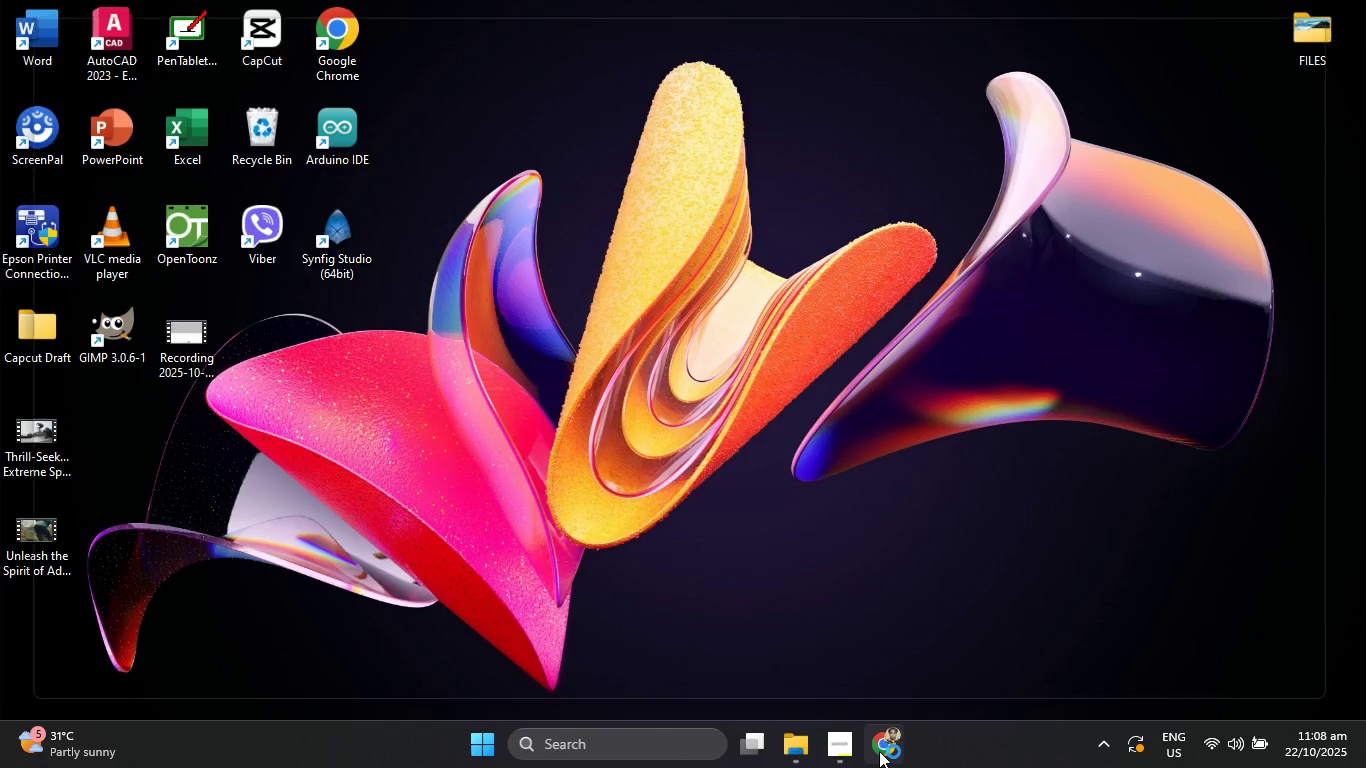 
scroll: coordinate [822, 521], scroll_direction: down, amount: 2.0
 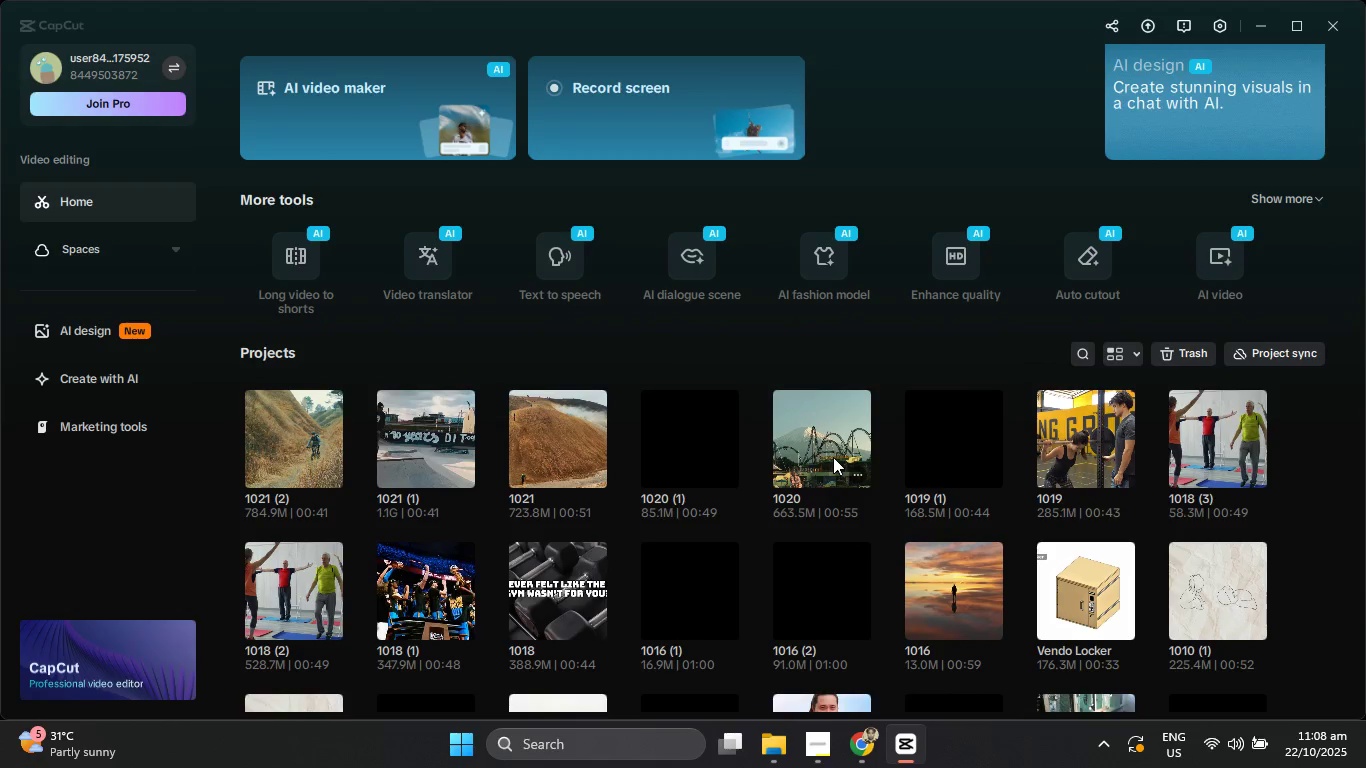 
wait(5.64)
 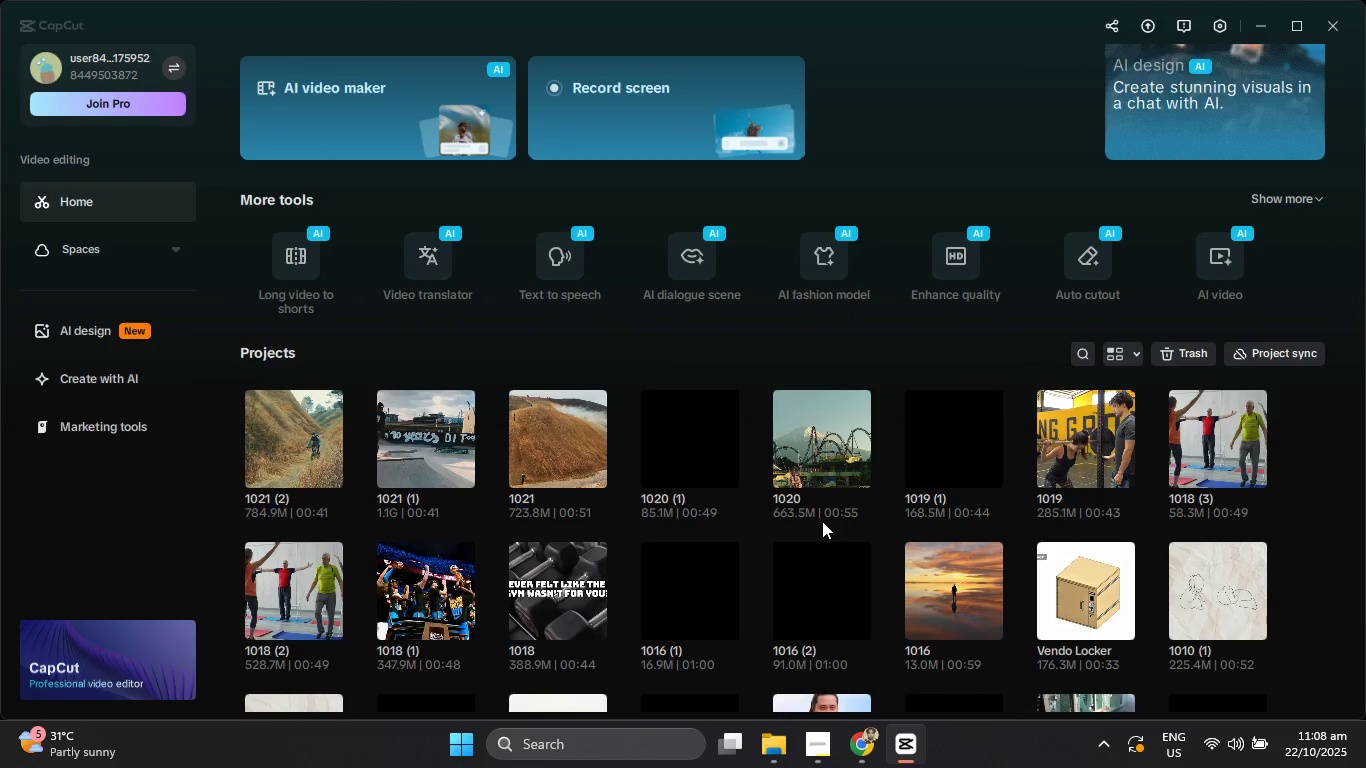 
left_click([833, 457])
 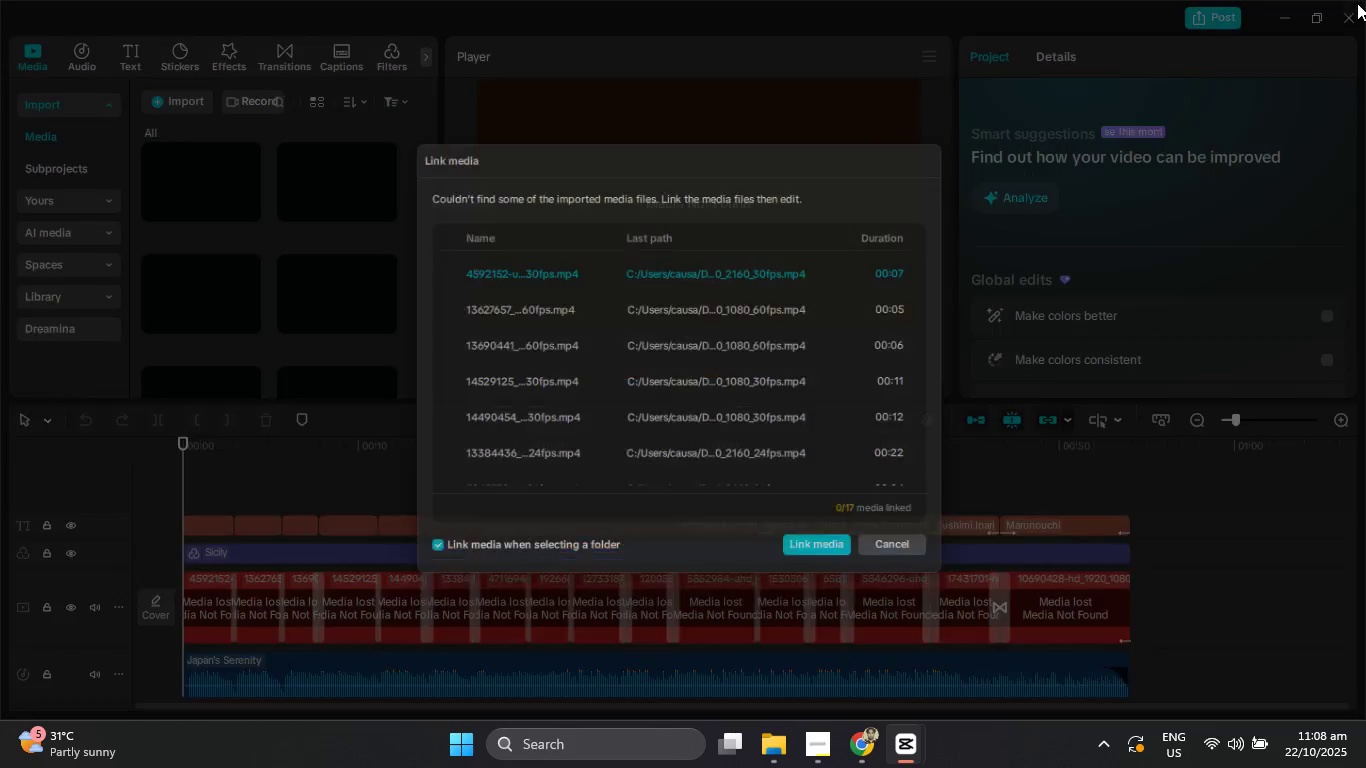 
wait(5.81)
 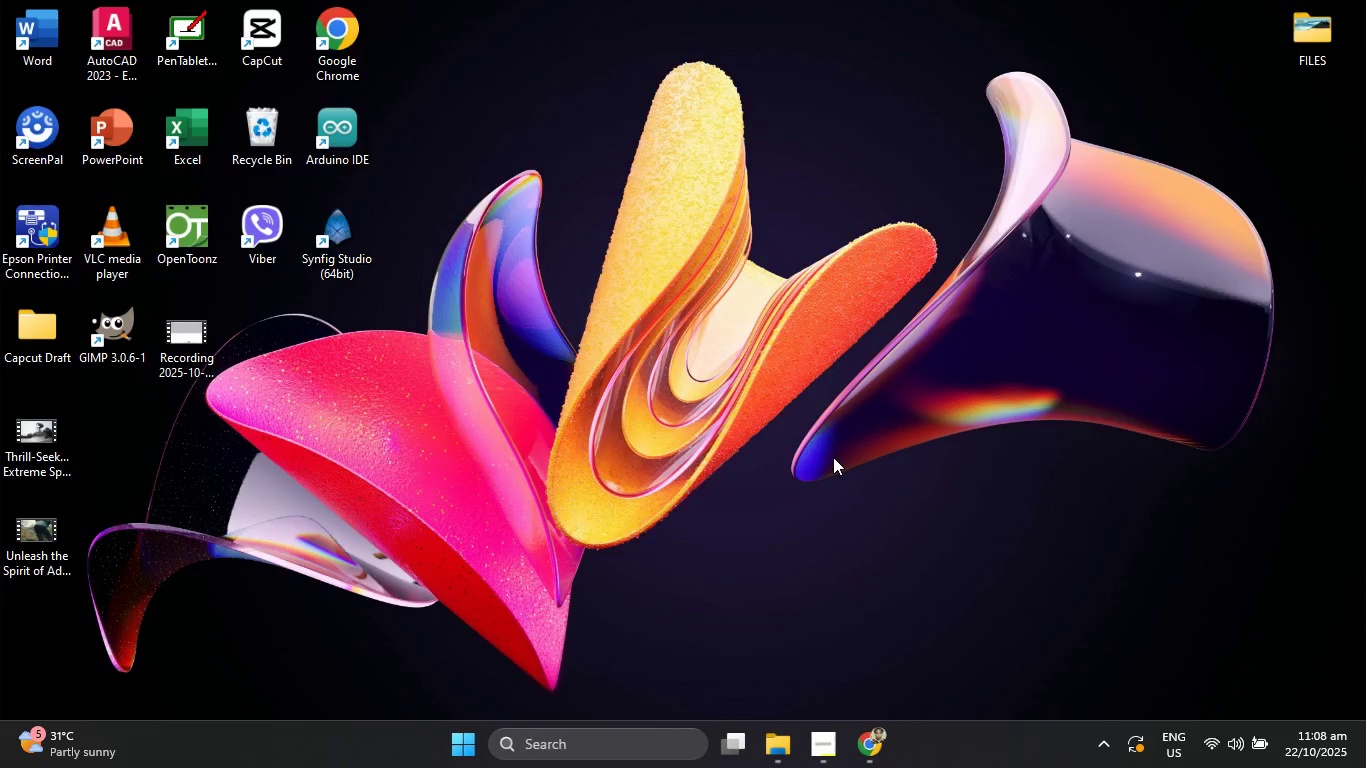 
left_click([912, 556])
 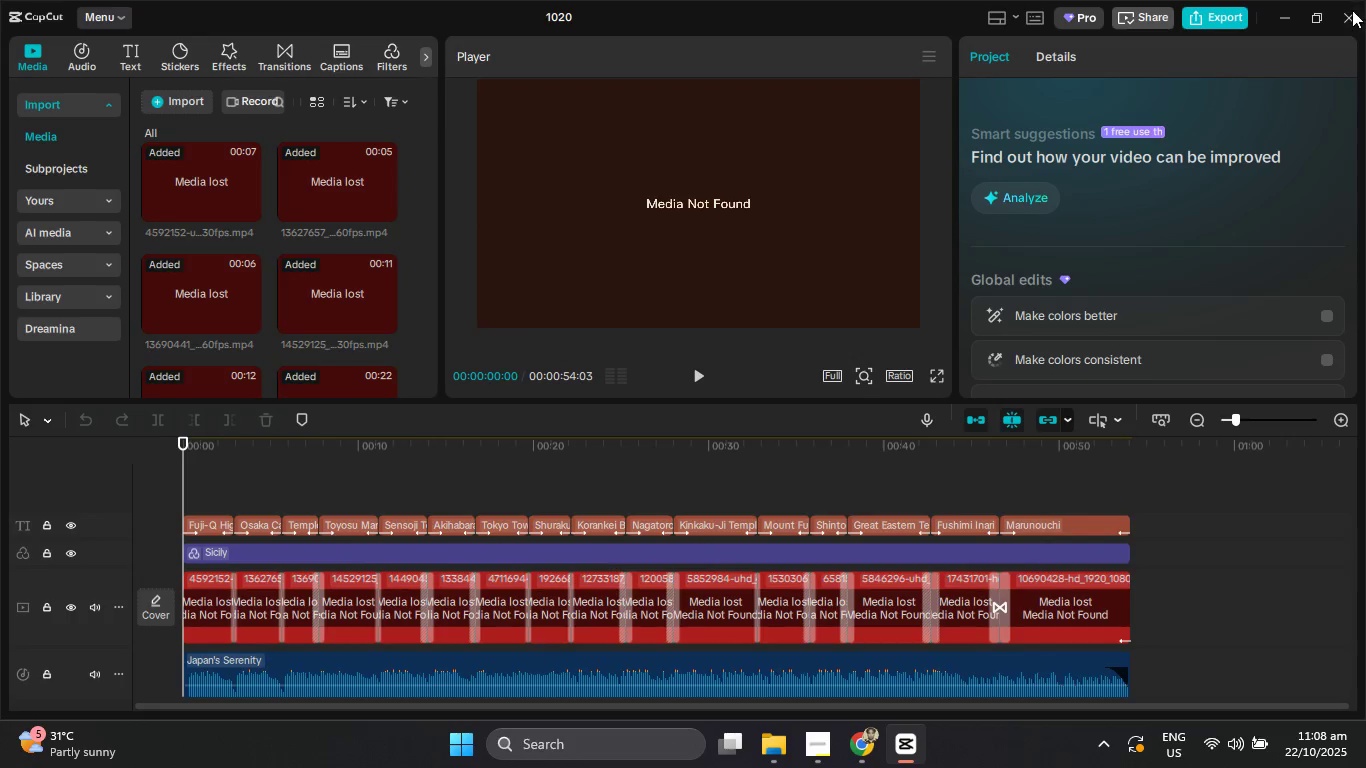 
left_click([1352, 11])
 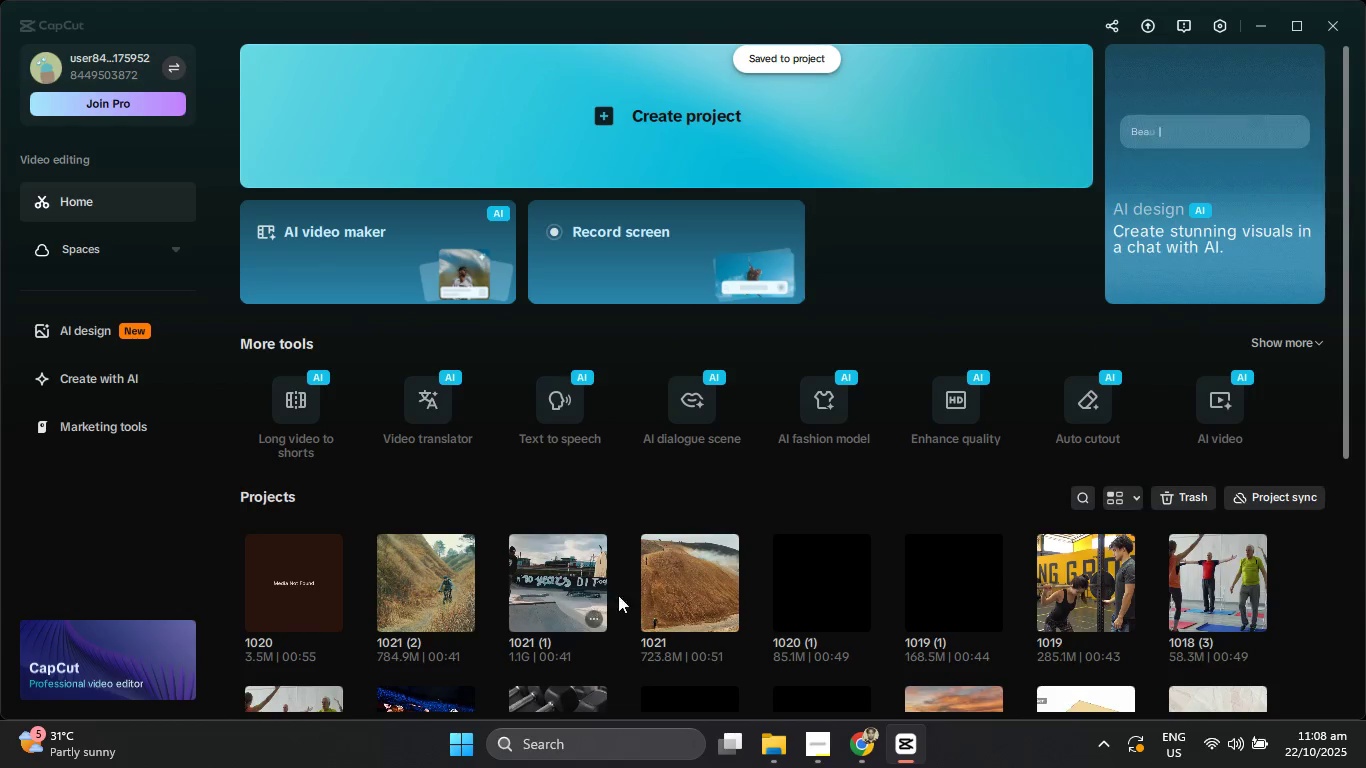 
left_click([696, 585])
 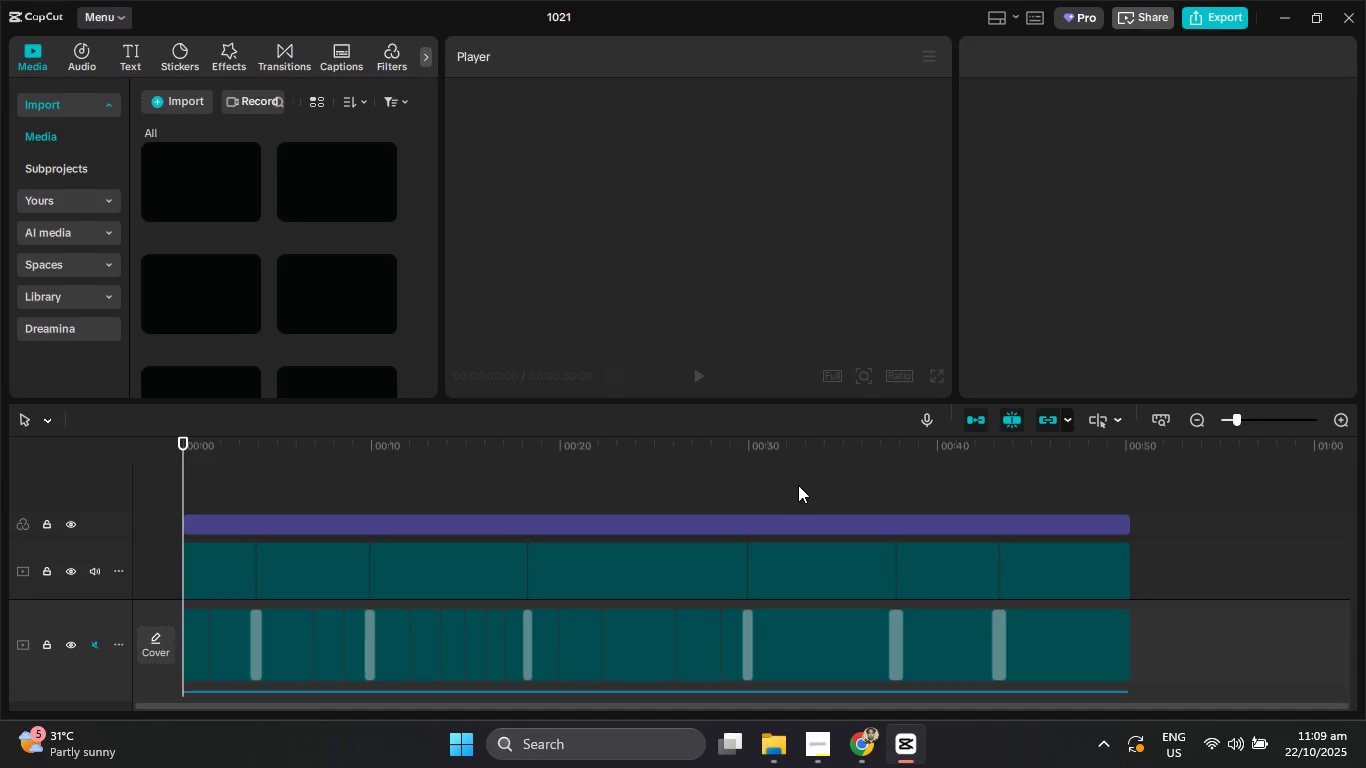 
scroll: coordinate [729, 604], scroll_direction: up, amount: 4.0
 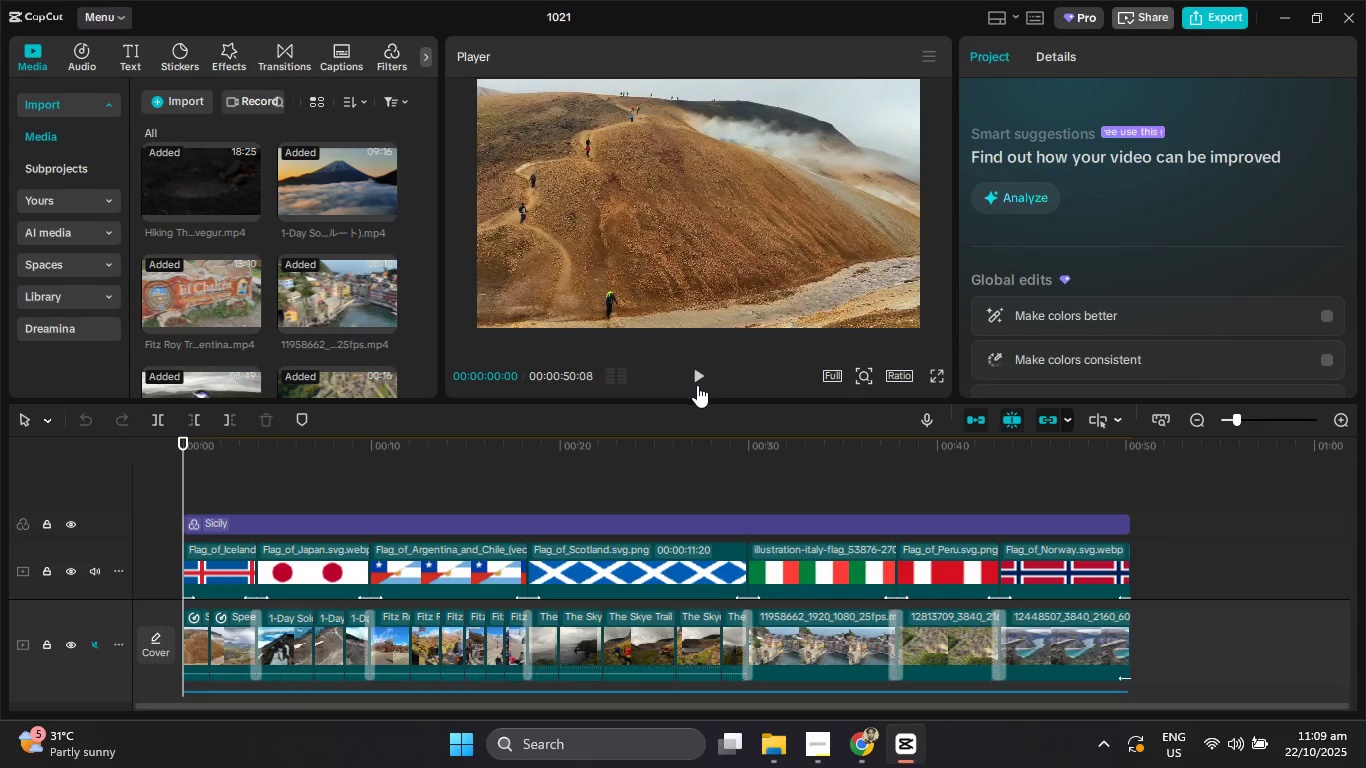 
left_click([698, 379])
 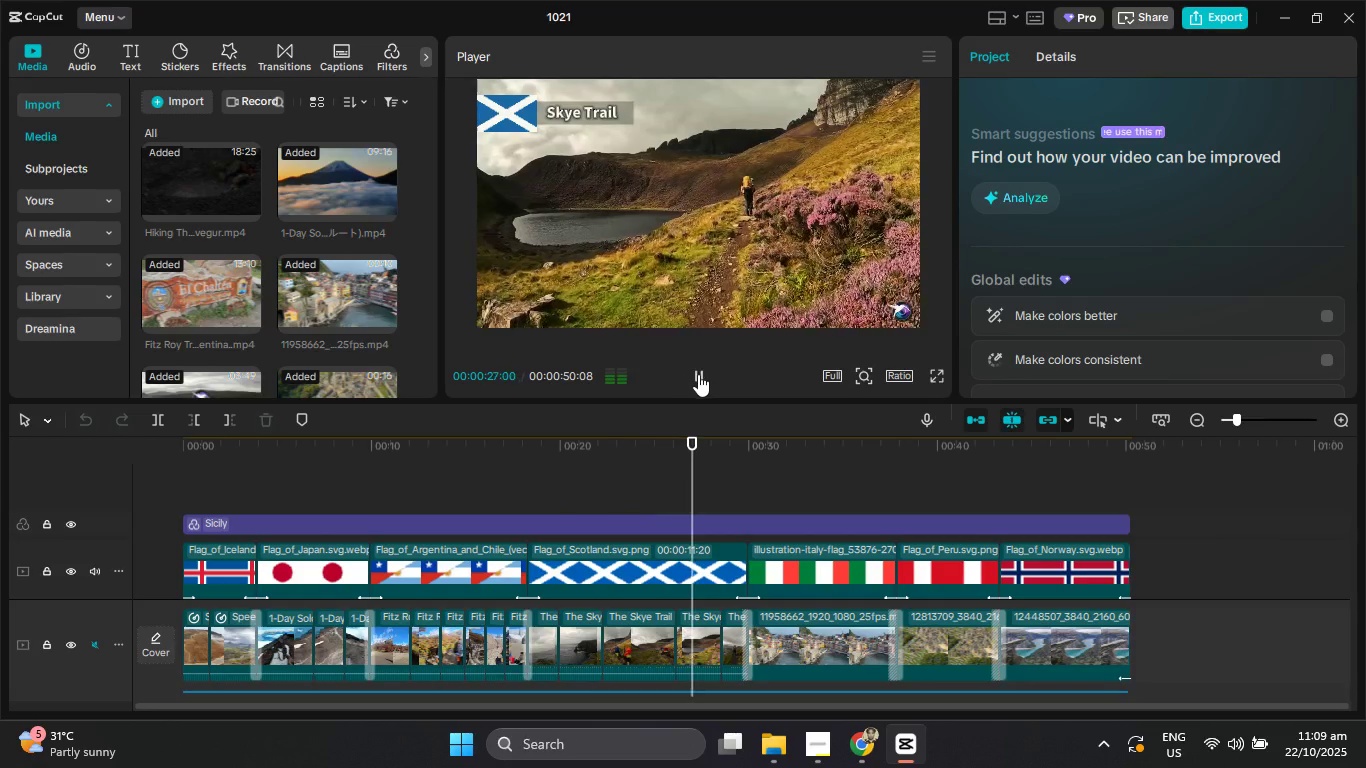 
wait(32.11)
 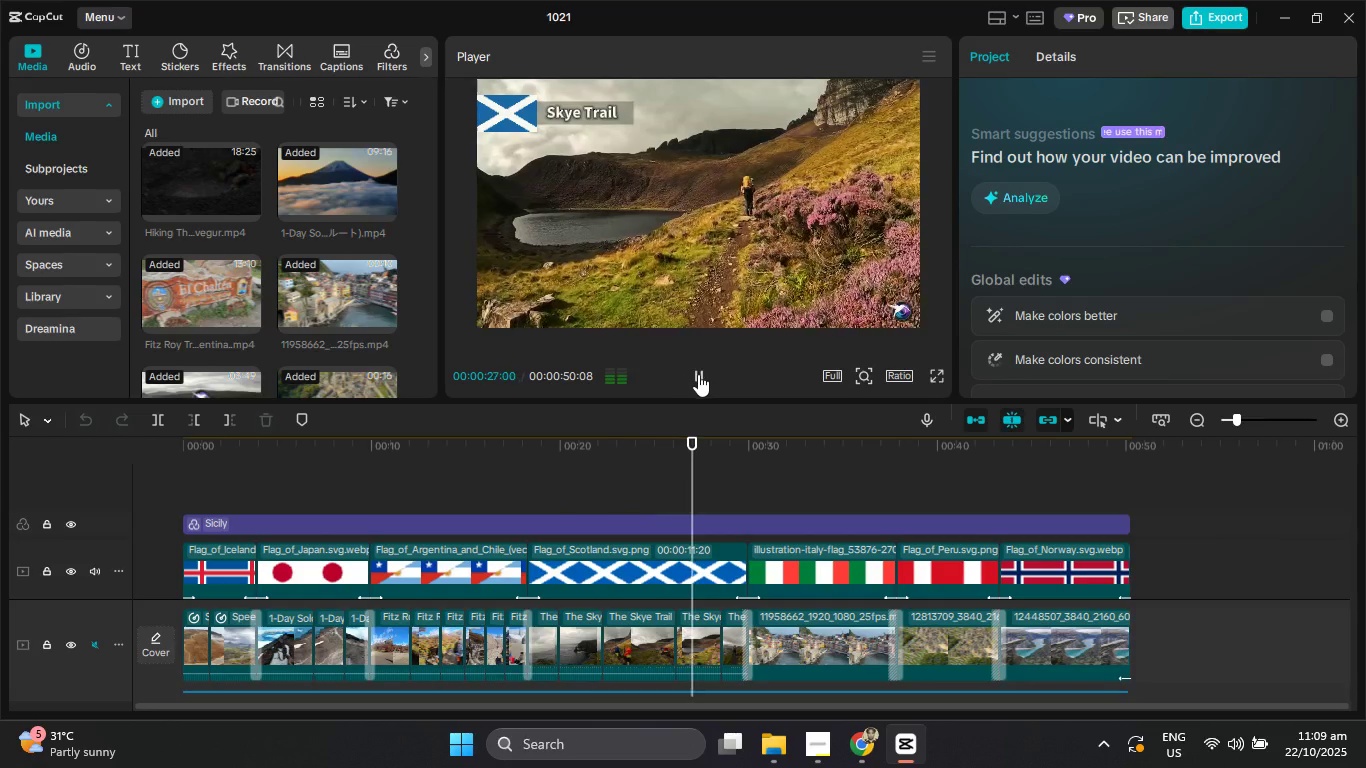 
left_click_drag(start_coordinate=[514, 704], to_coordinate=[629, 689])
 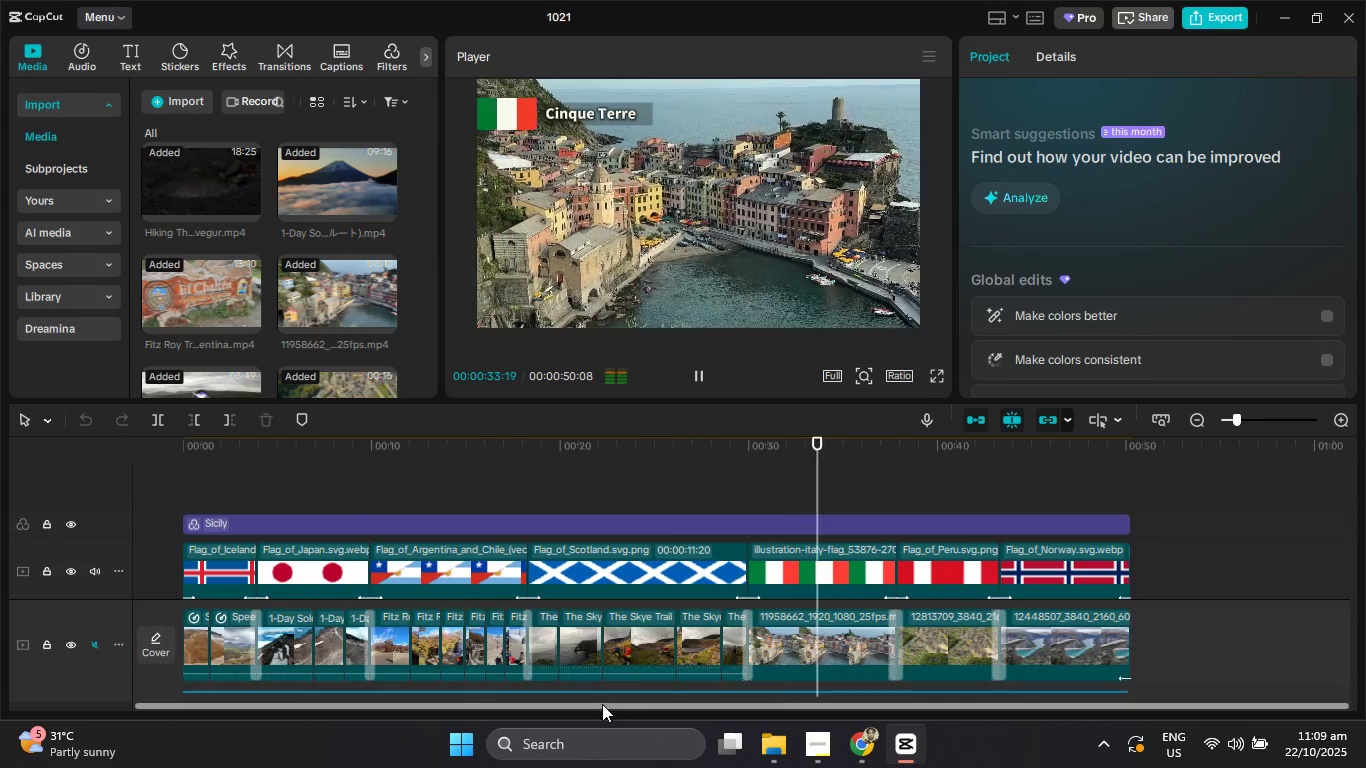 
left_click_drag(start_coordinate=[597, 709], to_coordinate=[508, 696])
 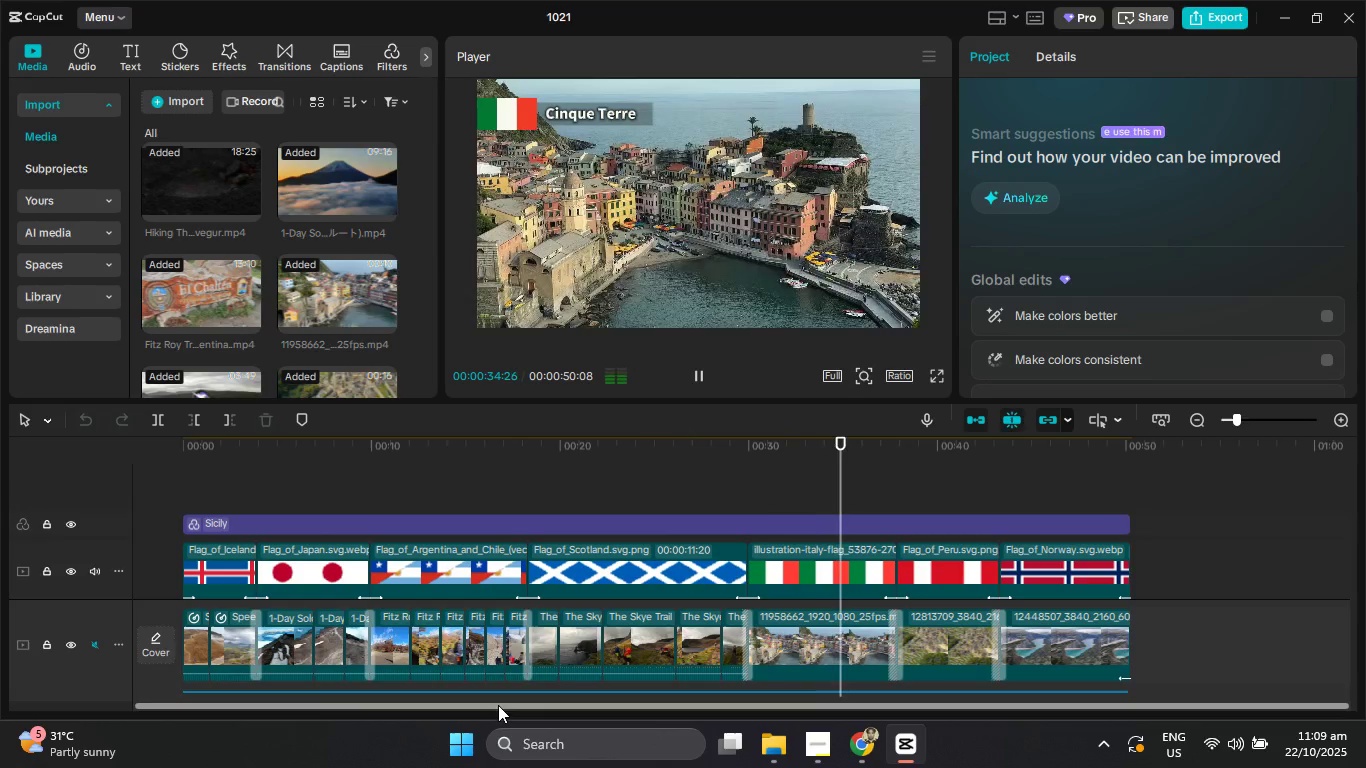 
left_click_drag(start_coordinate=[498, 705], to_coordinate=[575, 716])
 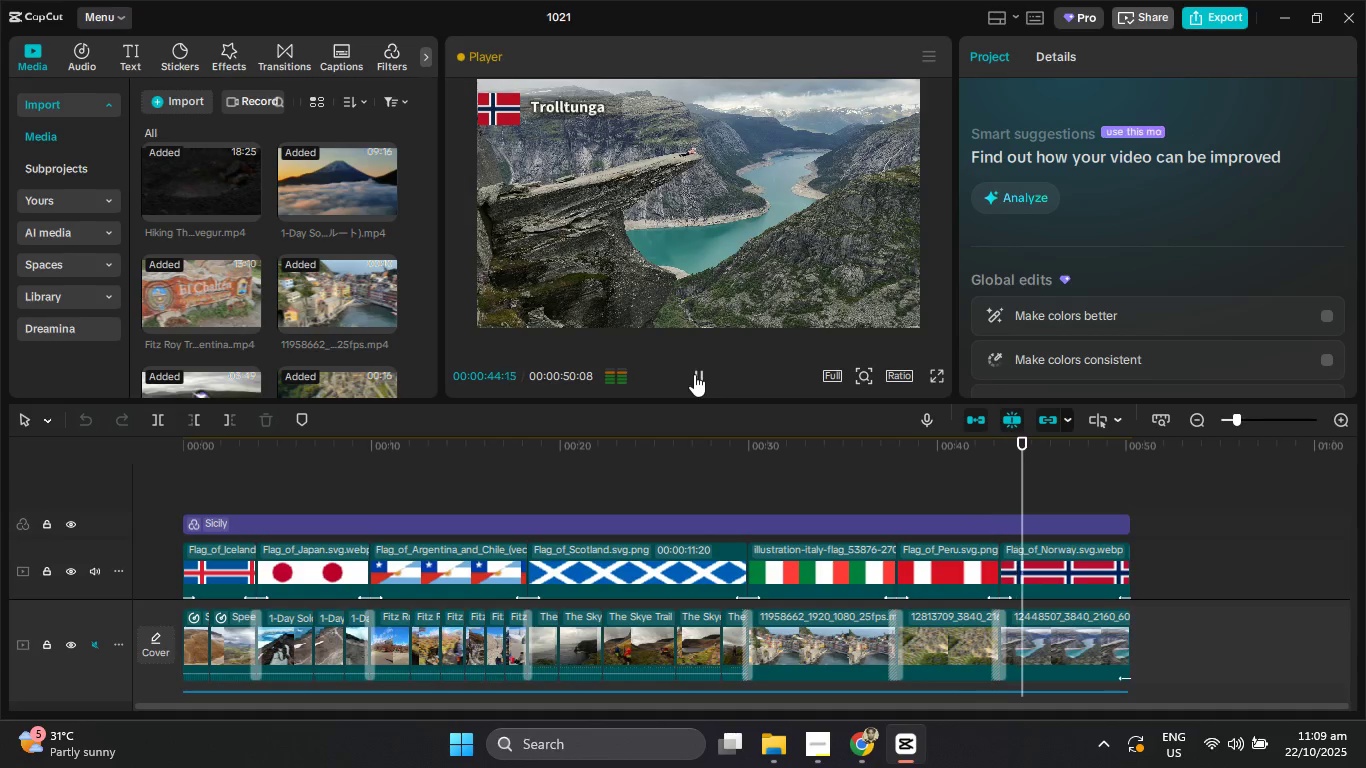 
wait(14.55)
 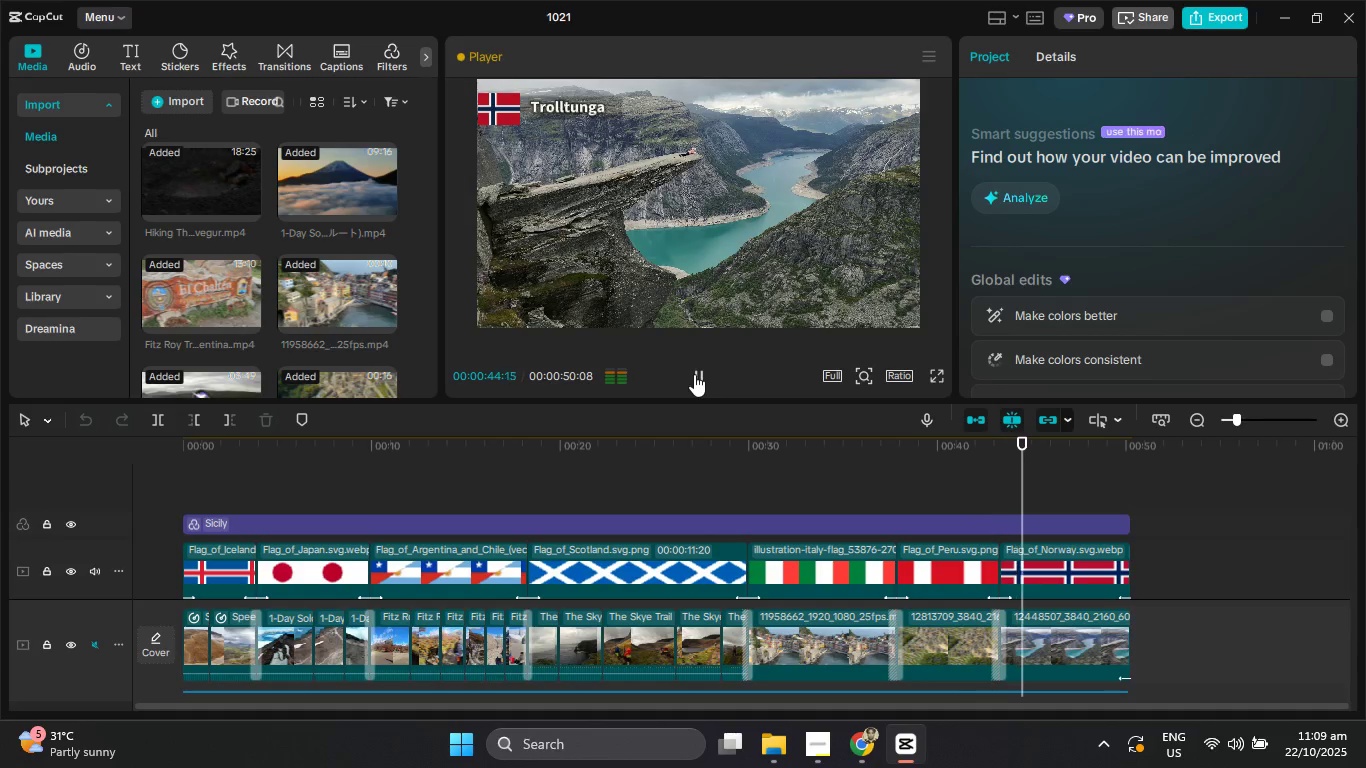 
left_click_drag(start_coordinate=[653, 446], to_coordinate=[1014, 636])
 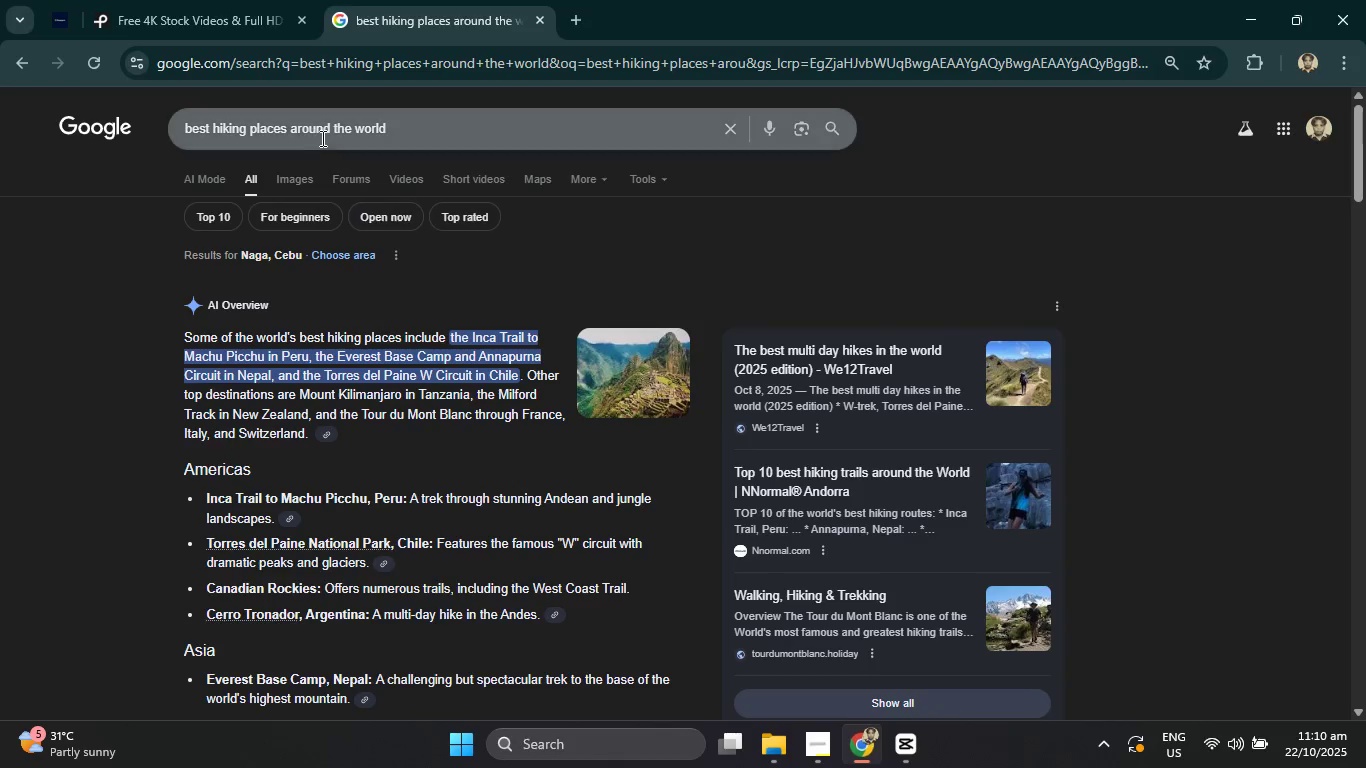 
left_click_drag(start_coordinate=[453, 136], to_coordinate=[81, 126])
 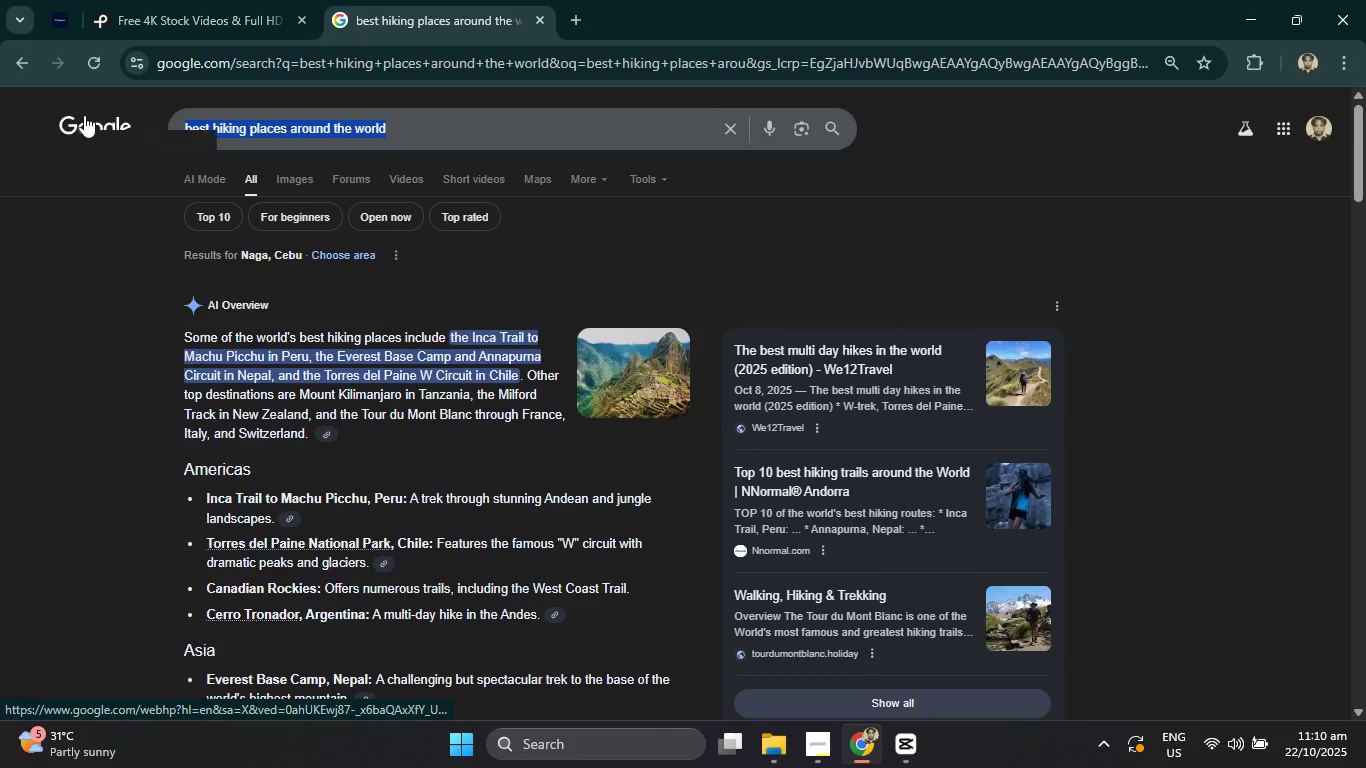 
type(inca trail)
 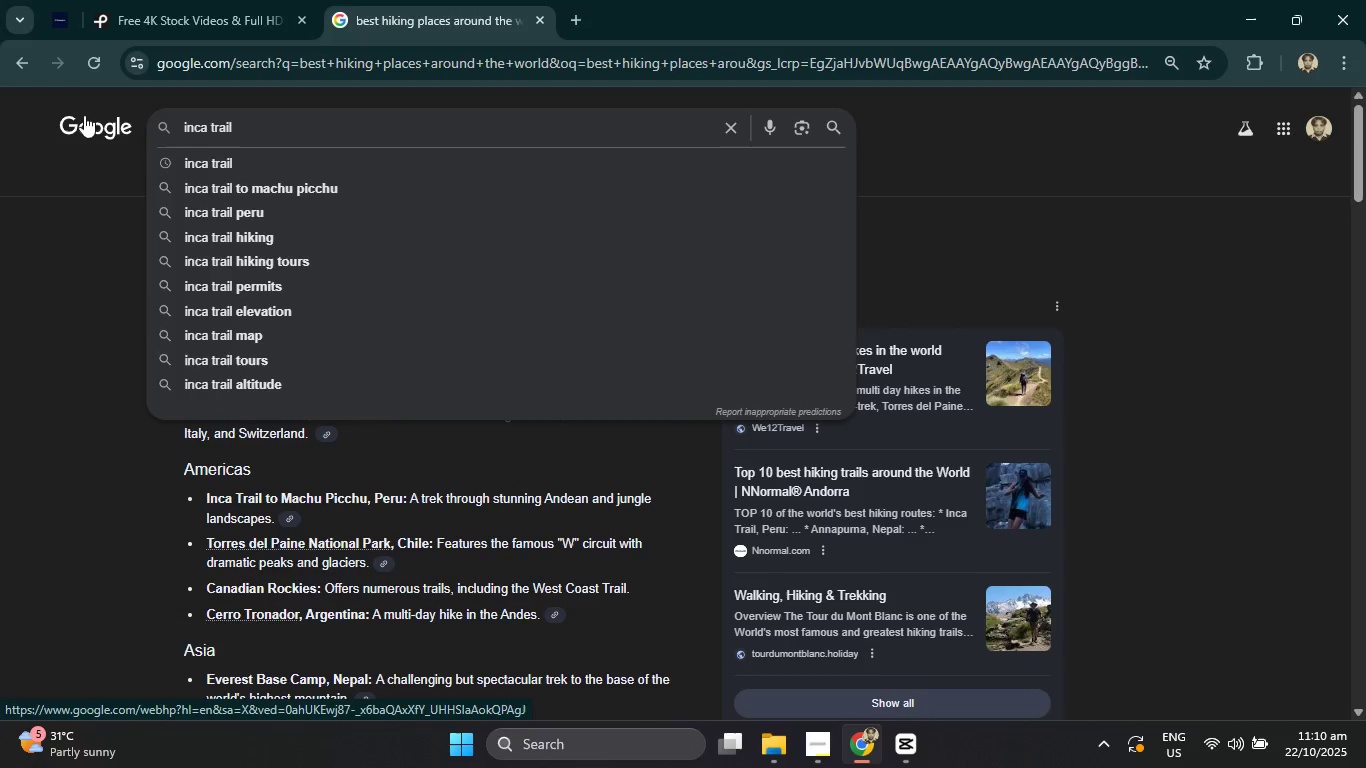 
left_click([136, 0])
 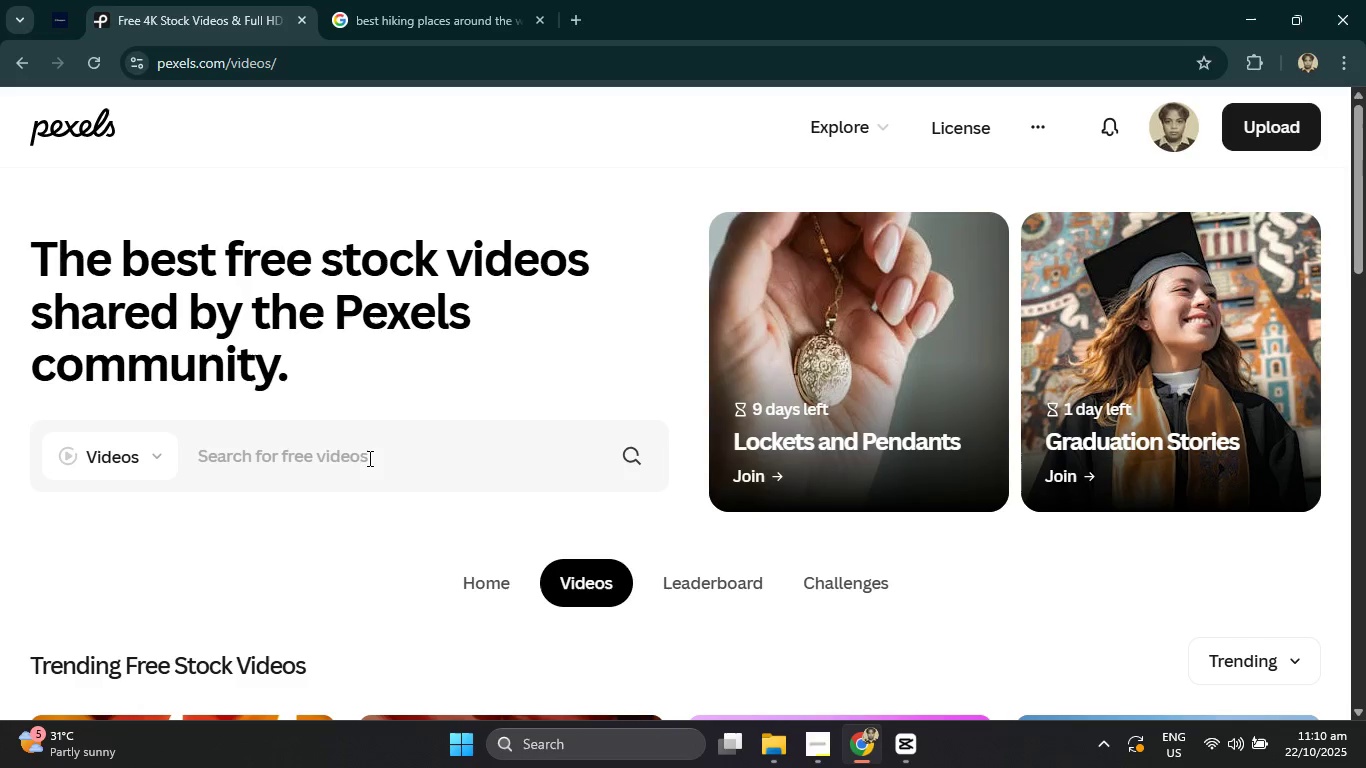 
type(inca)
 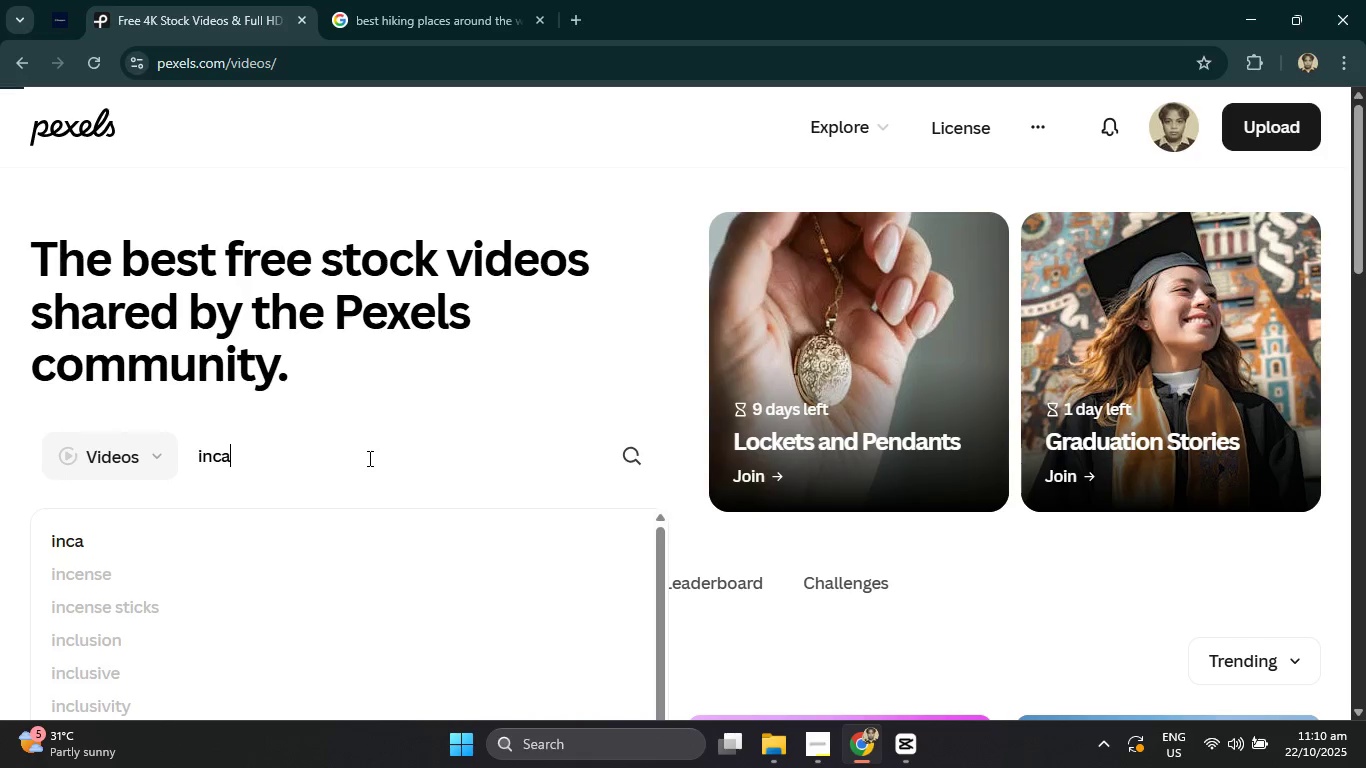 
key(Enter)
 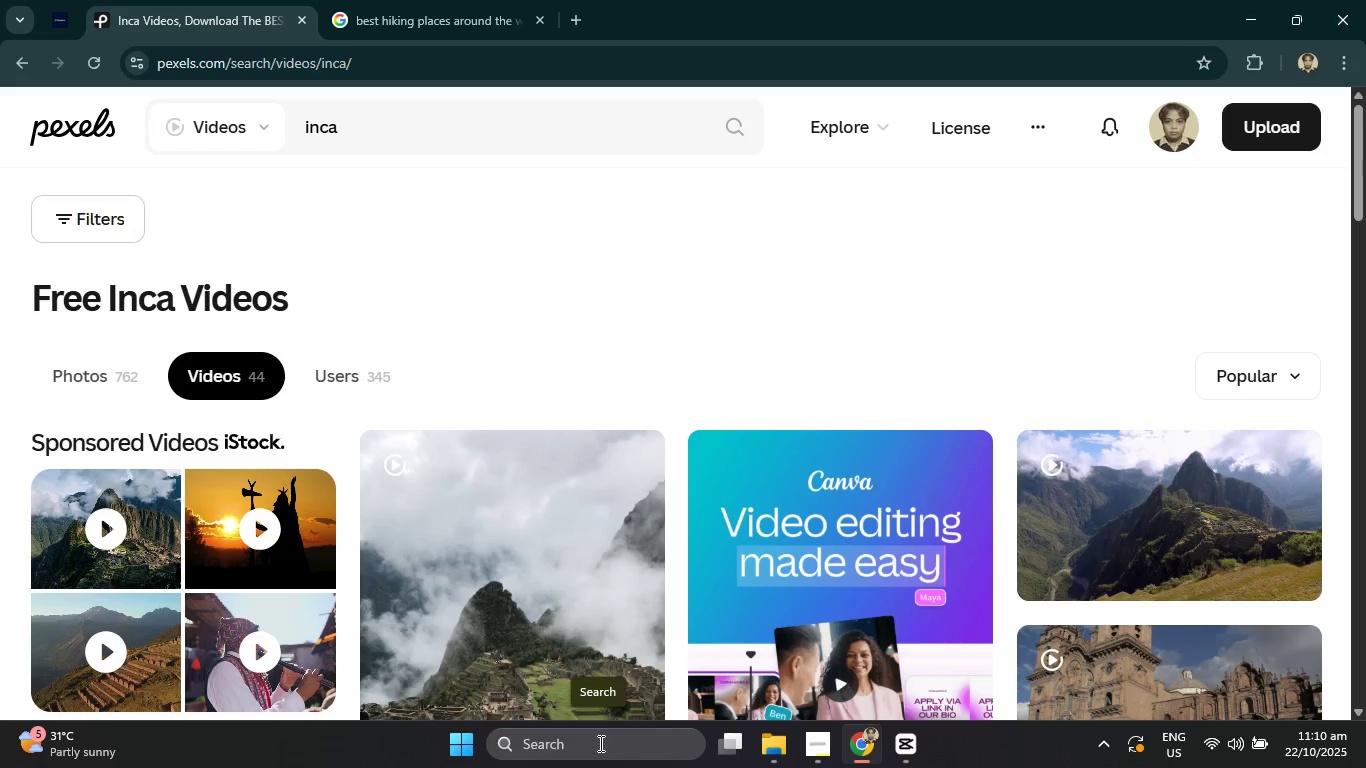 
wait(26.14)
 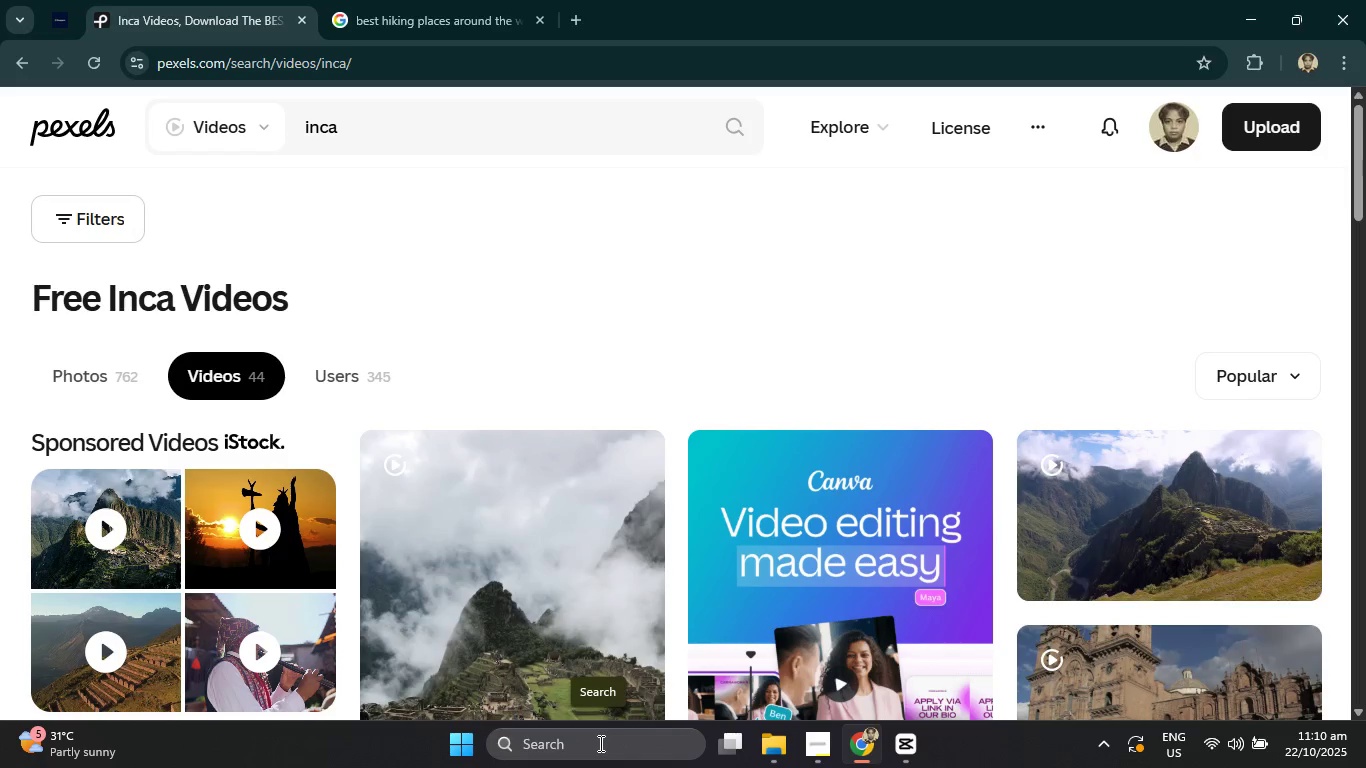 
scroll: coordinate [796, 490], scroll_direction: down, amount: 4.0
 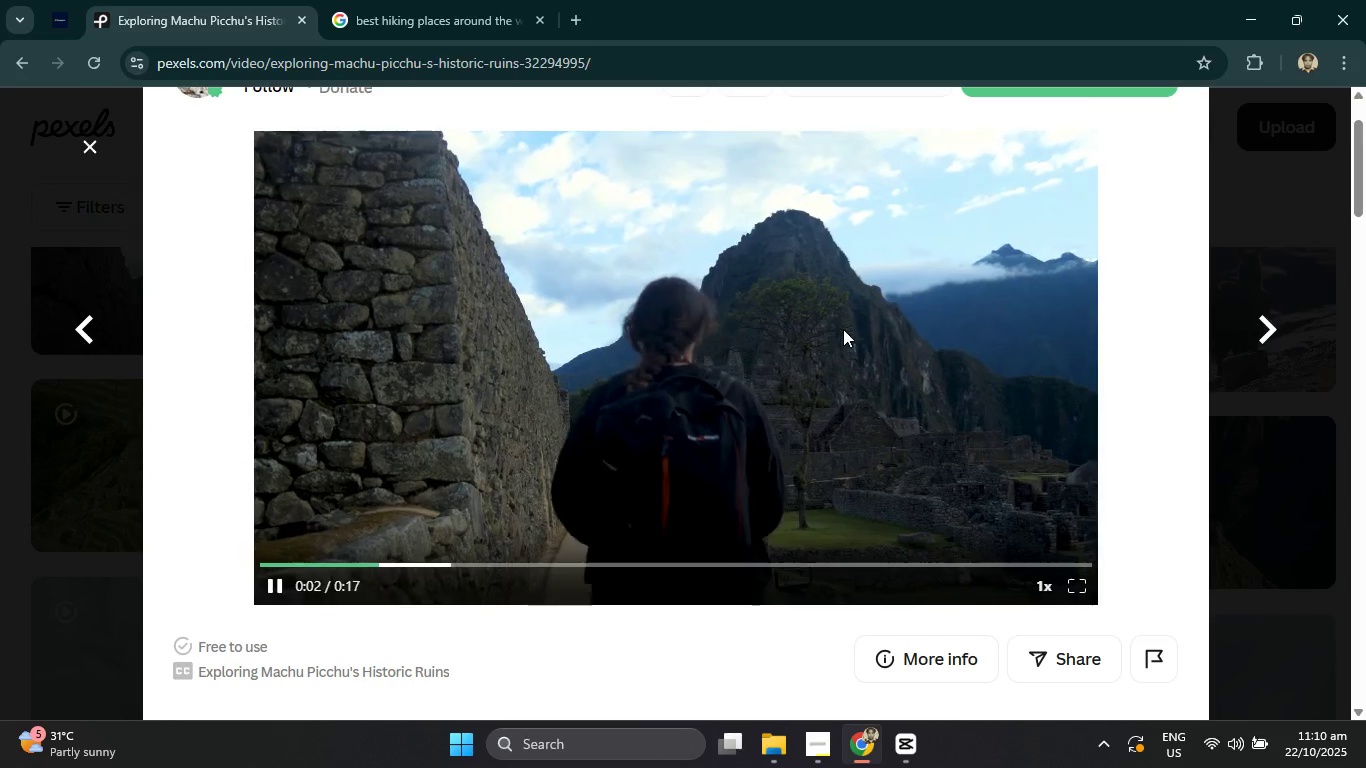 
wait(7.44)
 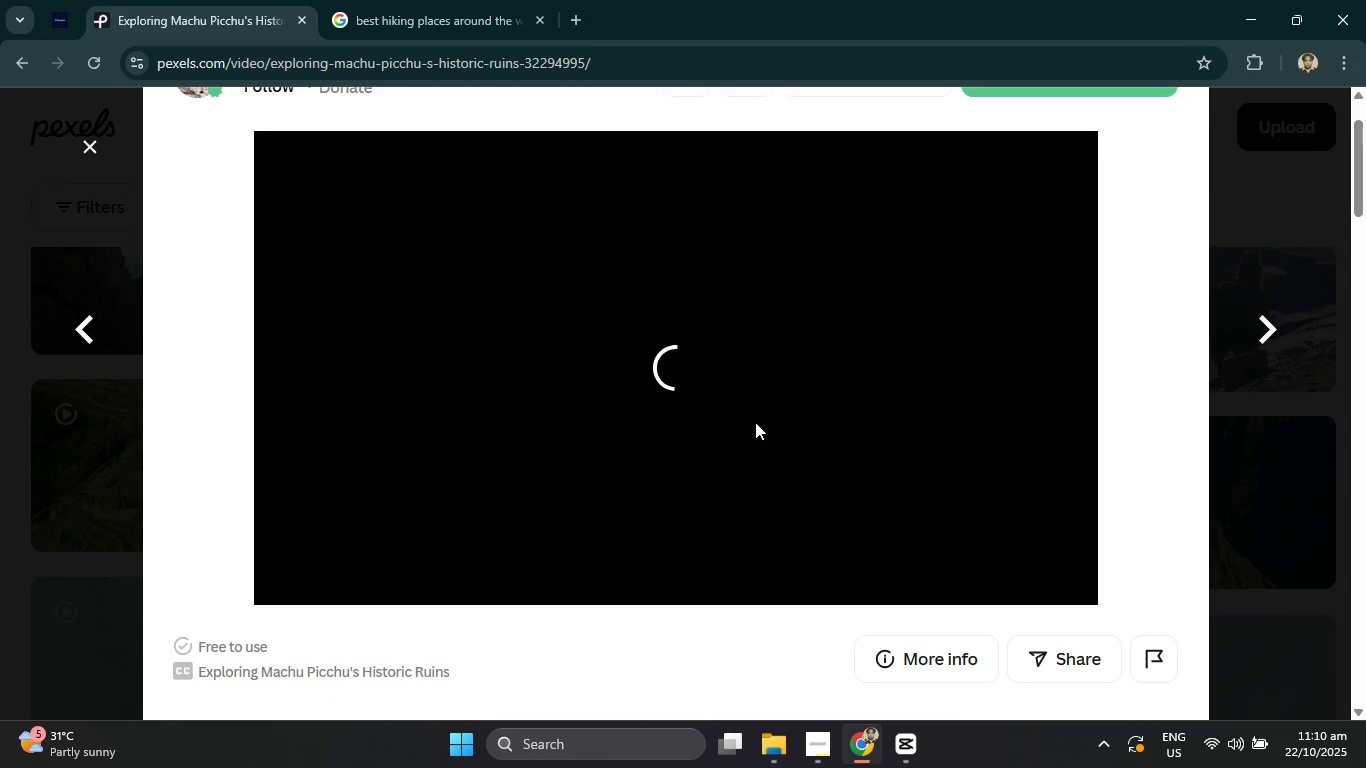 
left_click([576, 29])
 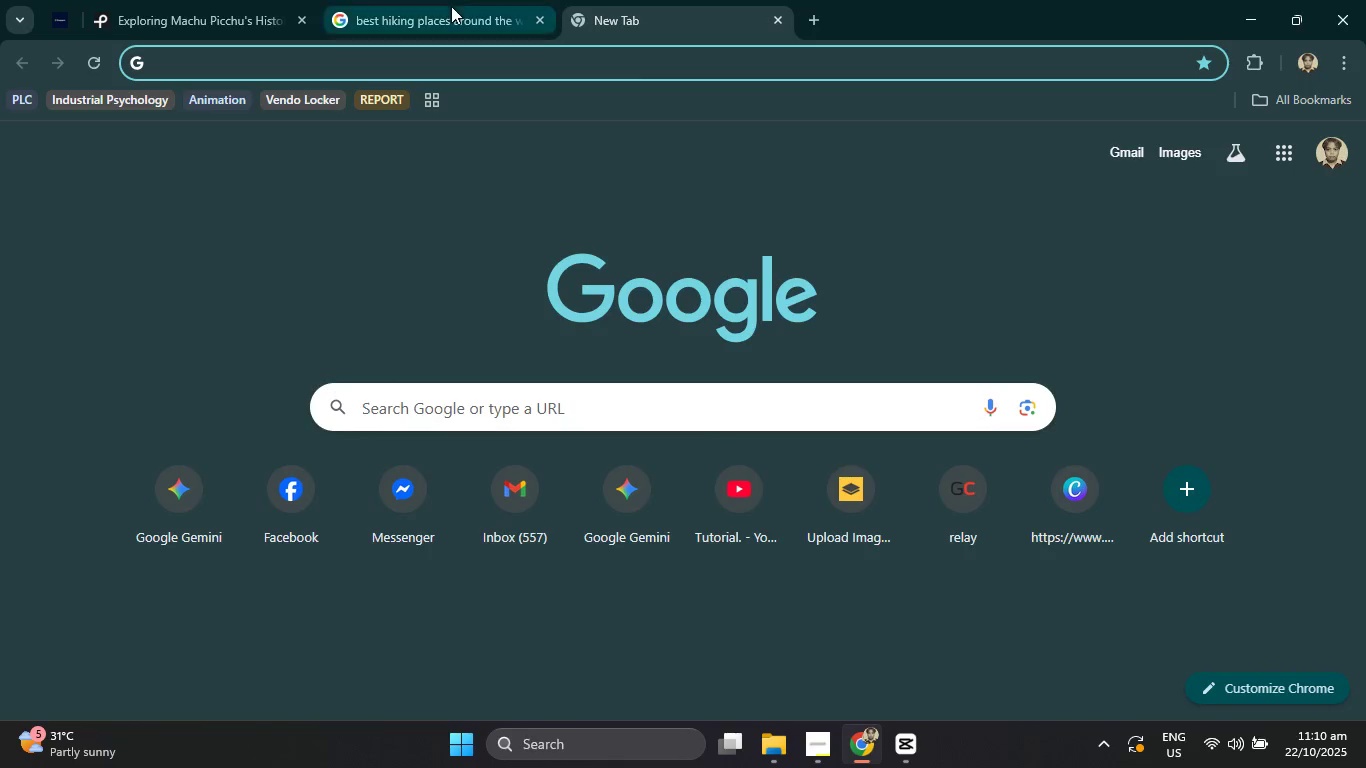 
type(machu oinc)
key(Backspace)
key(Backspace)
key(Backspace)
key(Backspace)
type(pinccu in inca?)
 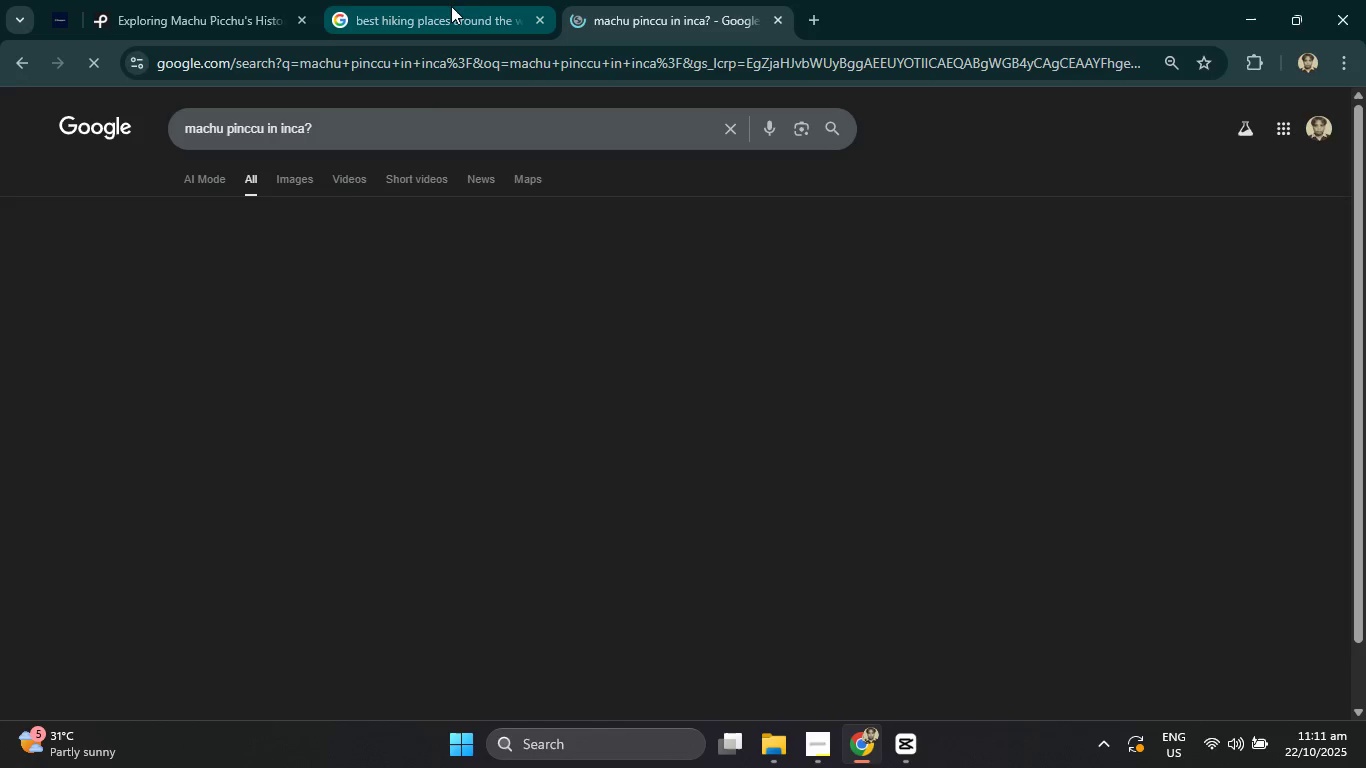 
 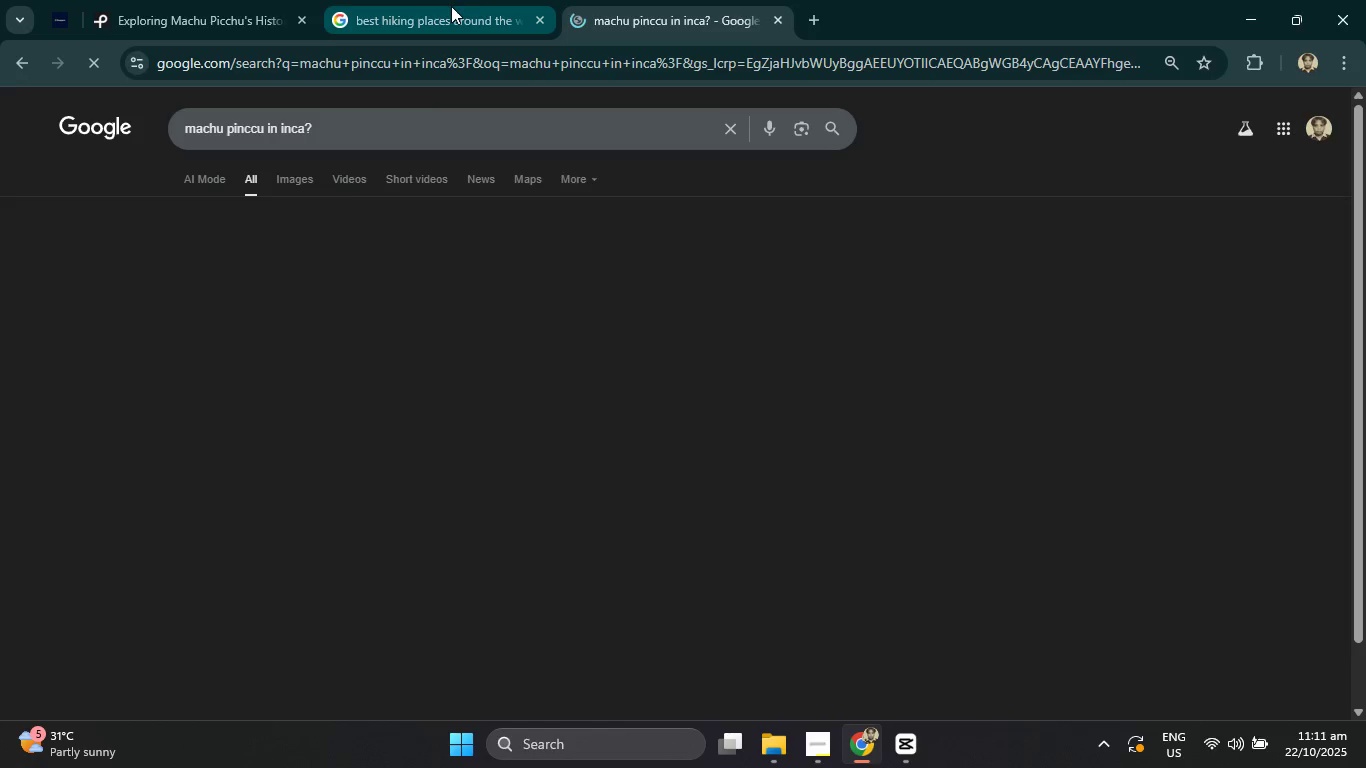 
key(Enter)
 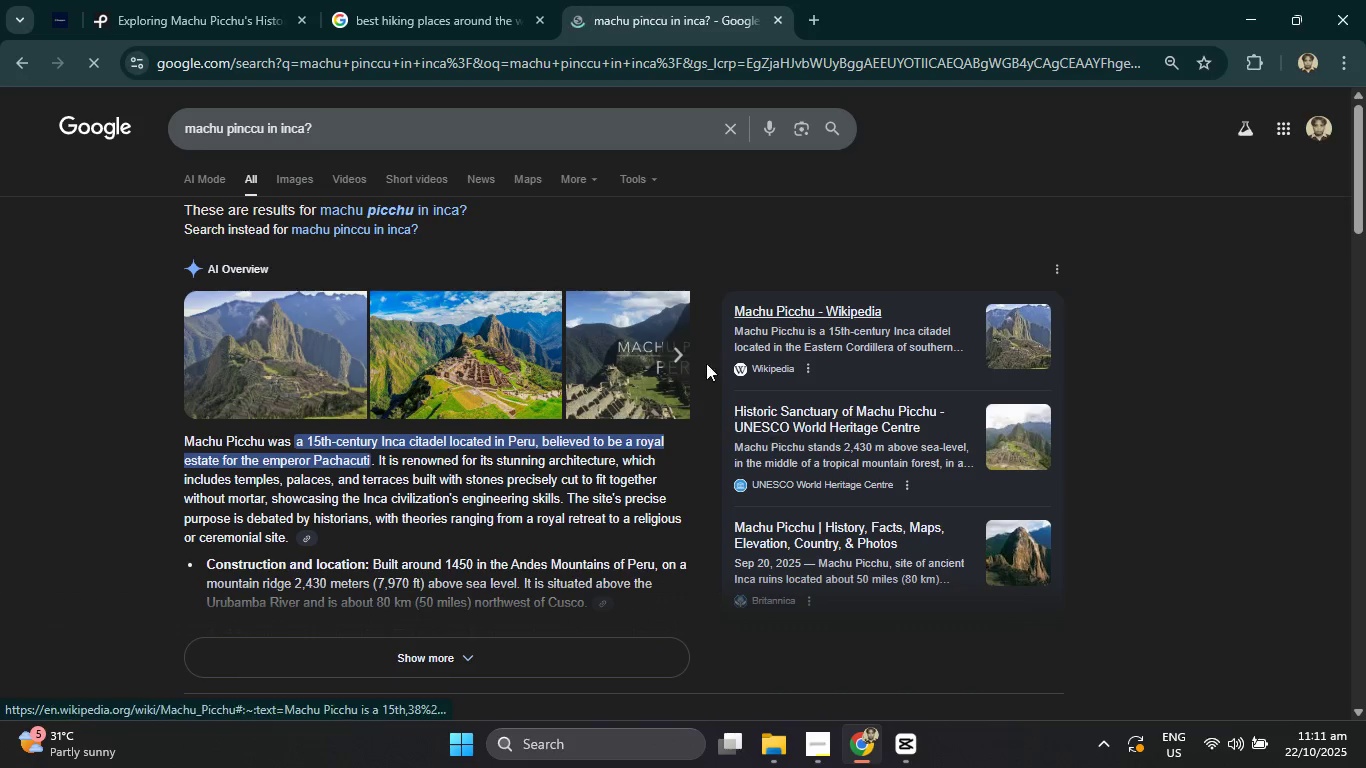 
left_click([428, 0])
 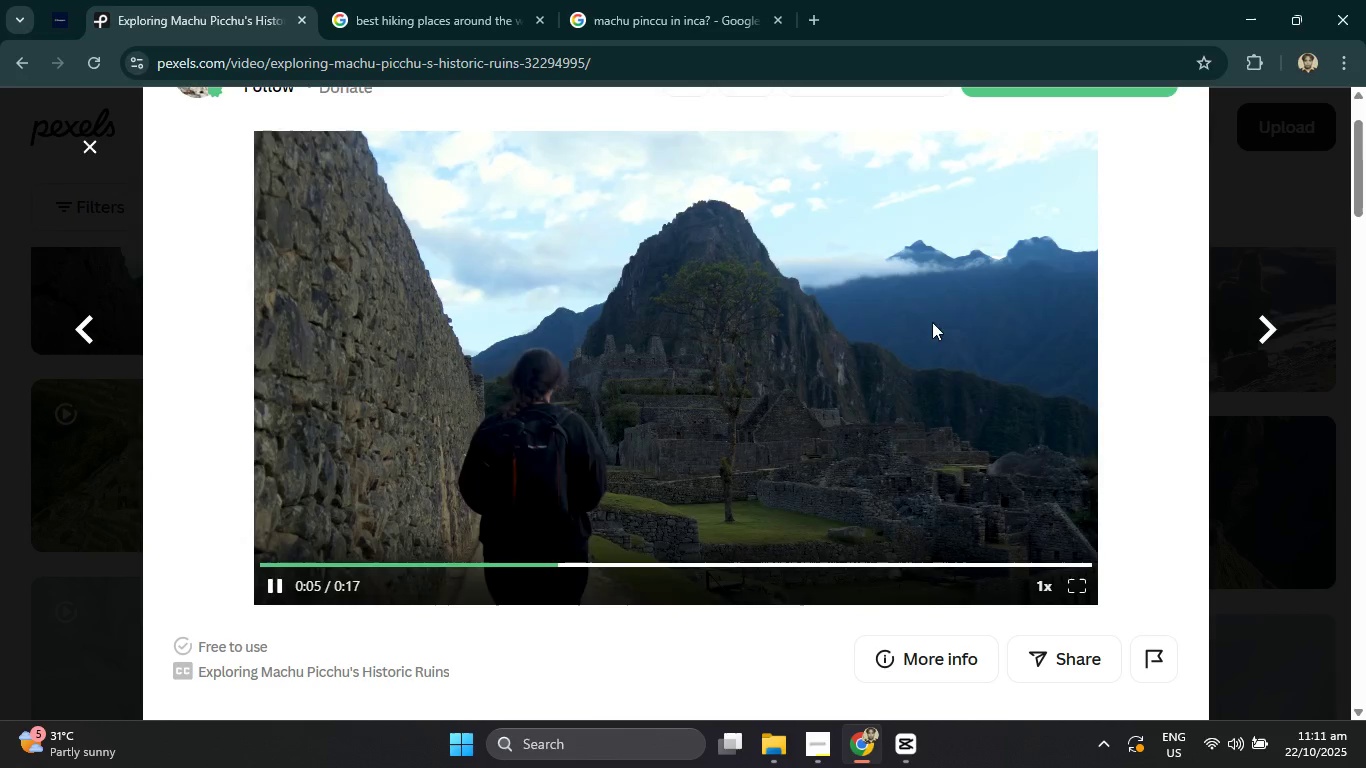 
scroll: coordinate [959, 410], scroll_direction: down, amount: 1.0
 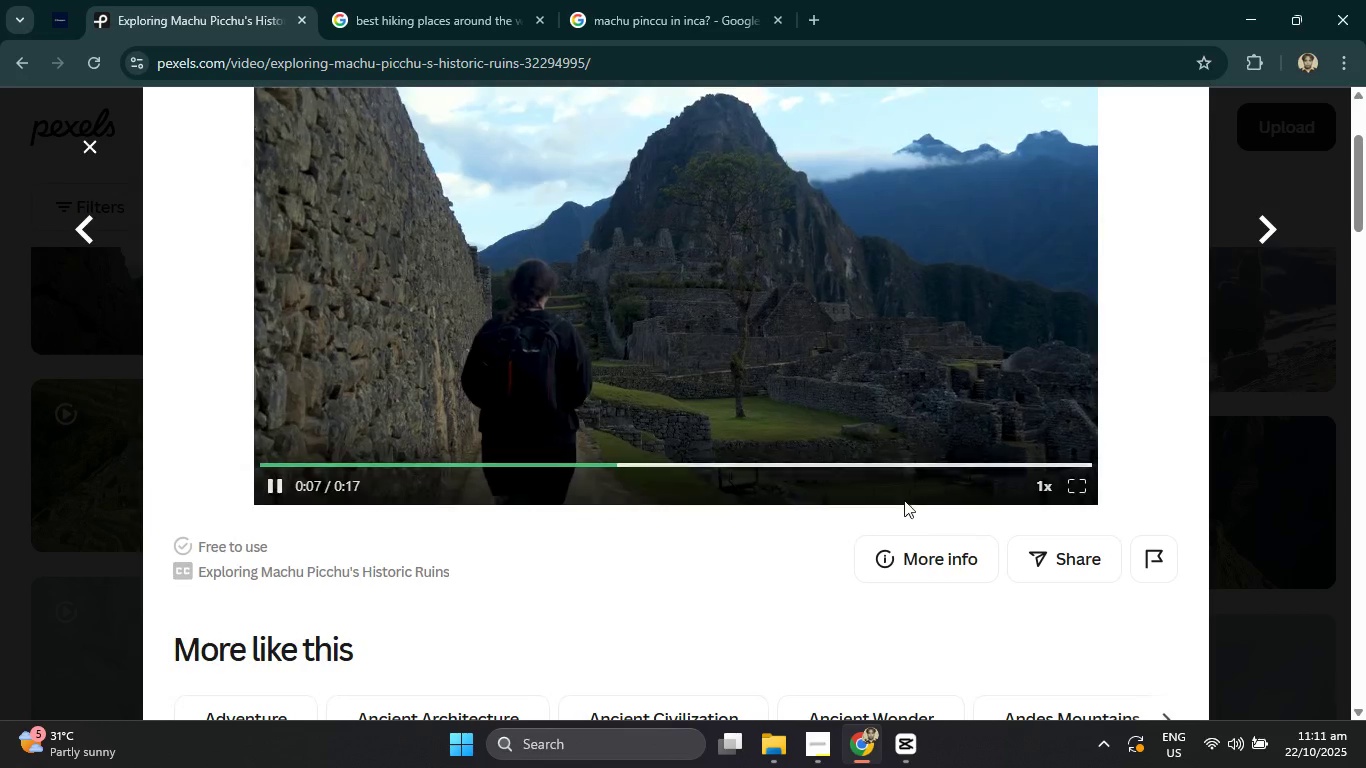 
scroll: coordinate [887, 427], scroll_direction: up, amount: 5.0
 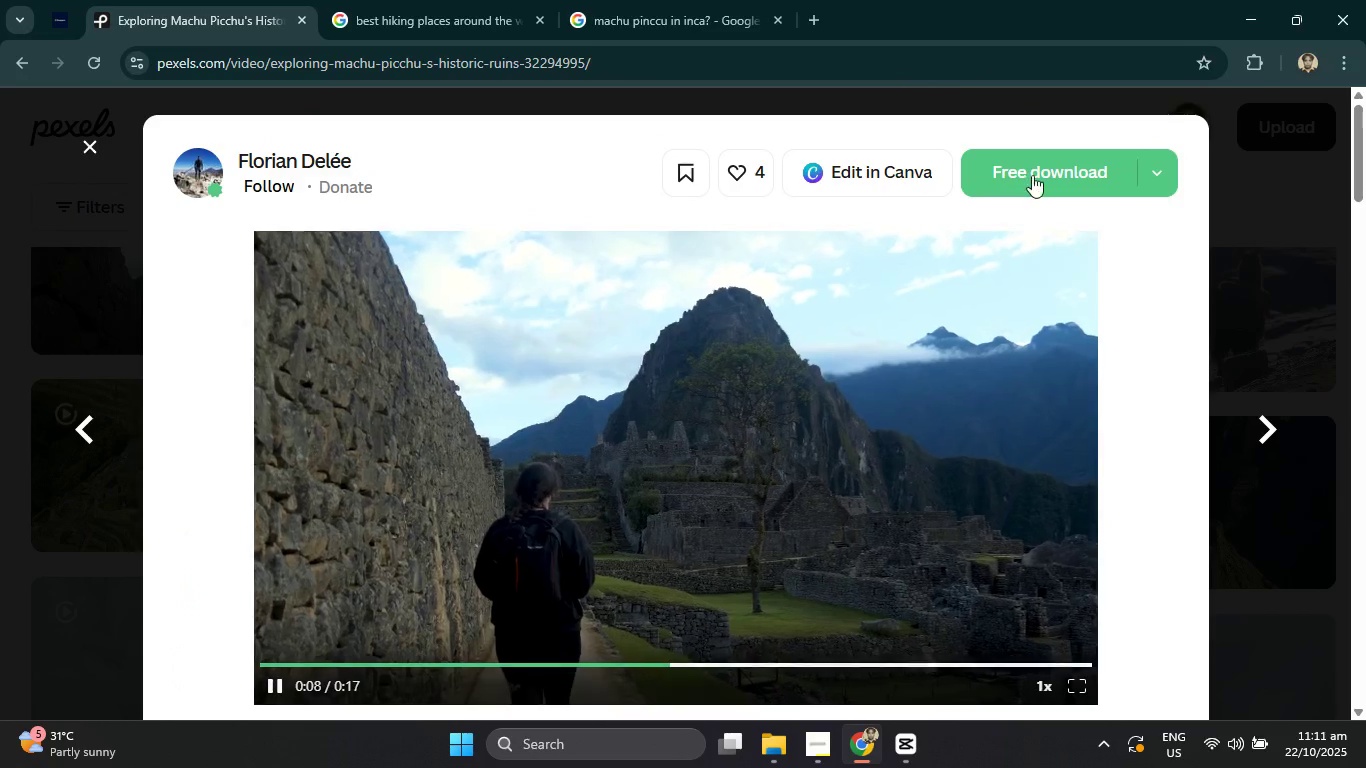 
left_click([1032, 175])
 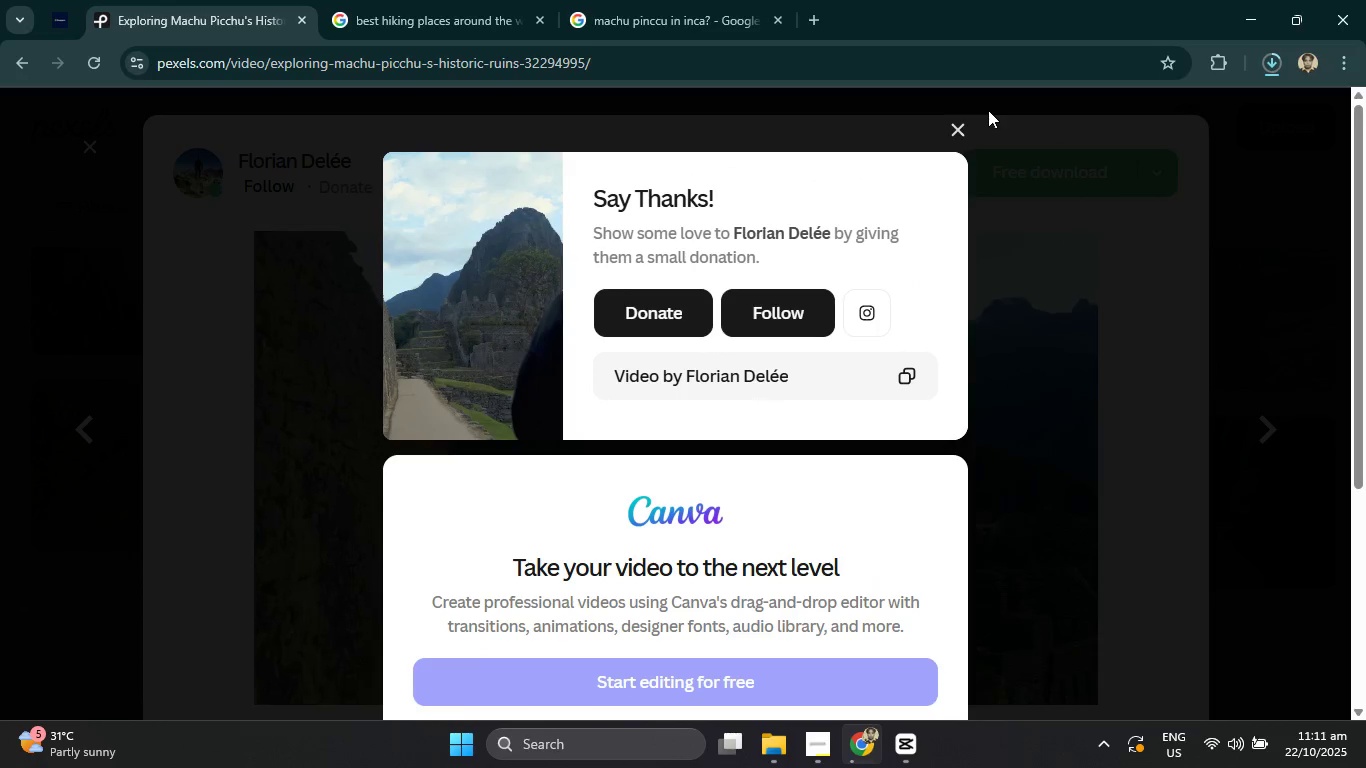 
wait(5.9)
 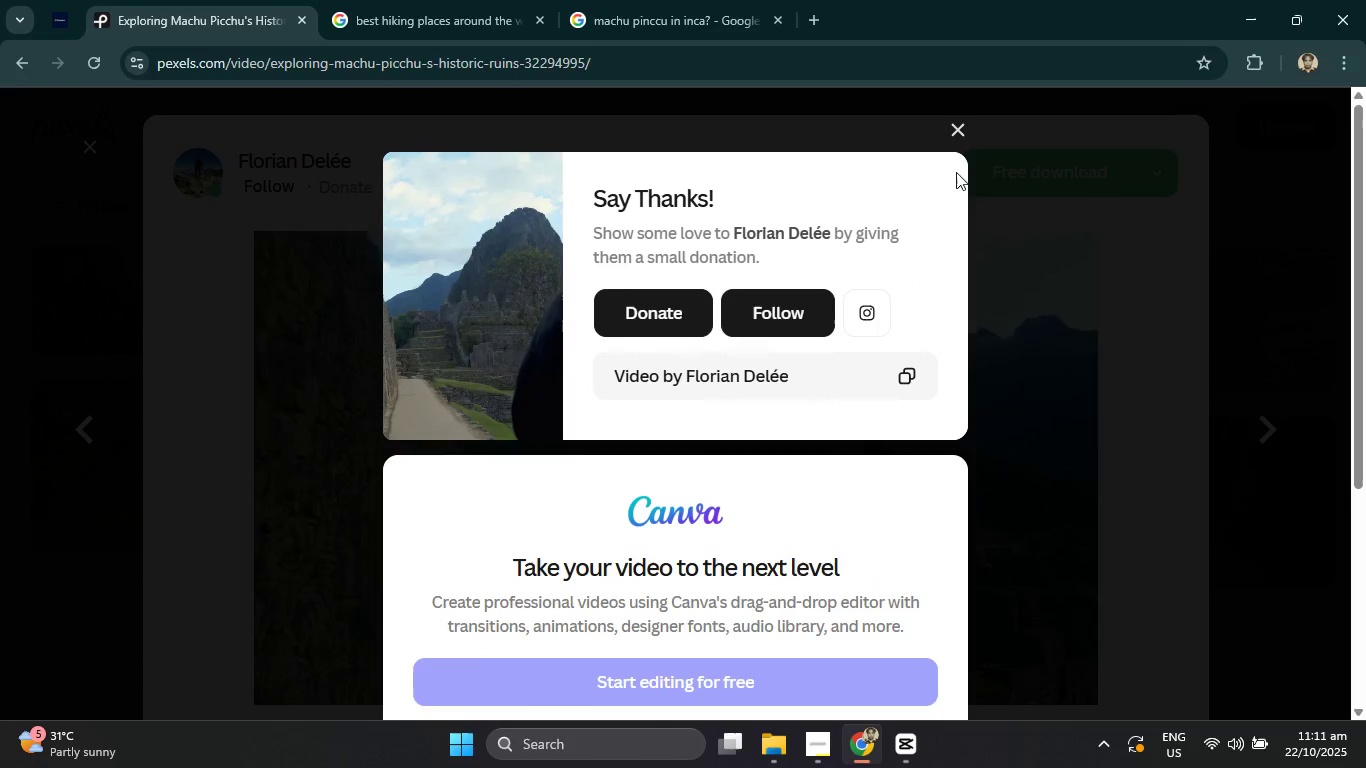 
left_click([959, 127])
 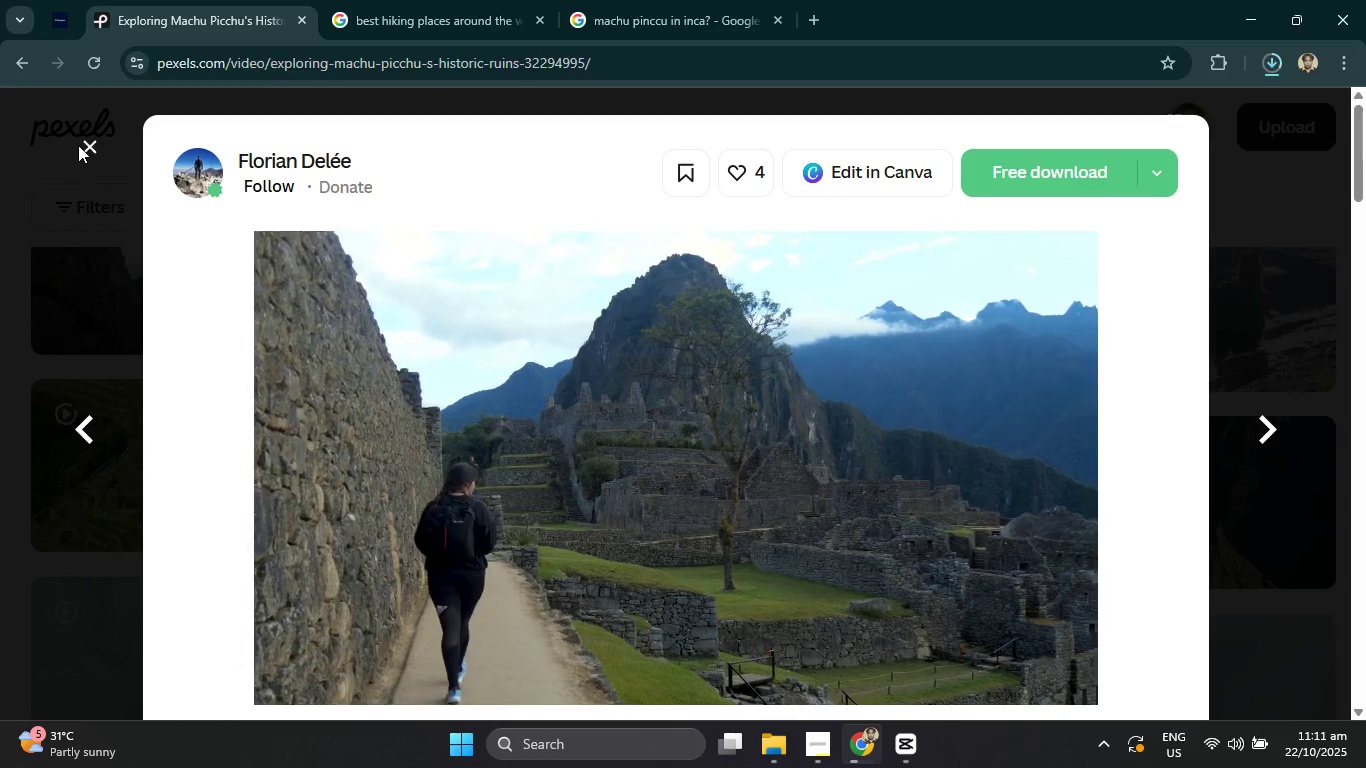 
left_click([84, 145])
 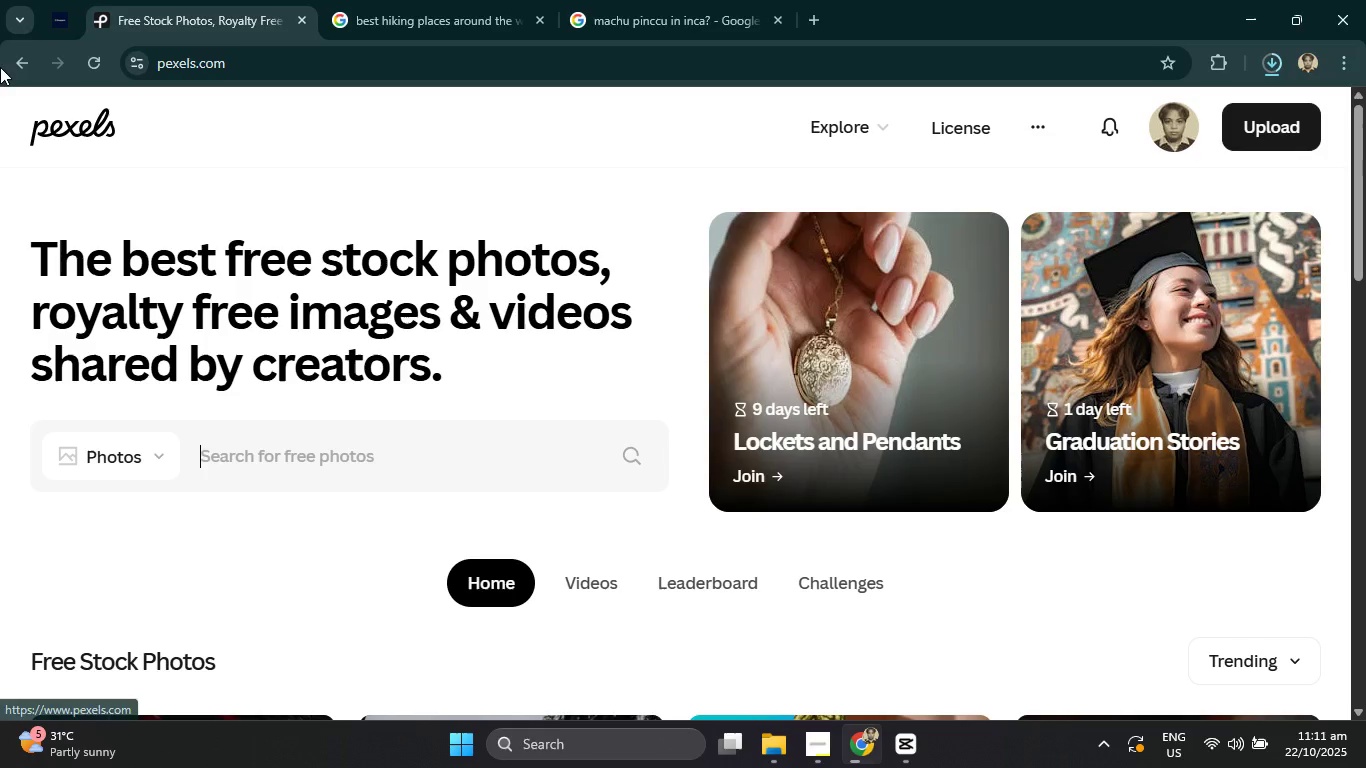 
left_click([20, 61])
 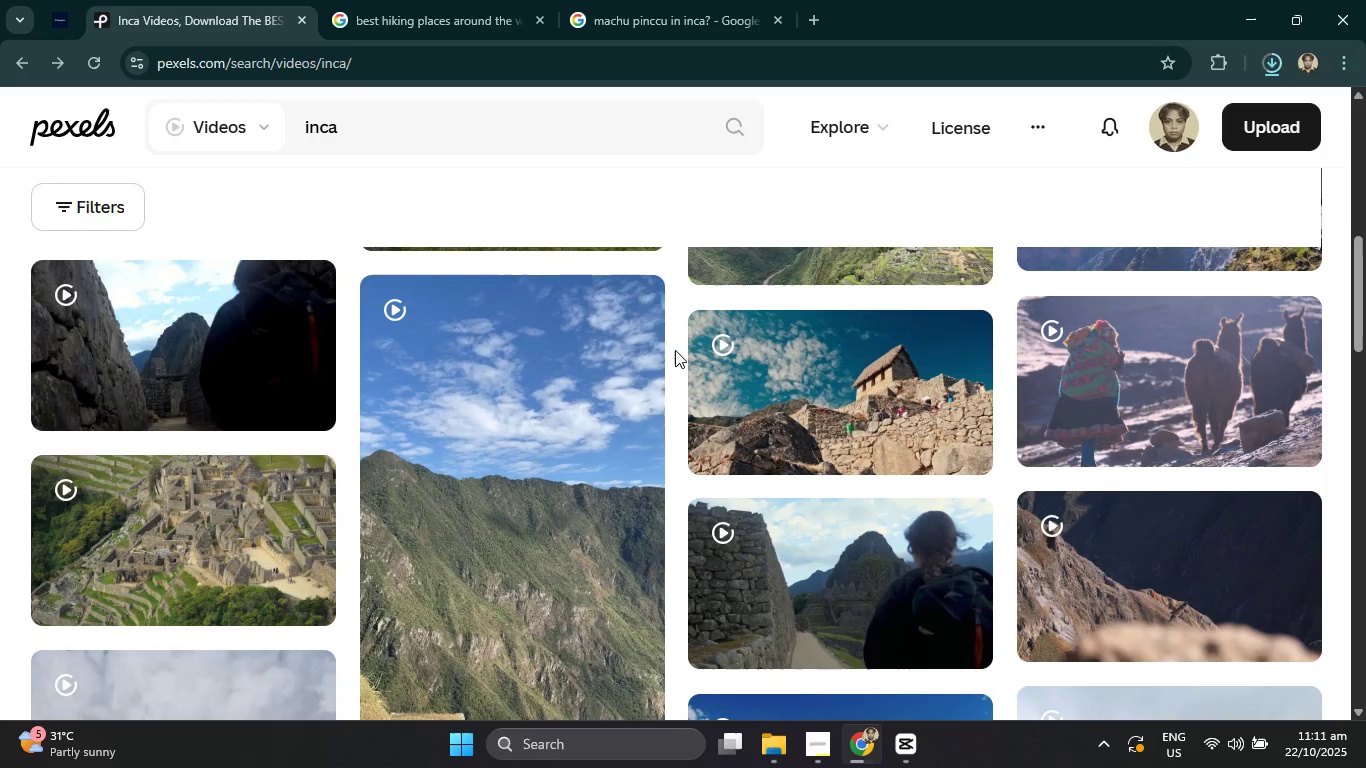 
scroll: coordinate [564, 420], scroll_direction: down, amount: 5.0
 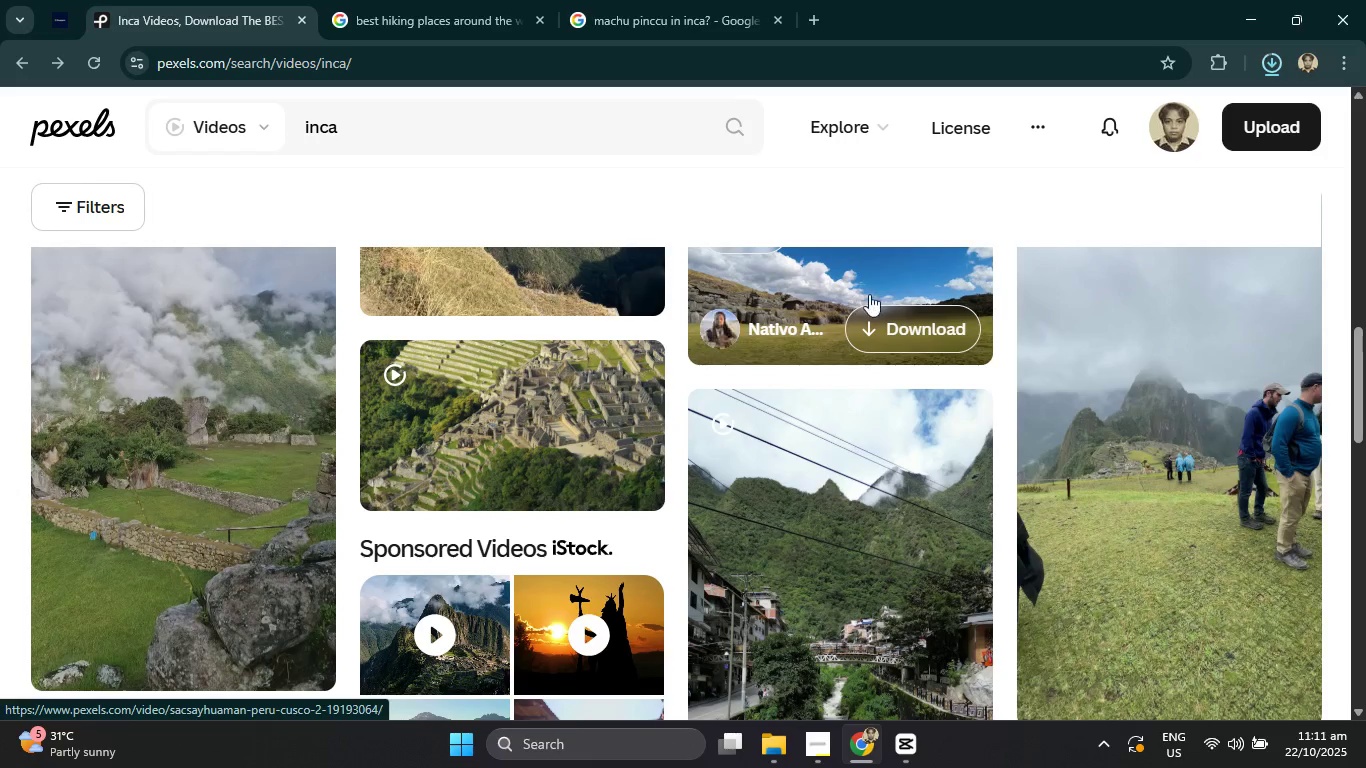 
scroll: coordinate [871, 294], scroll_direction: up, amount: 1.0
 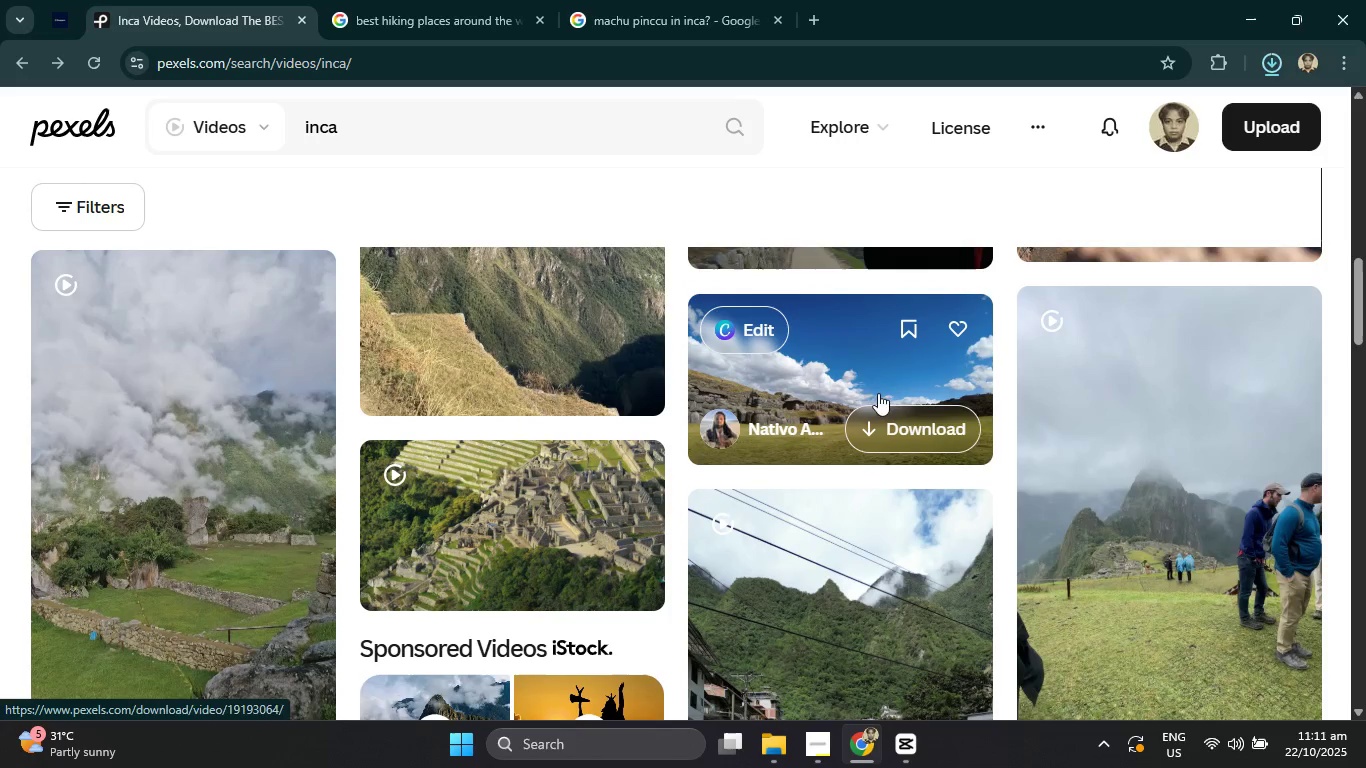 
left_click([863, 364])
 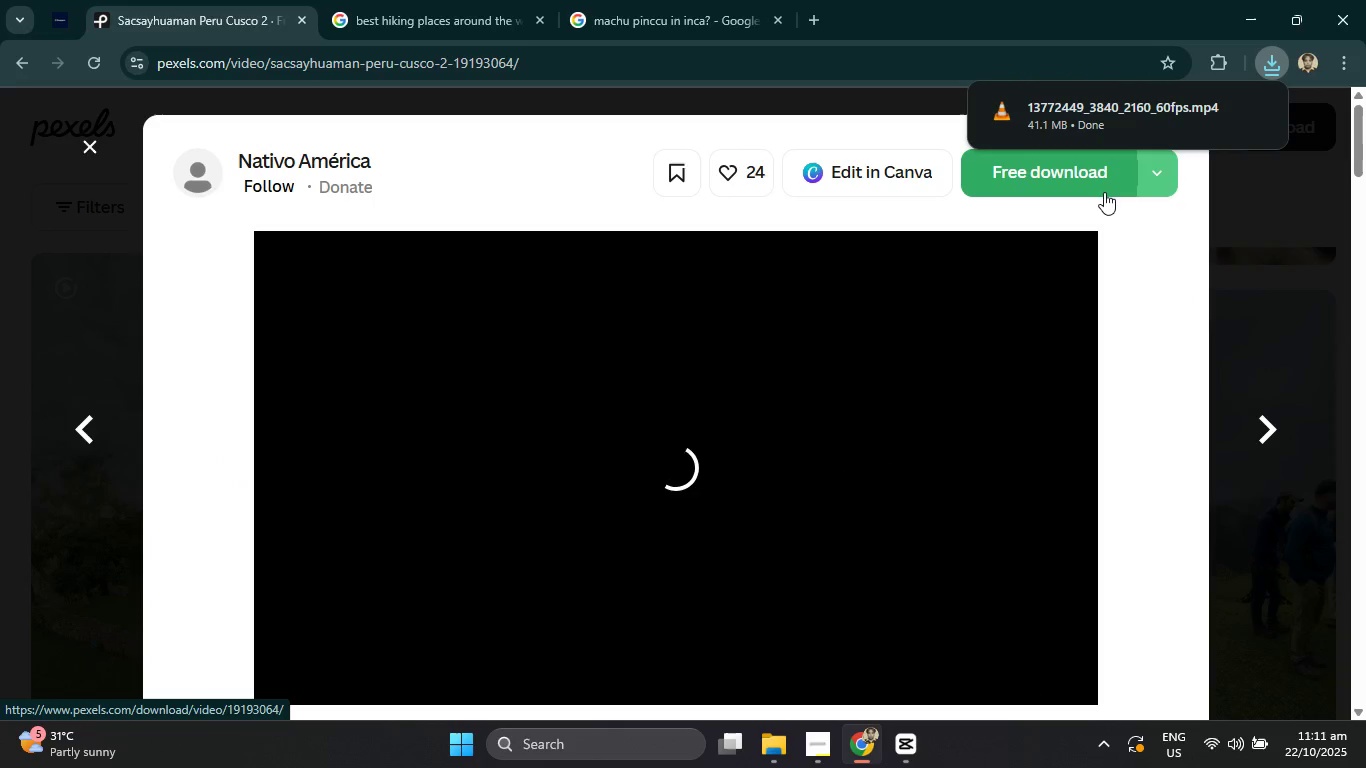 
wait(8.34)
 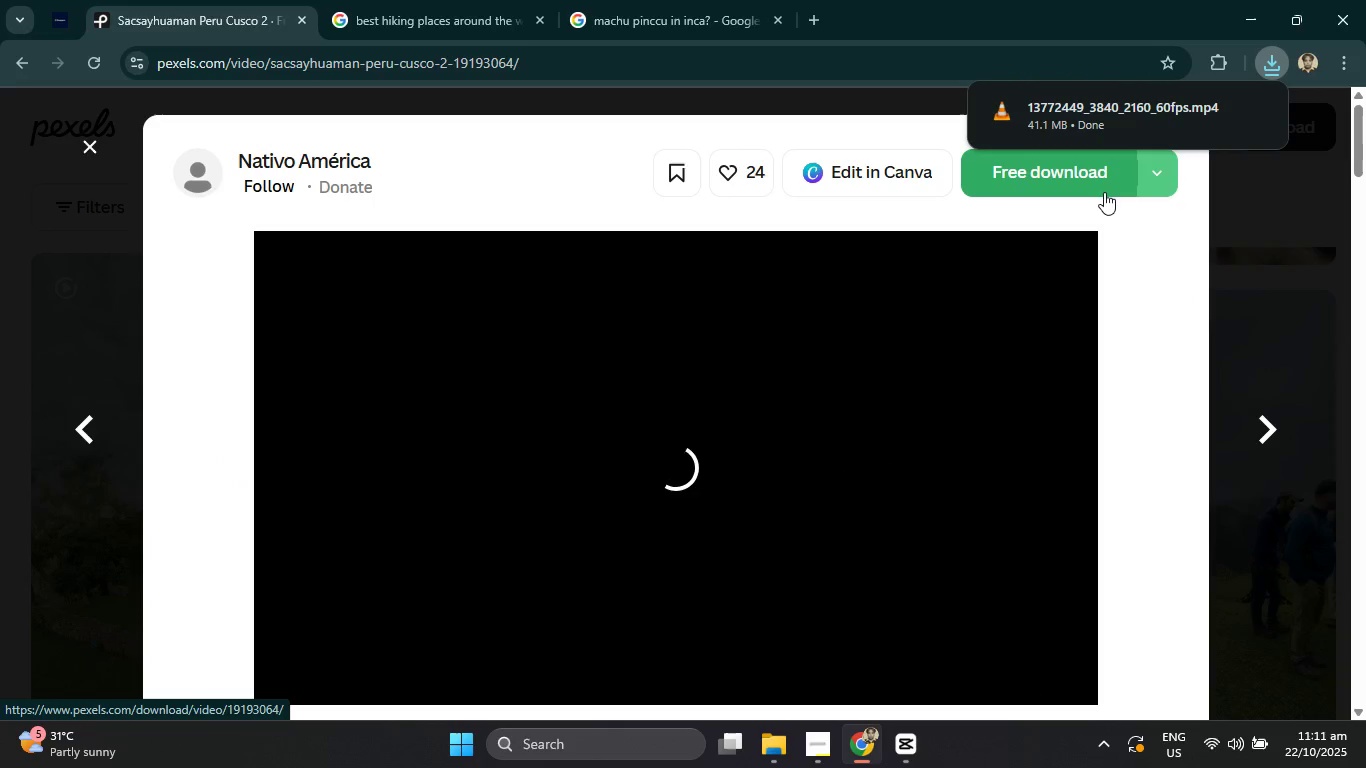 
scroll: coordinate [914, 414], scroll_direction: down, amount: 3.0
 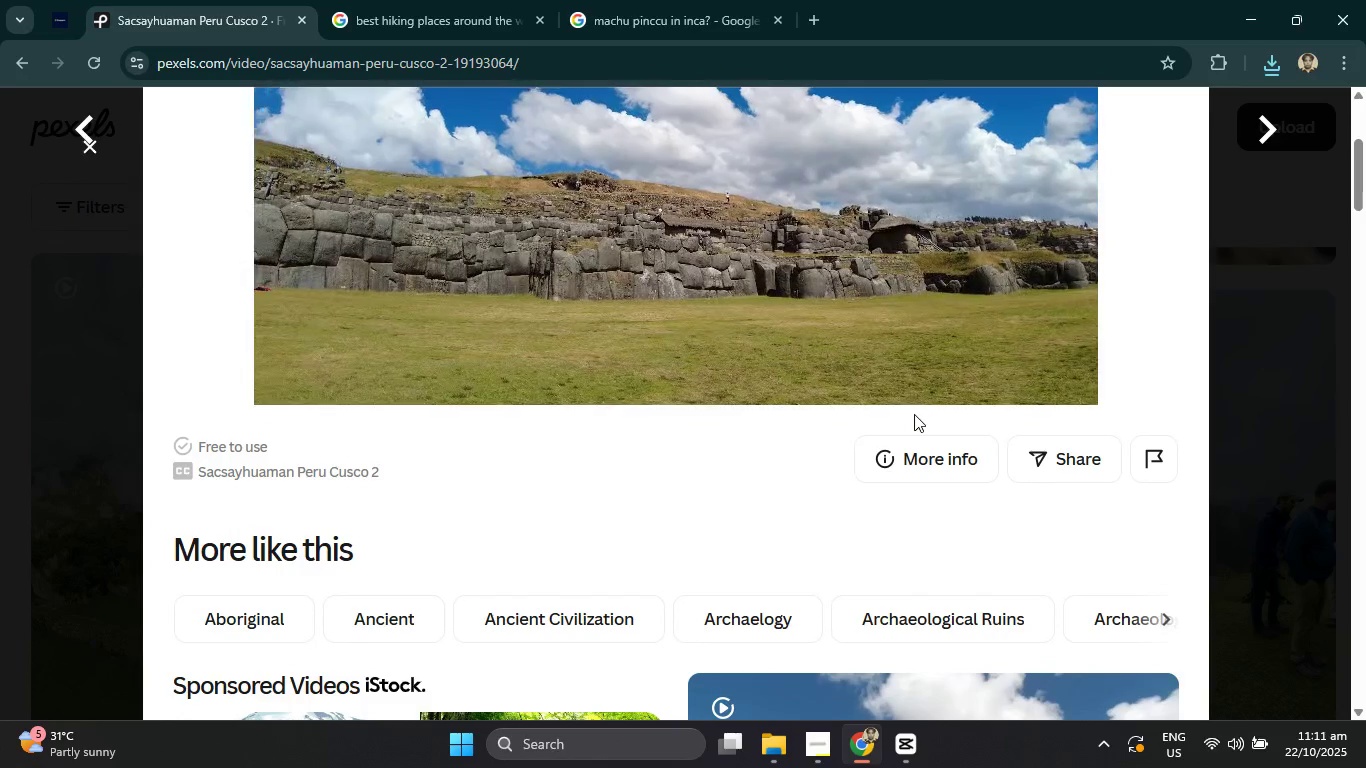 
scroll: coordinate [1029, 209], scroll_direction: up, amount: 4.0
 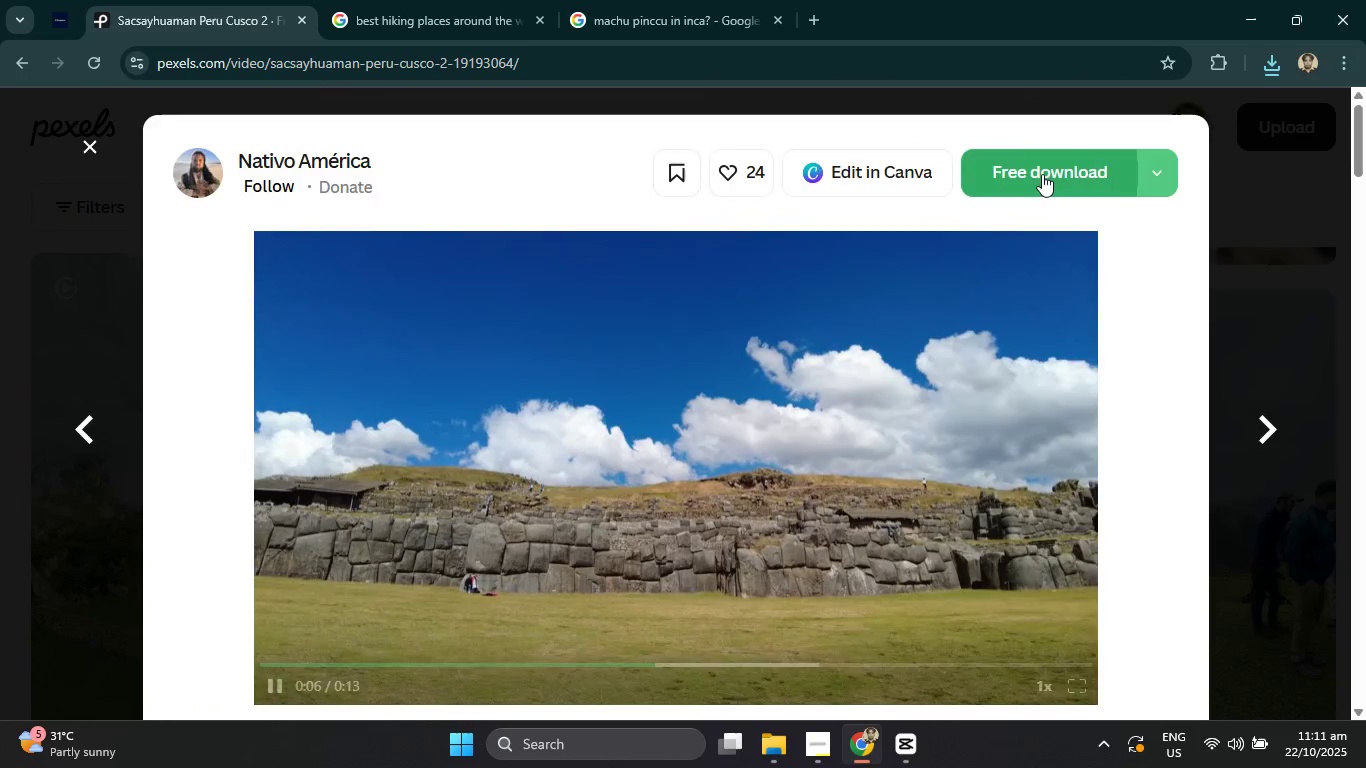 
left_click([1042, 174])
 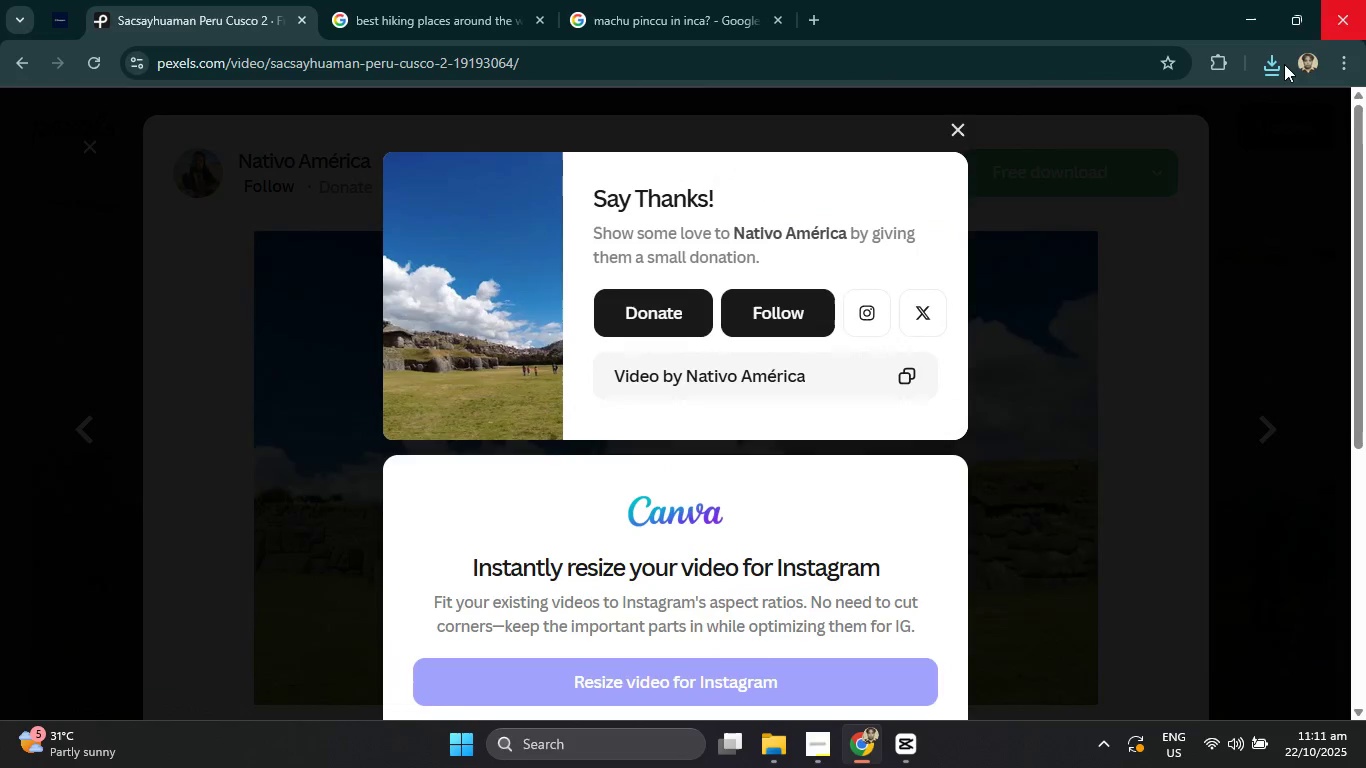 
left_click([1283, 65])
 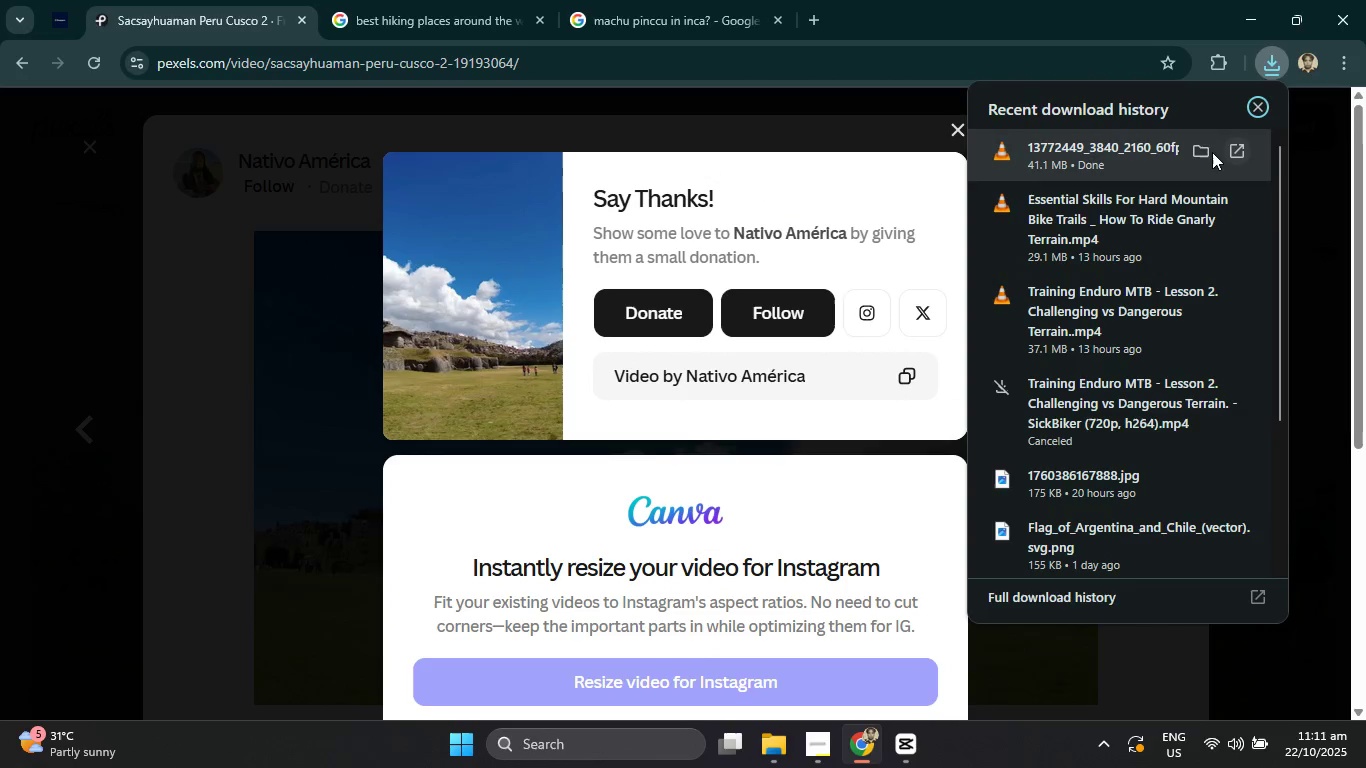 
left_click([1206, 153])
 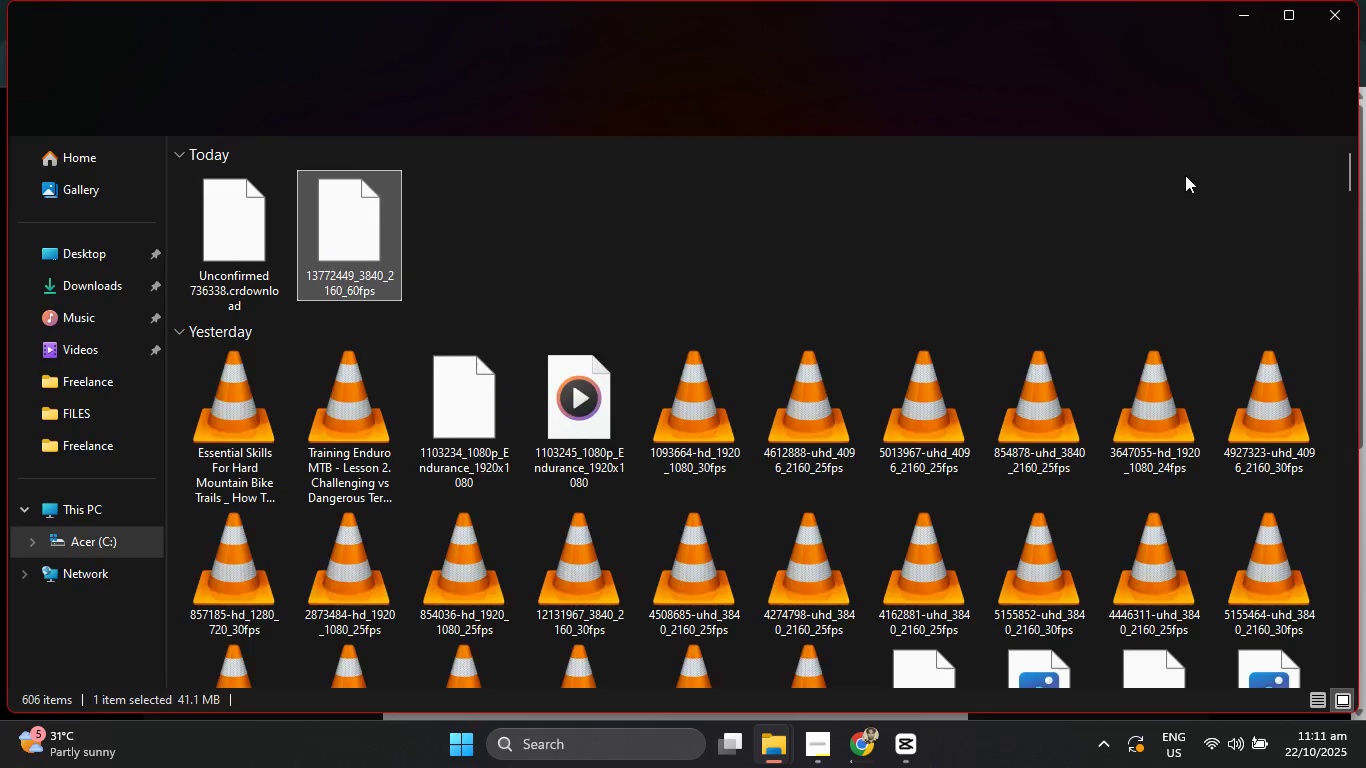 
right_click([527, 240])
 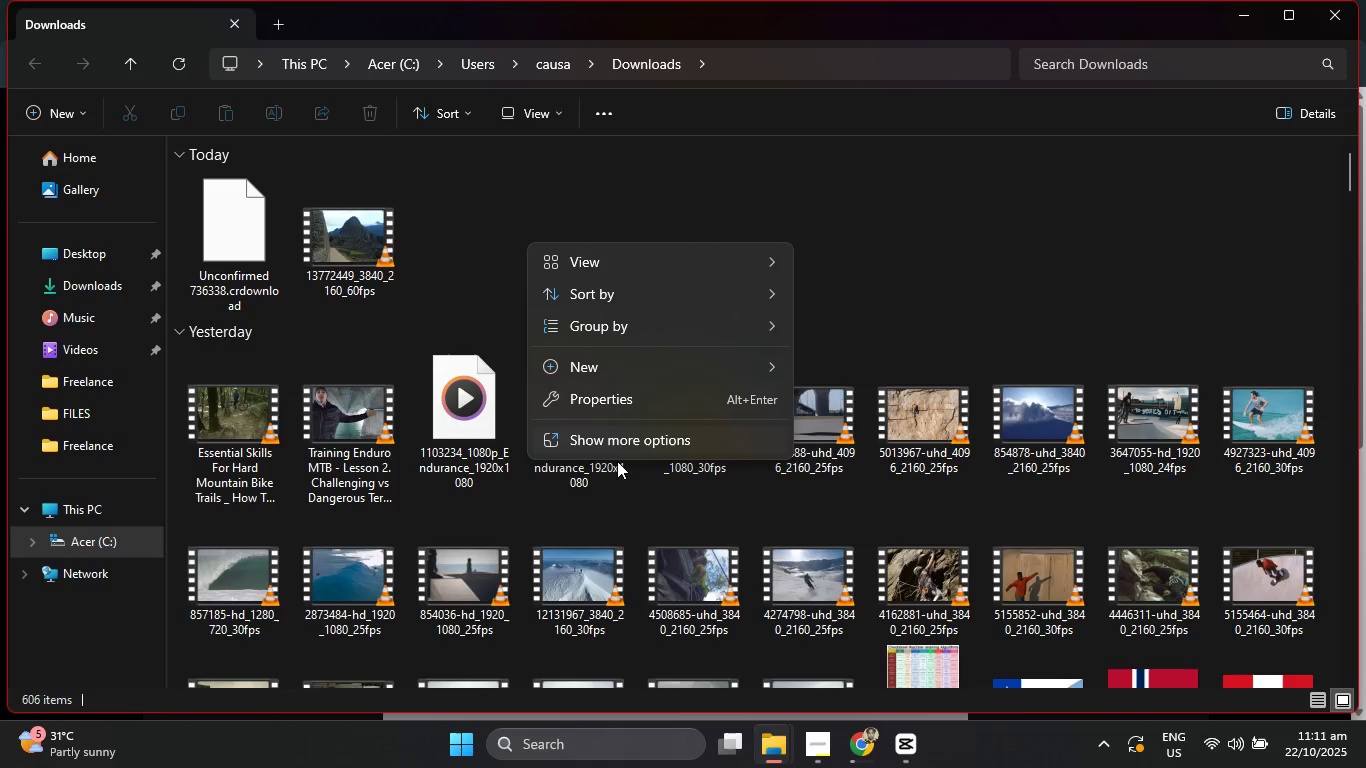 
left_click([619, 443])
 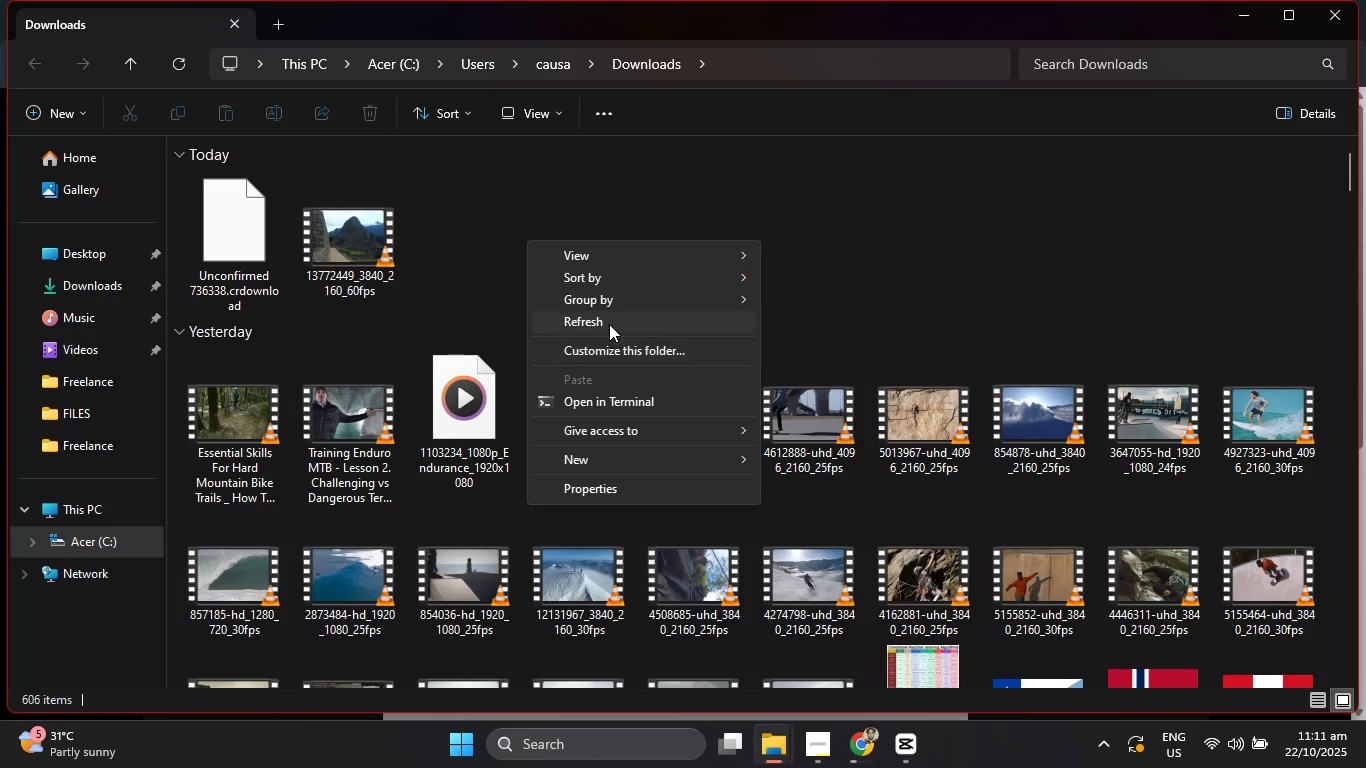 
left_click([609, 323])
 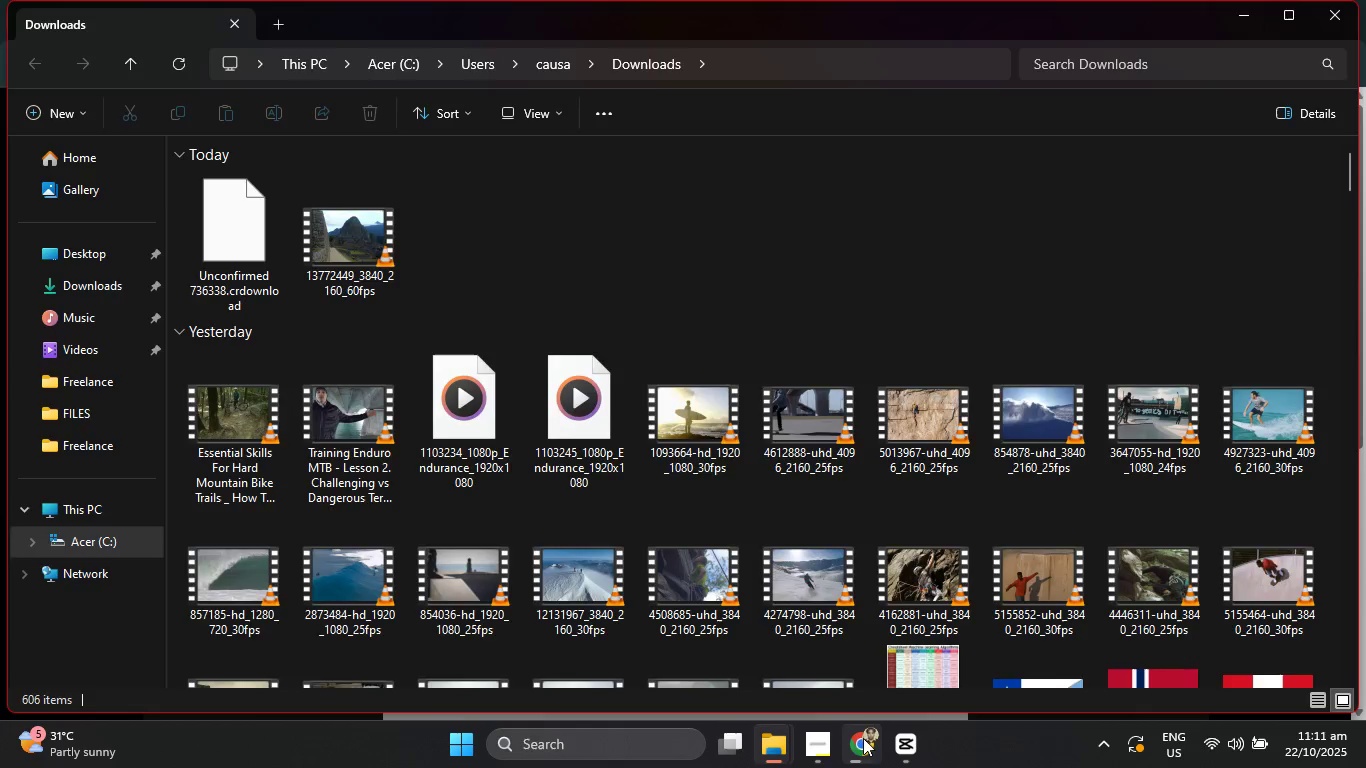 
left_click([865, 742])
 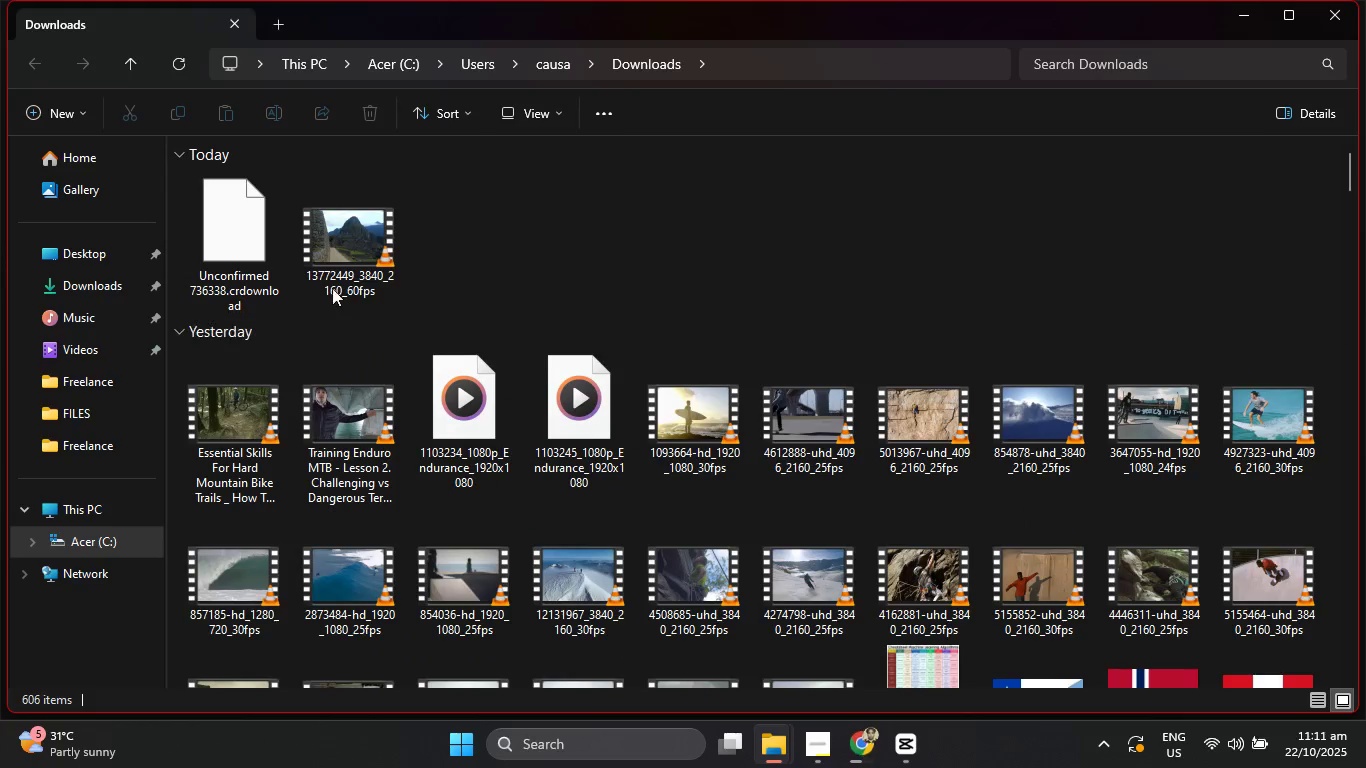 
left_click_drag(start_coordinate=[336, 277], to_coordinate=[1183, 582])
 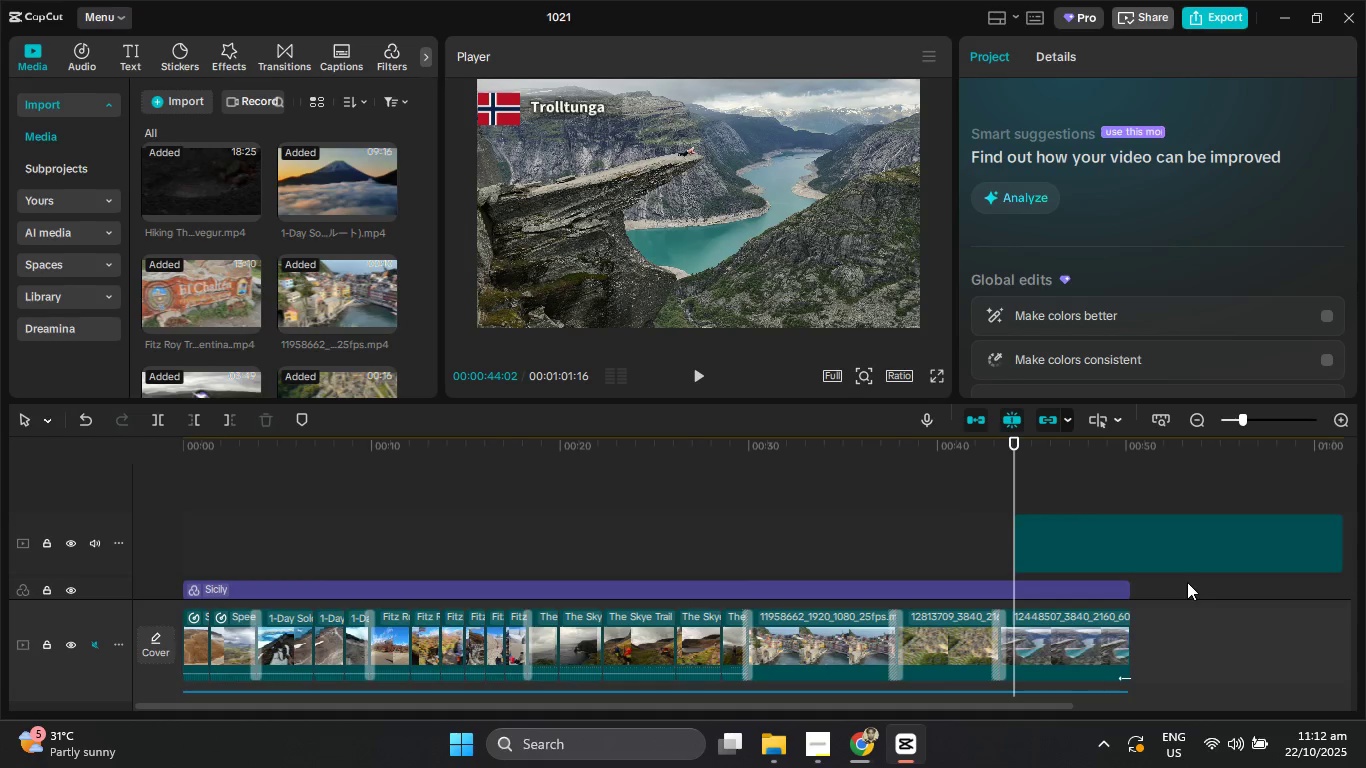 
scroll: coordinate [1115, 532], scroll_direction: down, amount: 5.0
 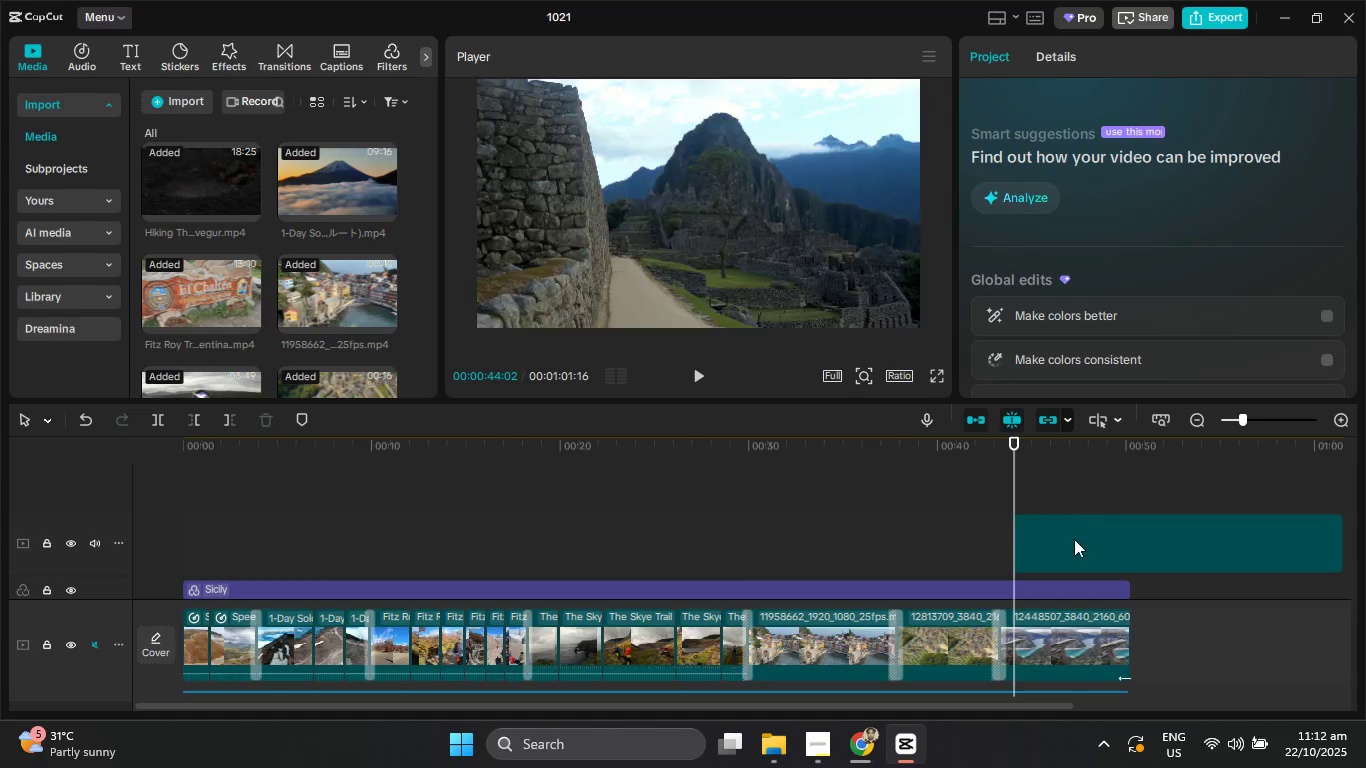 
left_click_drag(start_coordinate=[1074, 540], to_coordinate=[1000, 577])
 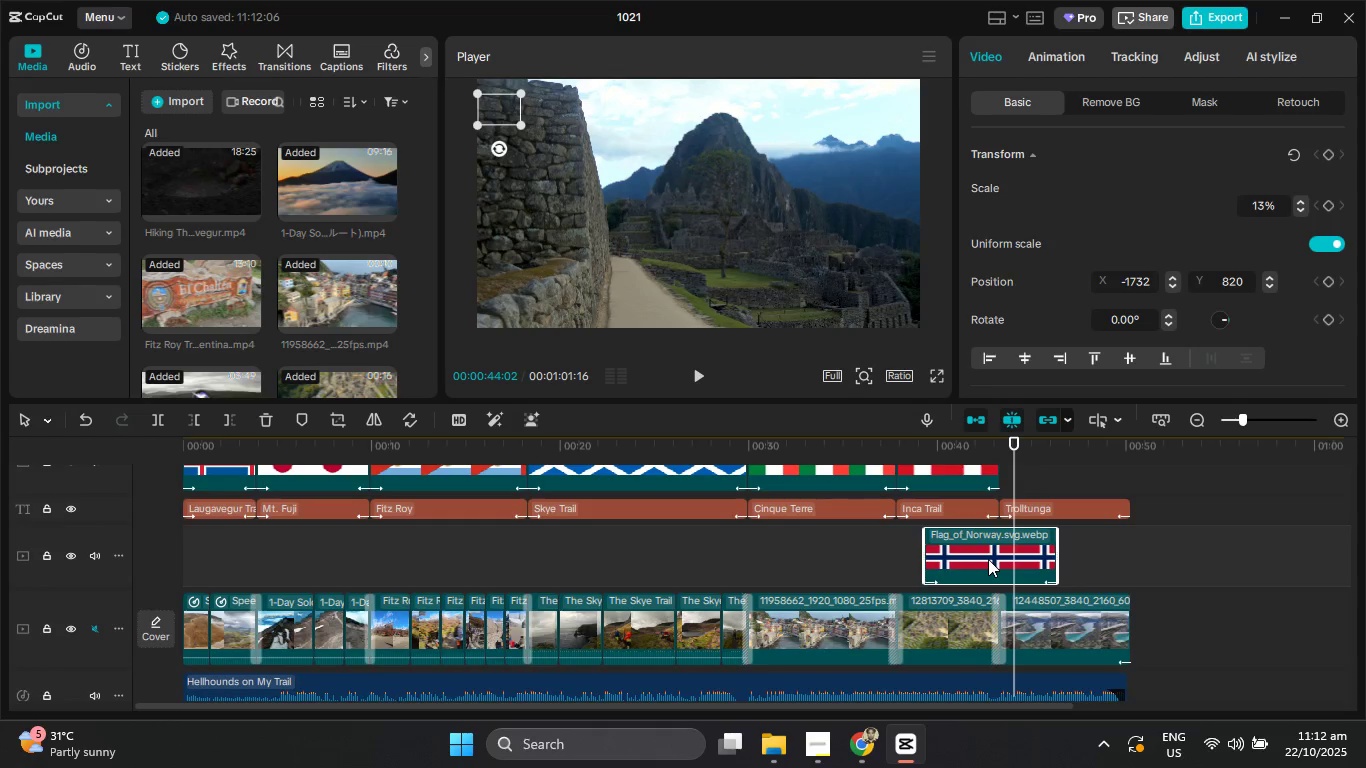 
key(Control+Z)
 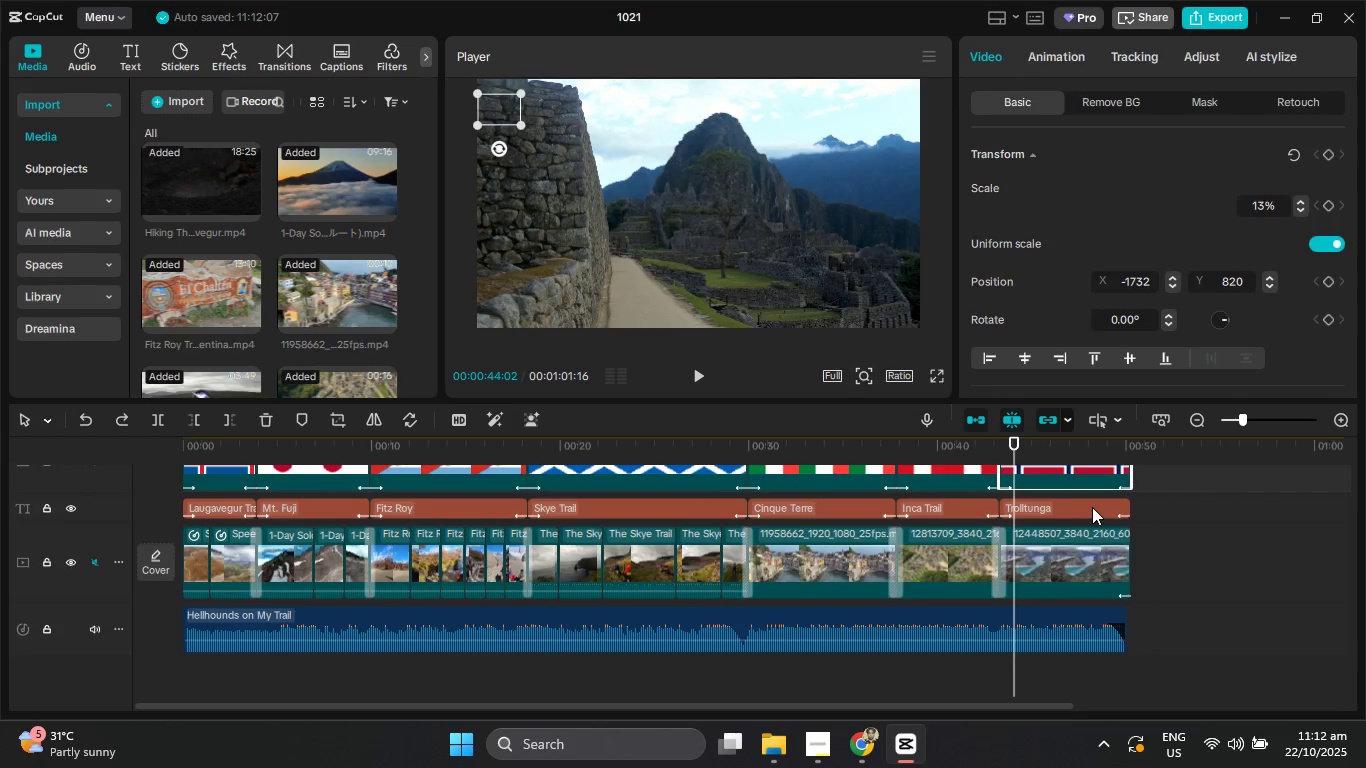 
scroll: coordinate [1152, 526], scroll_direction: up, amount: 4.0
 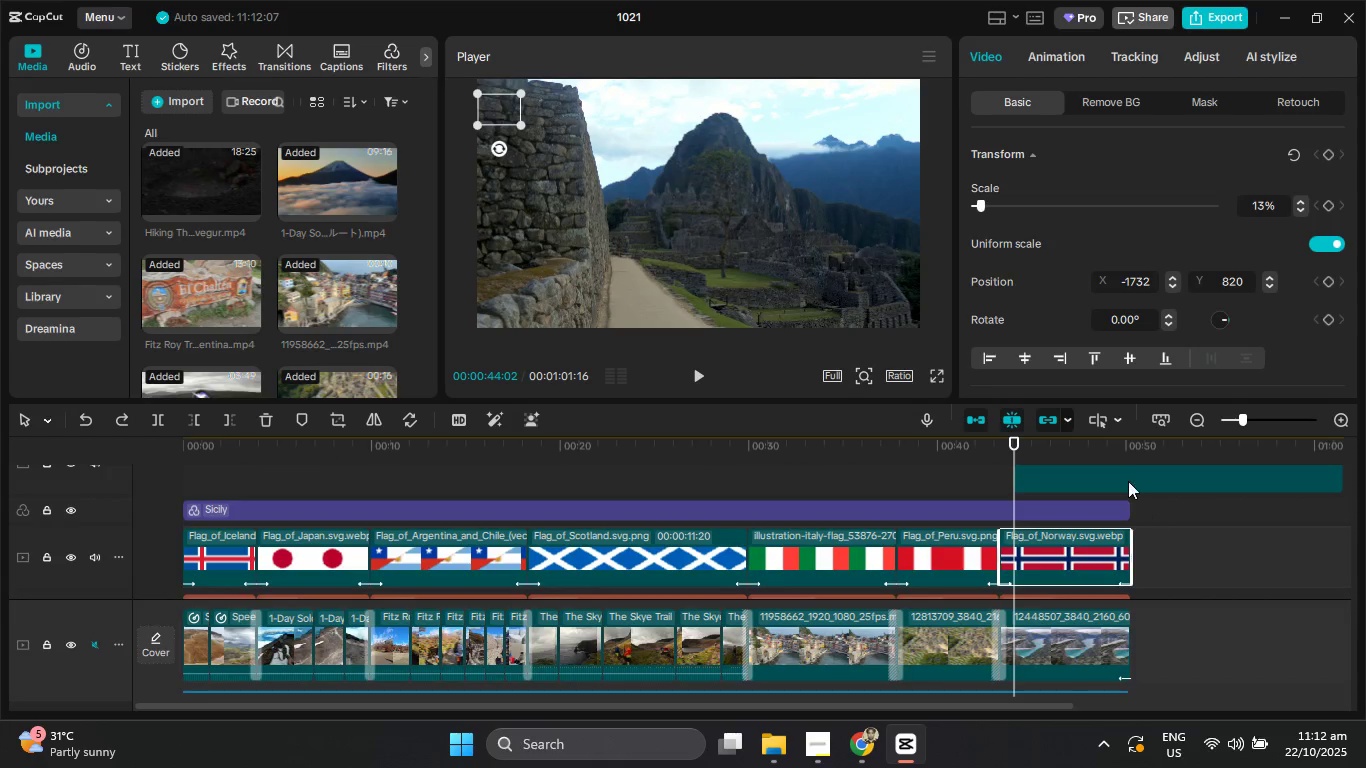 
left_click([1128, 481])
 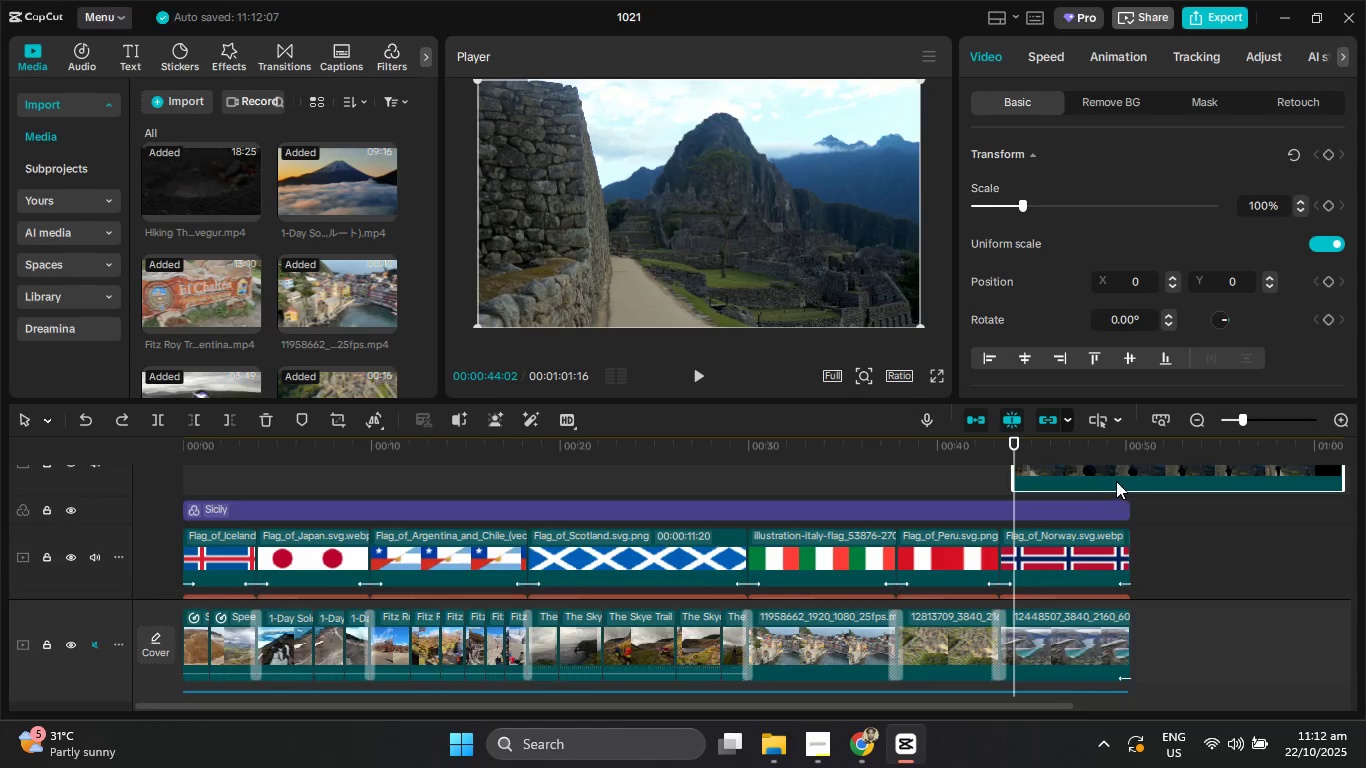 
left_click_drag(start_coordinate=[1112, 479], to_coordinate=[1039, 524])
 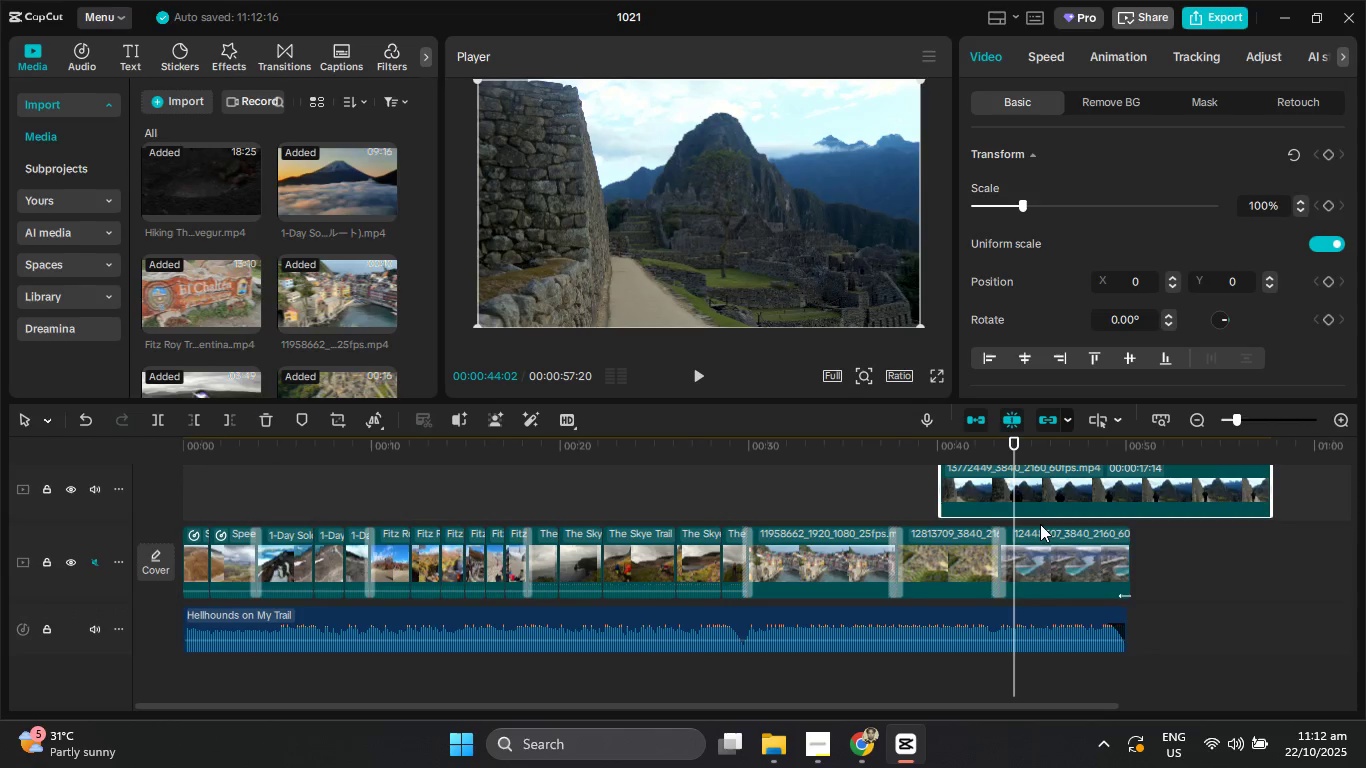 
scroll: coordinate [907, 576], scroll_direction: down, amount: 4.0
 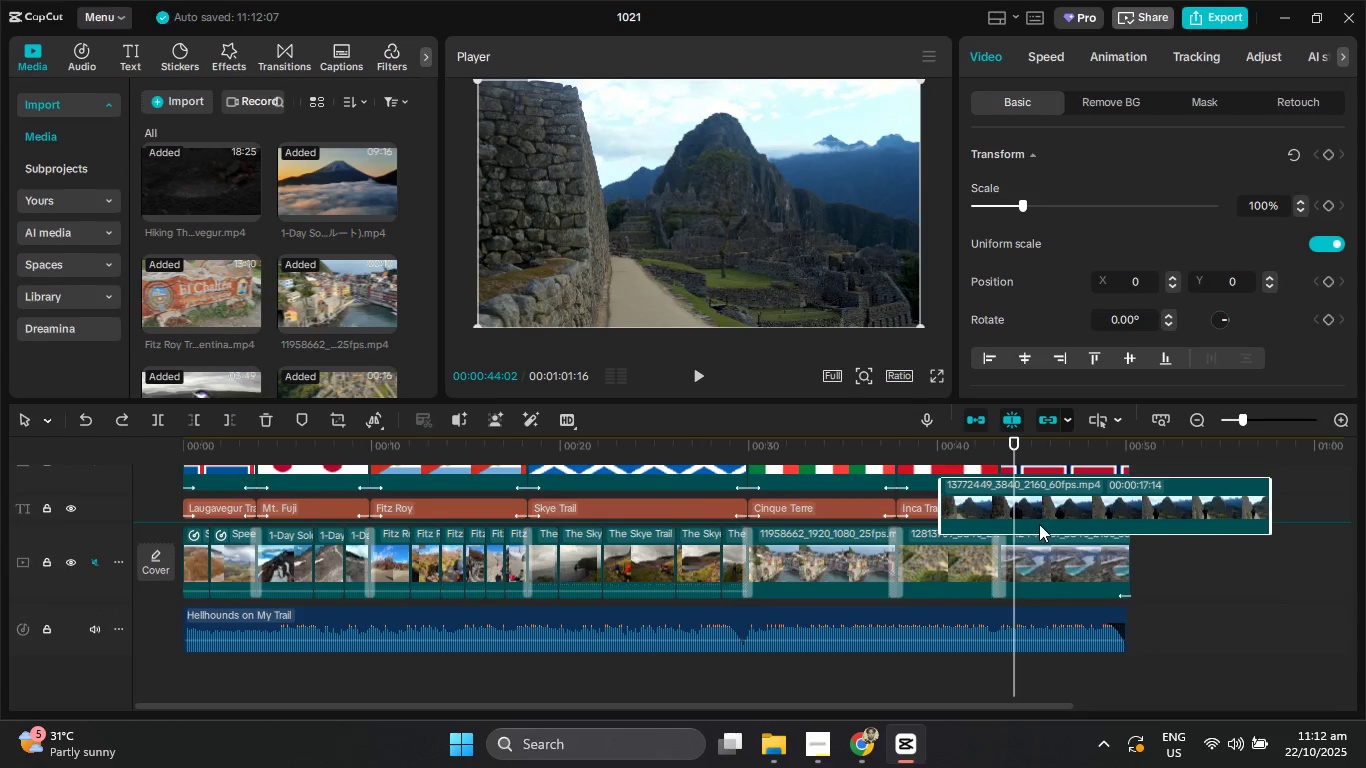 
scroll: coordinate [1056, 532], scroll_direction: up, amount: 3.0
 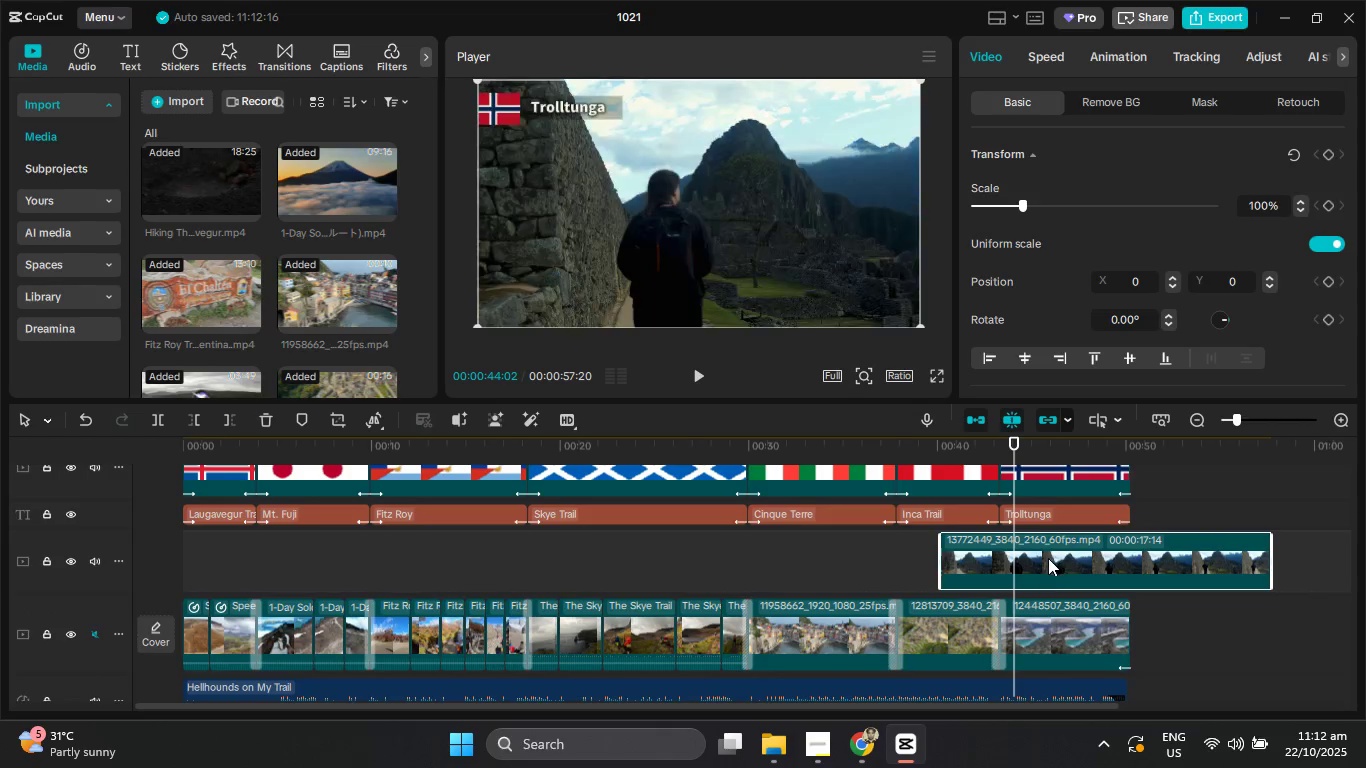 
left_click_drag(start_coordinate=[1048, 558], to_coordinate=[1035, 563])
 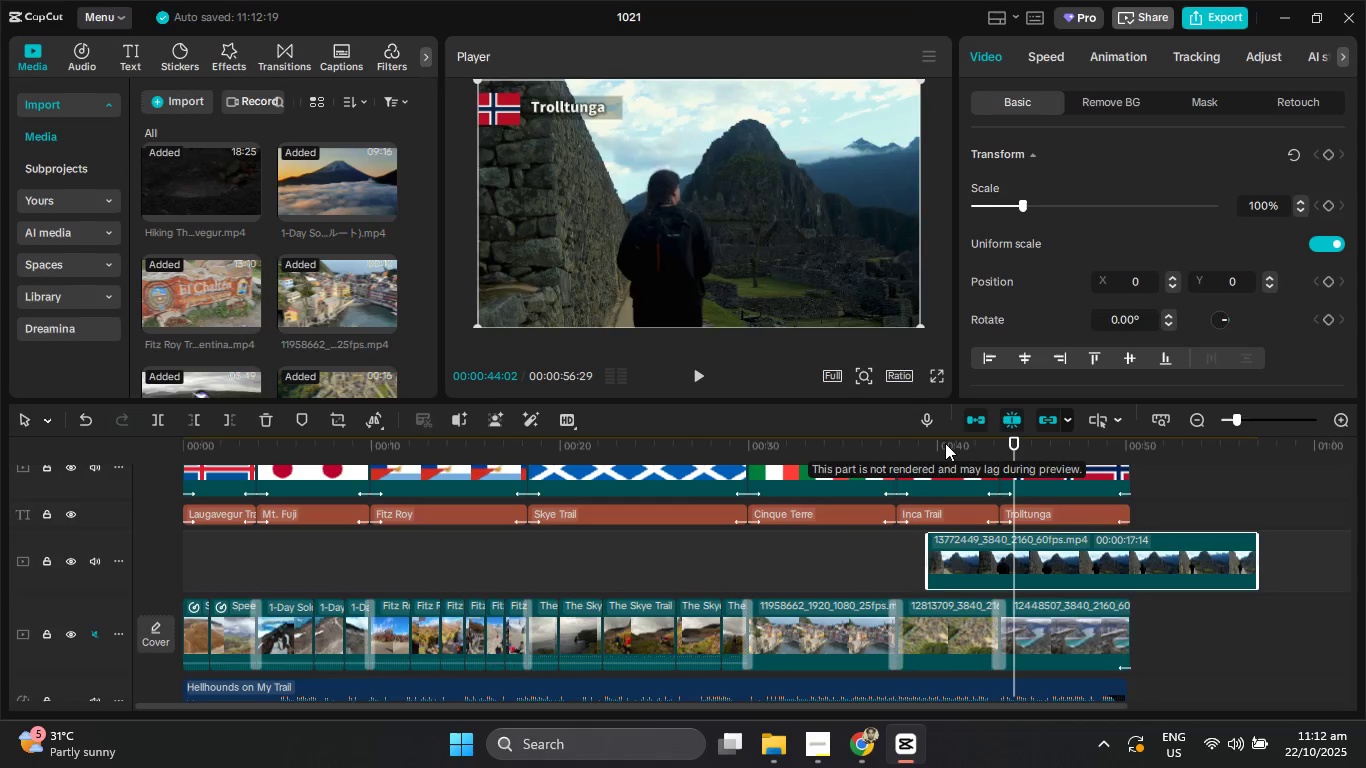 
left_click_drag(start_coordinate=[943, 448], to_coordinate=[888, 454])
 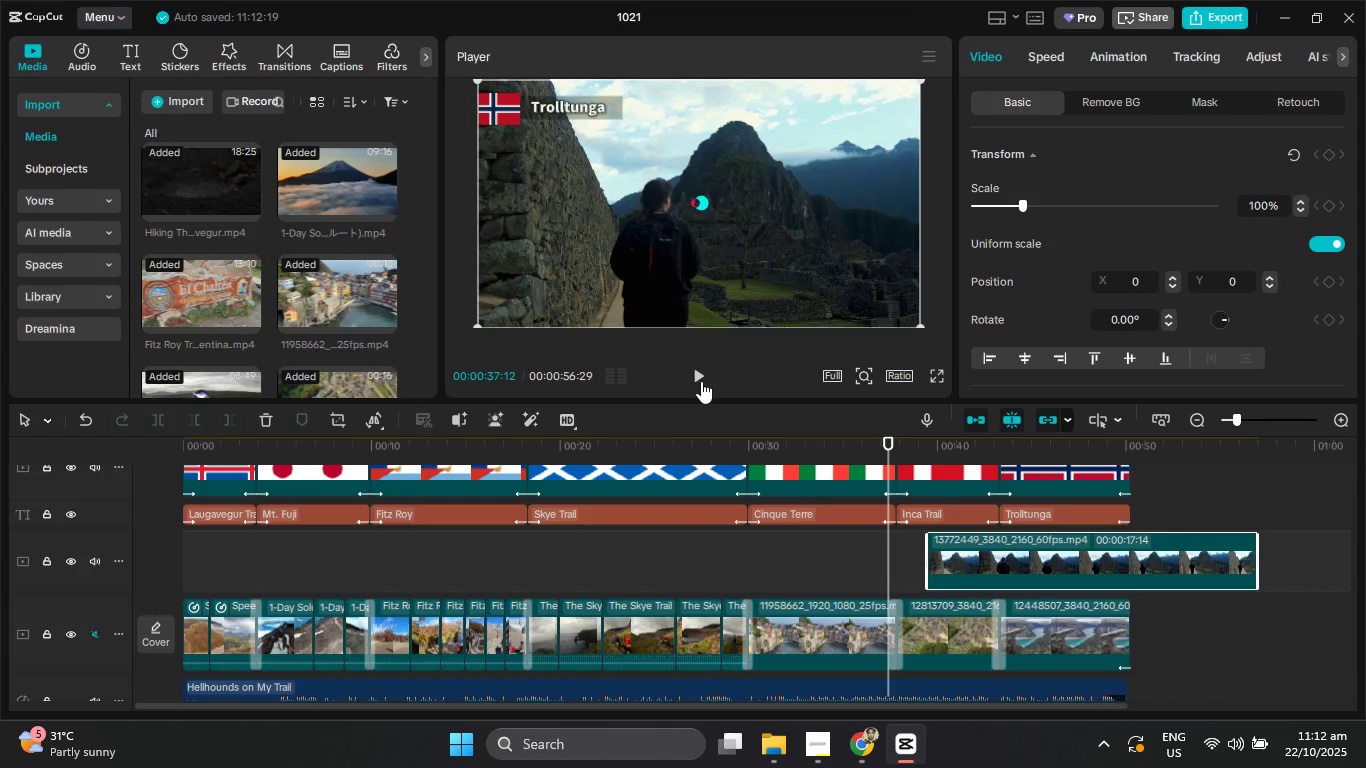 
left_click([701, 381])
 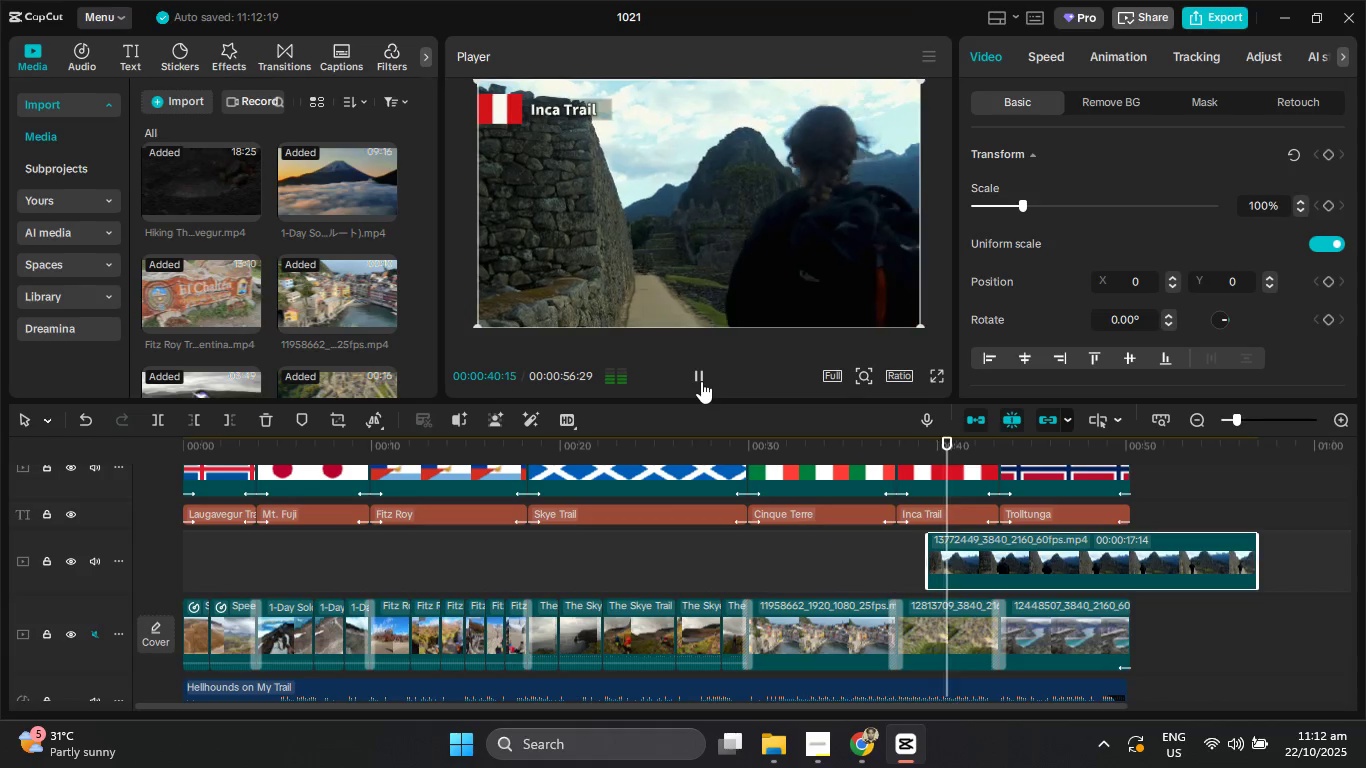 
left_click([701, 381])
 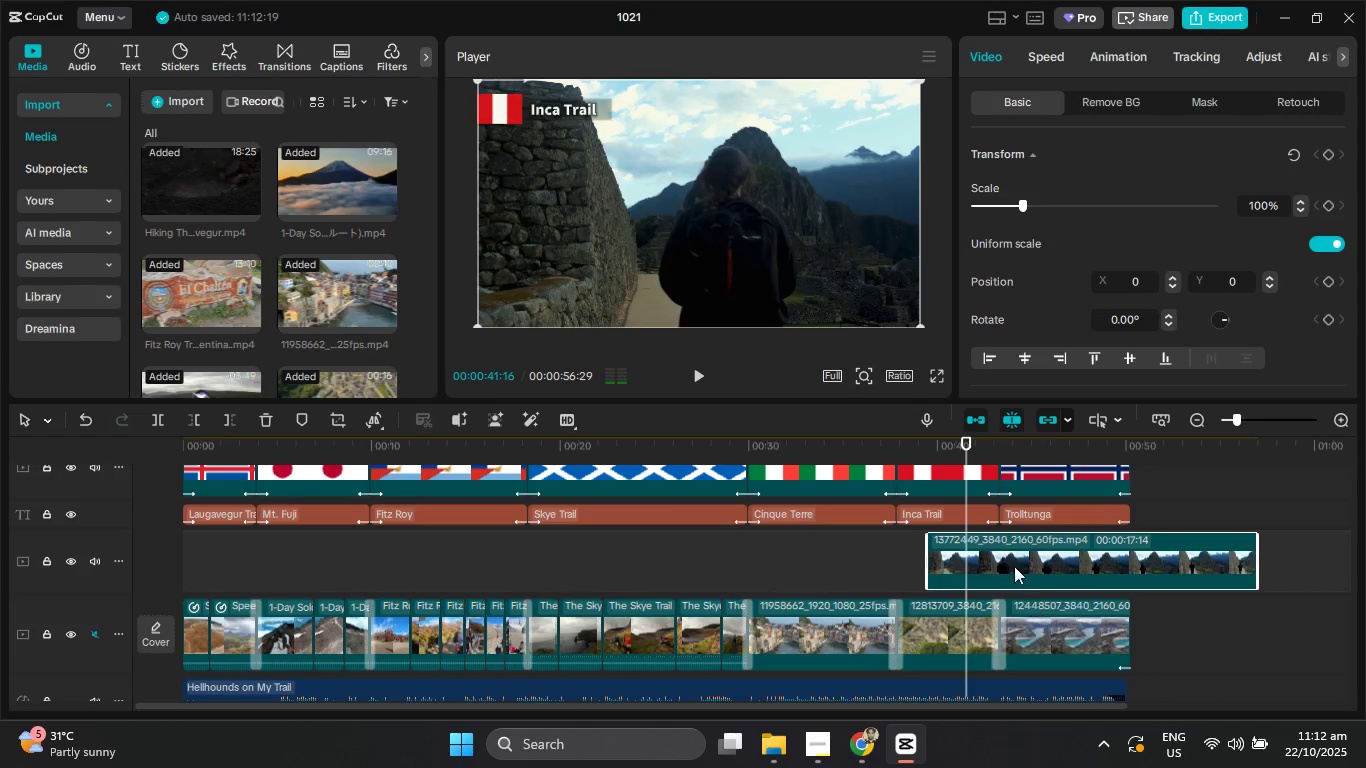 
left_click_drag(start_coordinate=[999, 557], to_coordinate=[968, 561])
 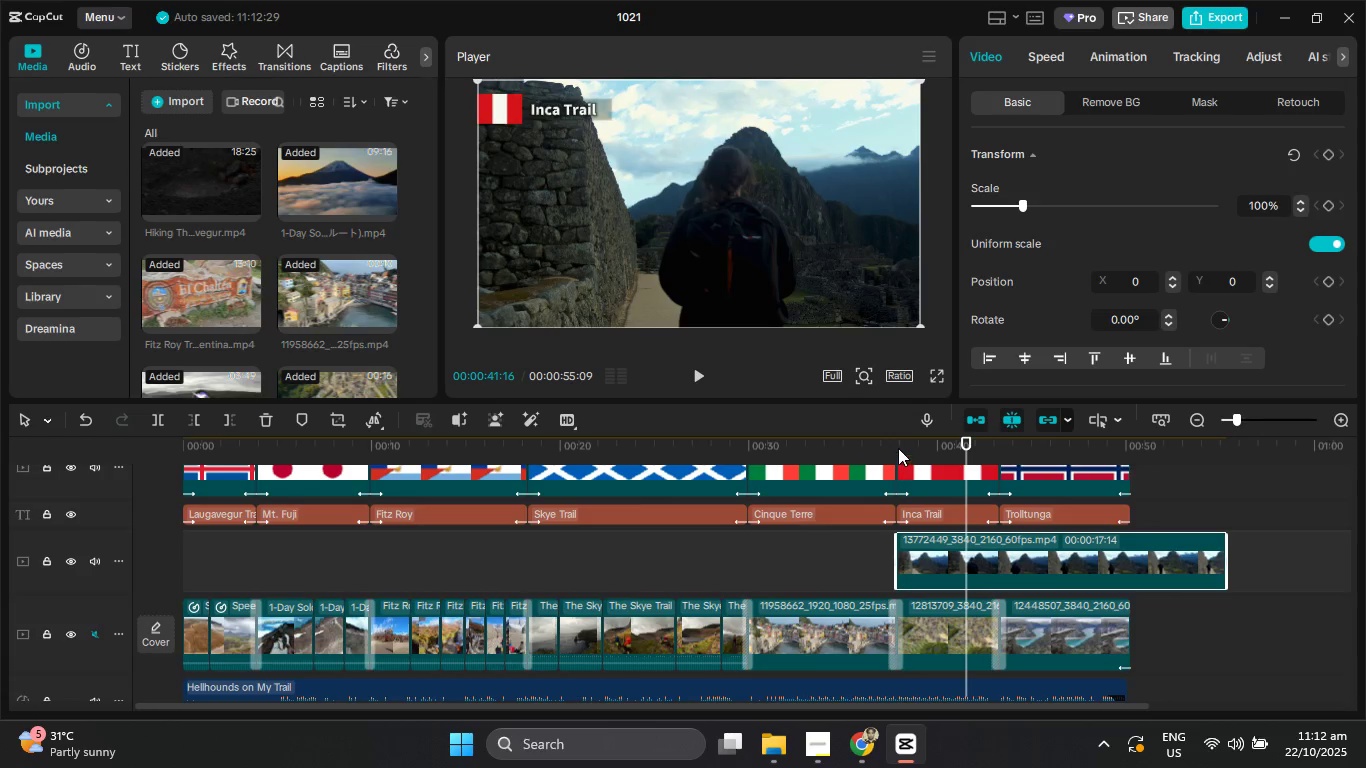 
left_click_drag(start_coordinate=[898, 448], to_coordinate=[888, 447])
 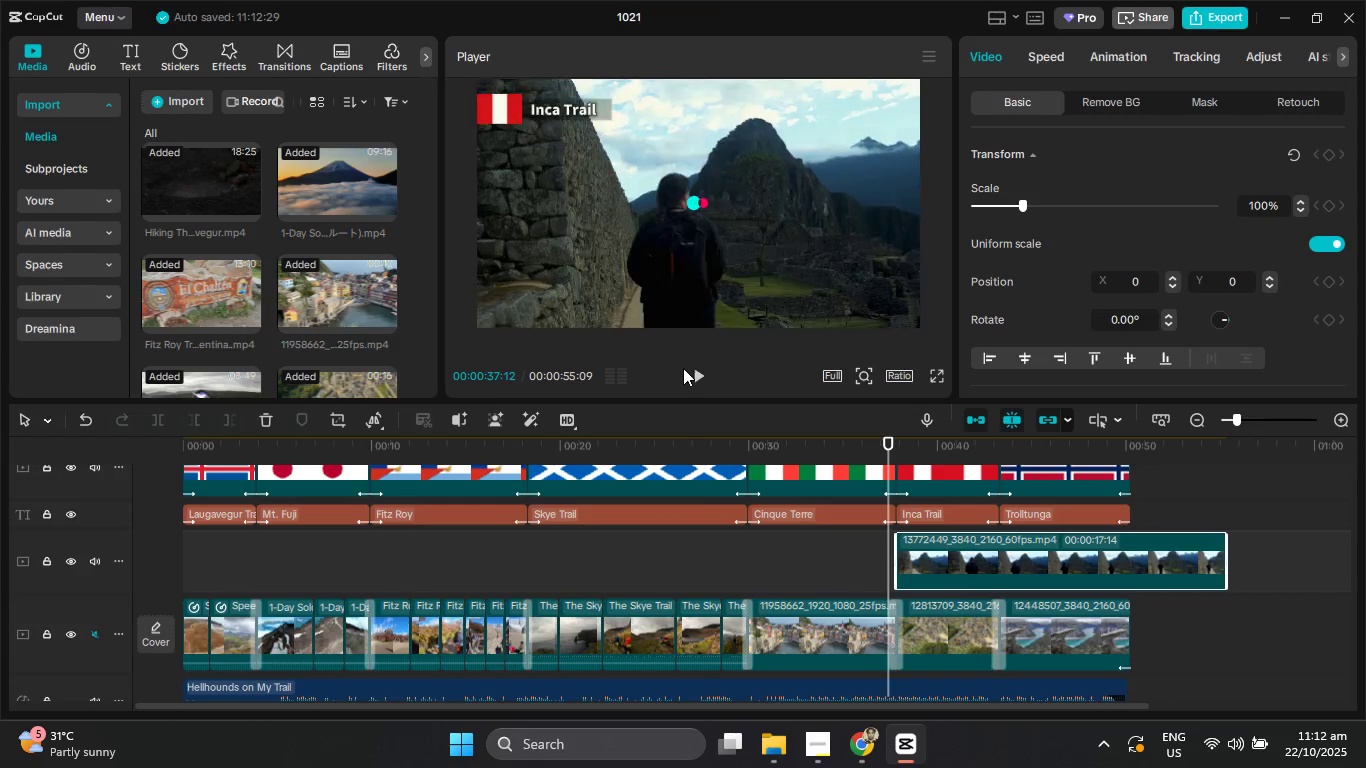 
double_click([692, 375])
 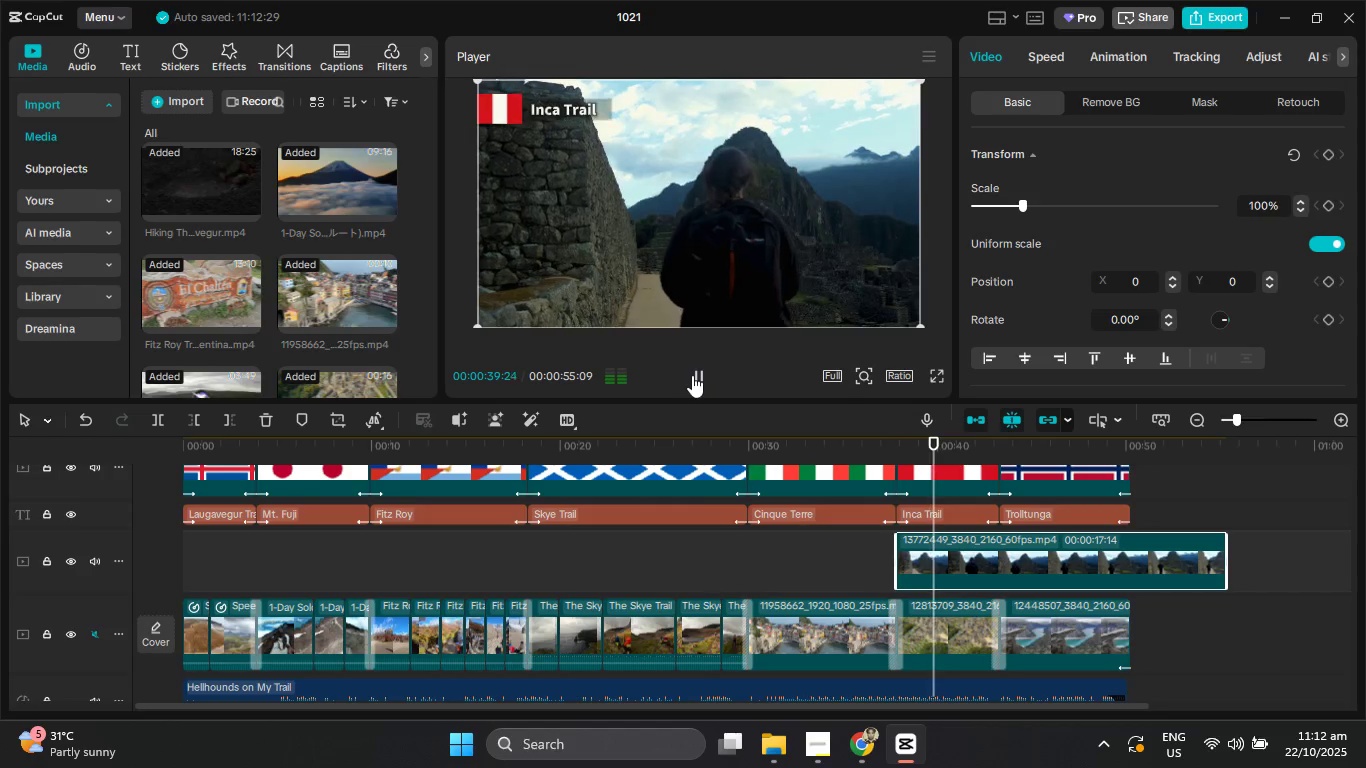 
left_click([692, 375])
 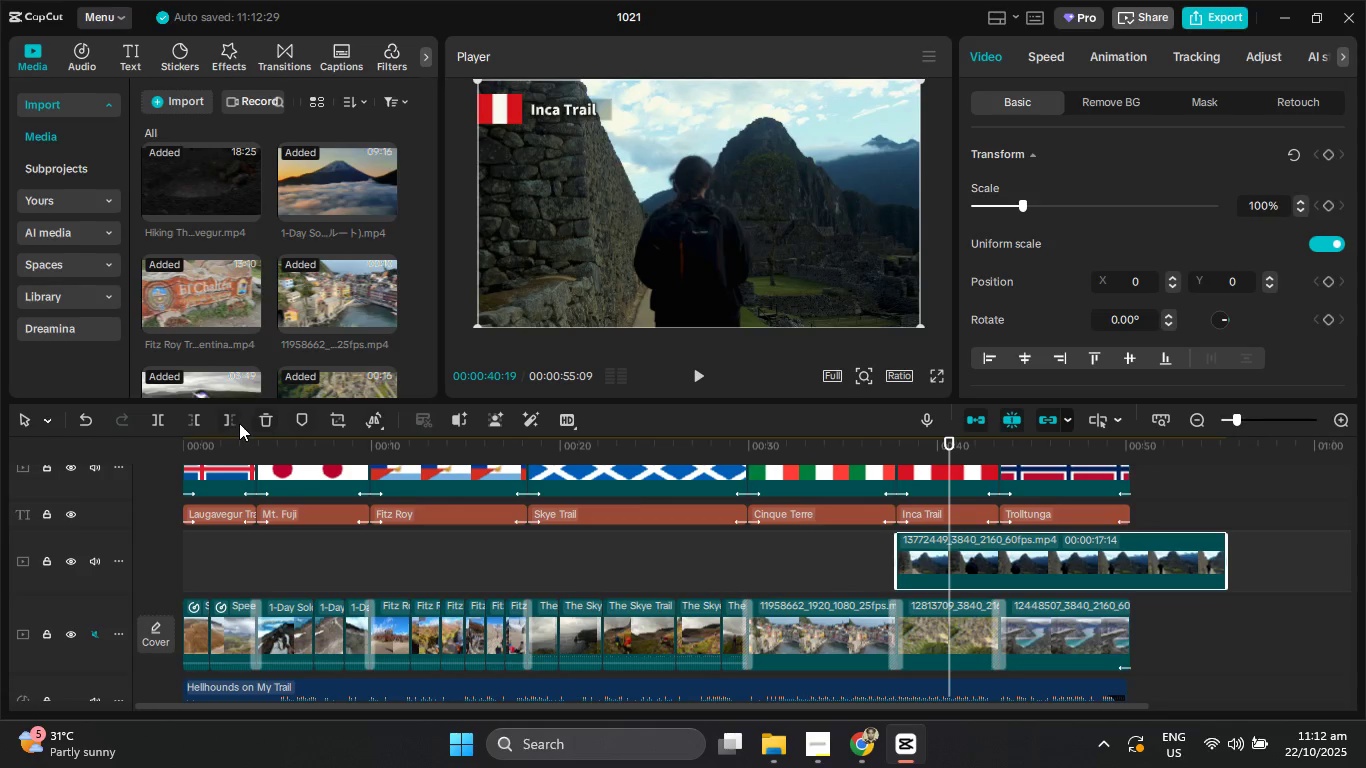 
left_click([233, 420])
 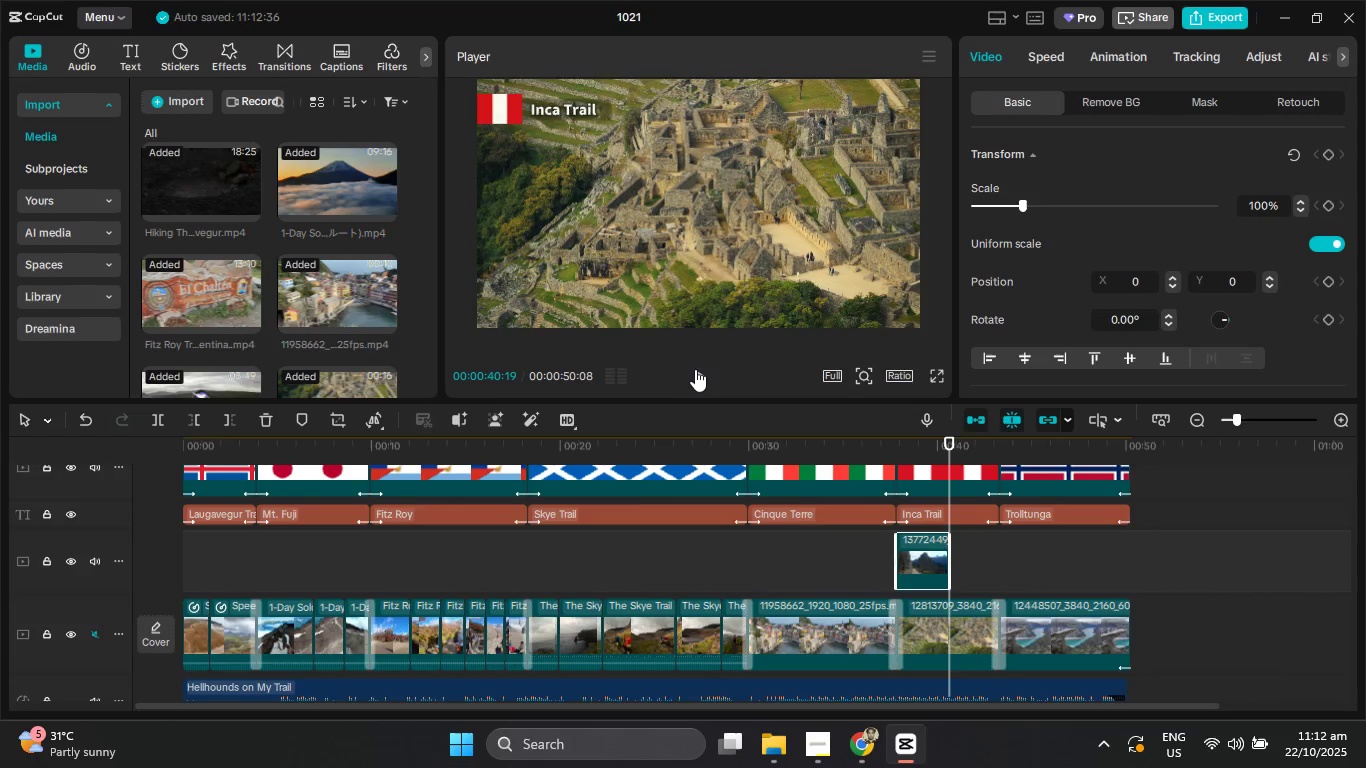 
left_click([695, 369])
 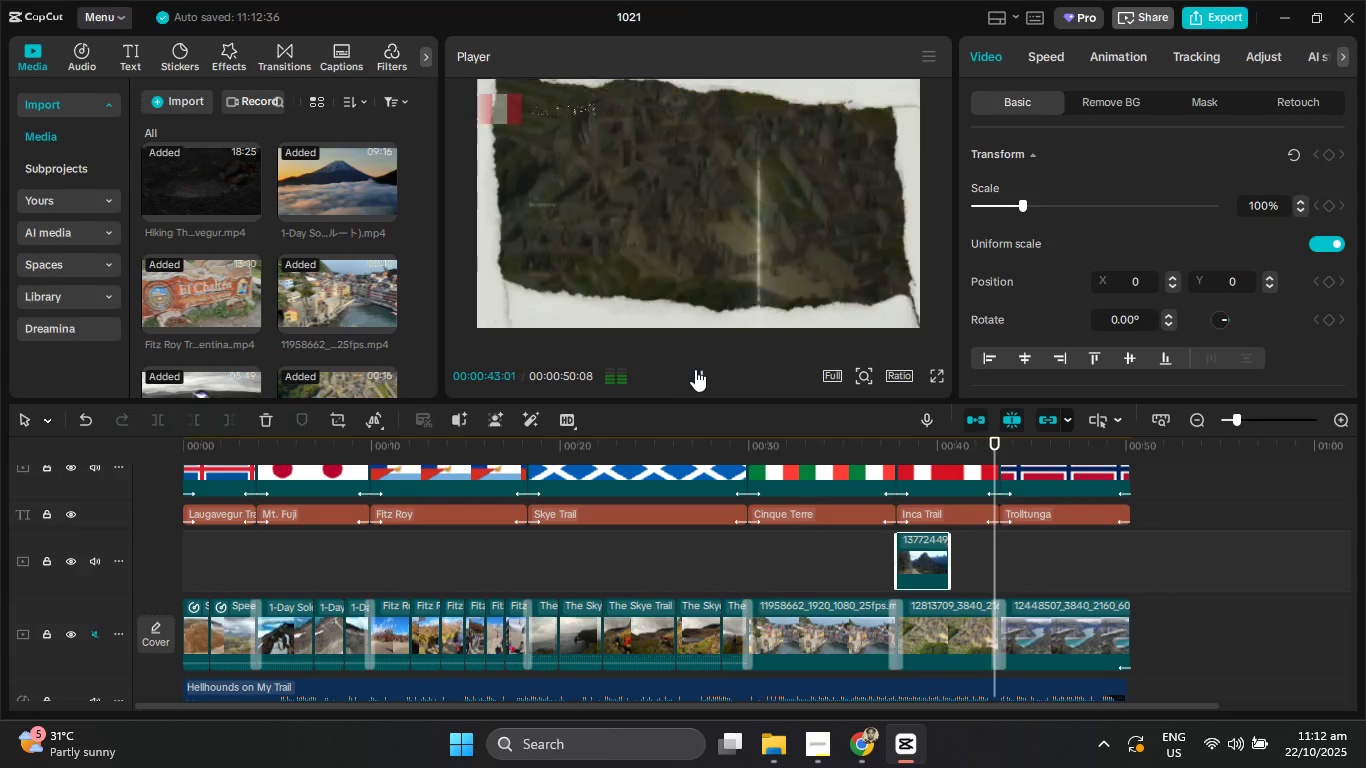 
left_click([695, 369])
 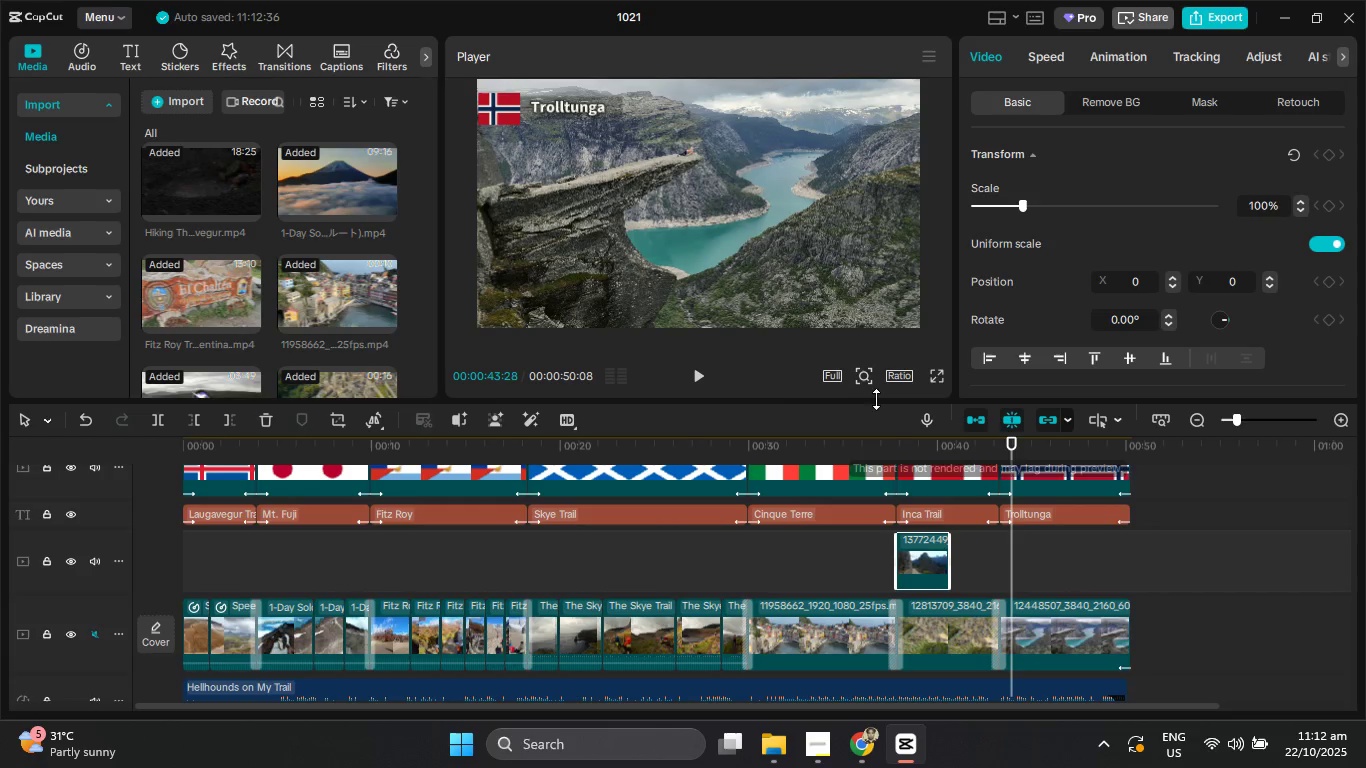 
left_click([699, 378])
 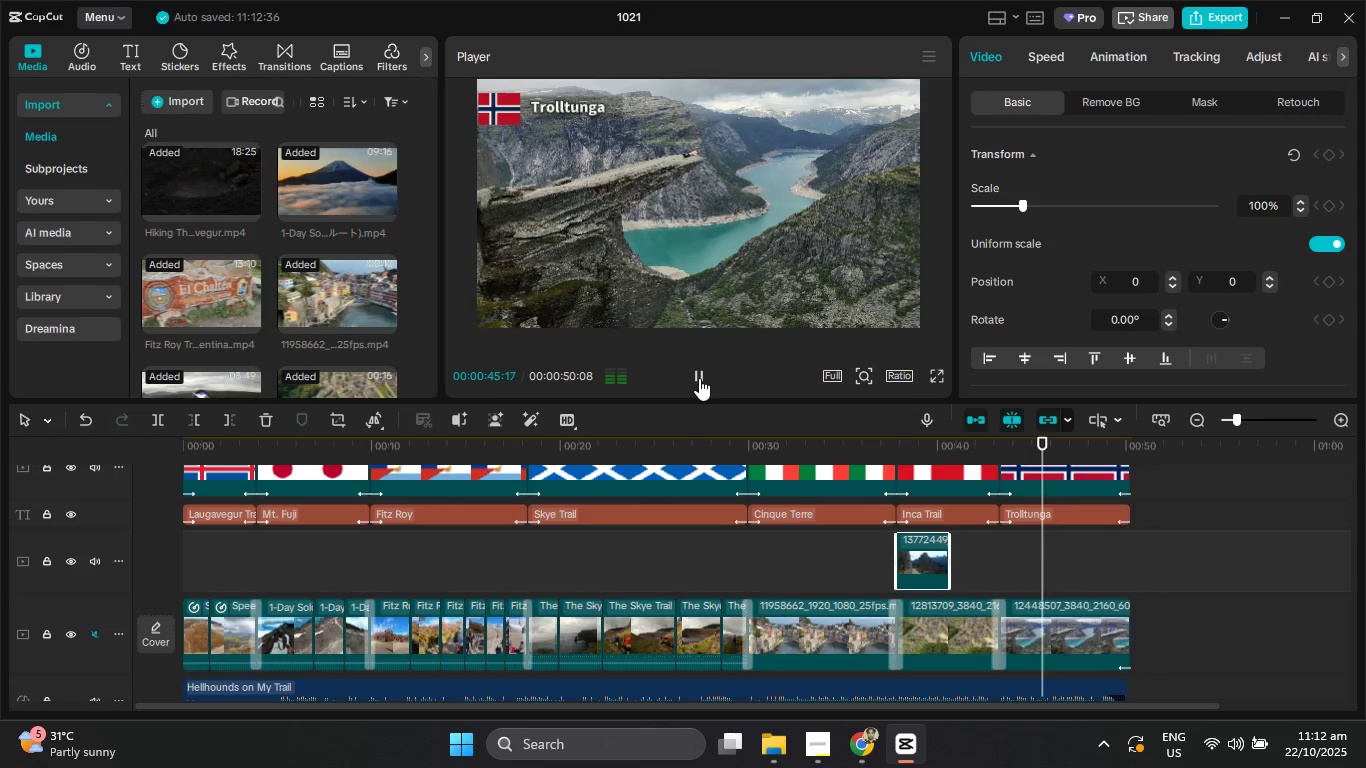 
scroll: coordinate [1023, 634], scroll_direction: up, amount: 2.0
 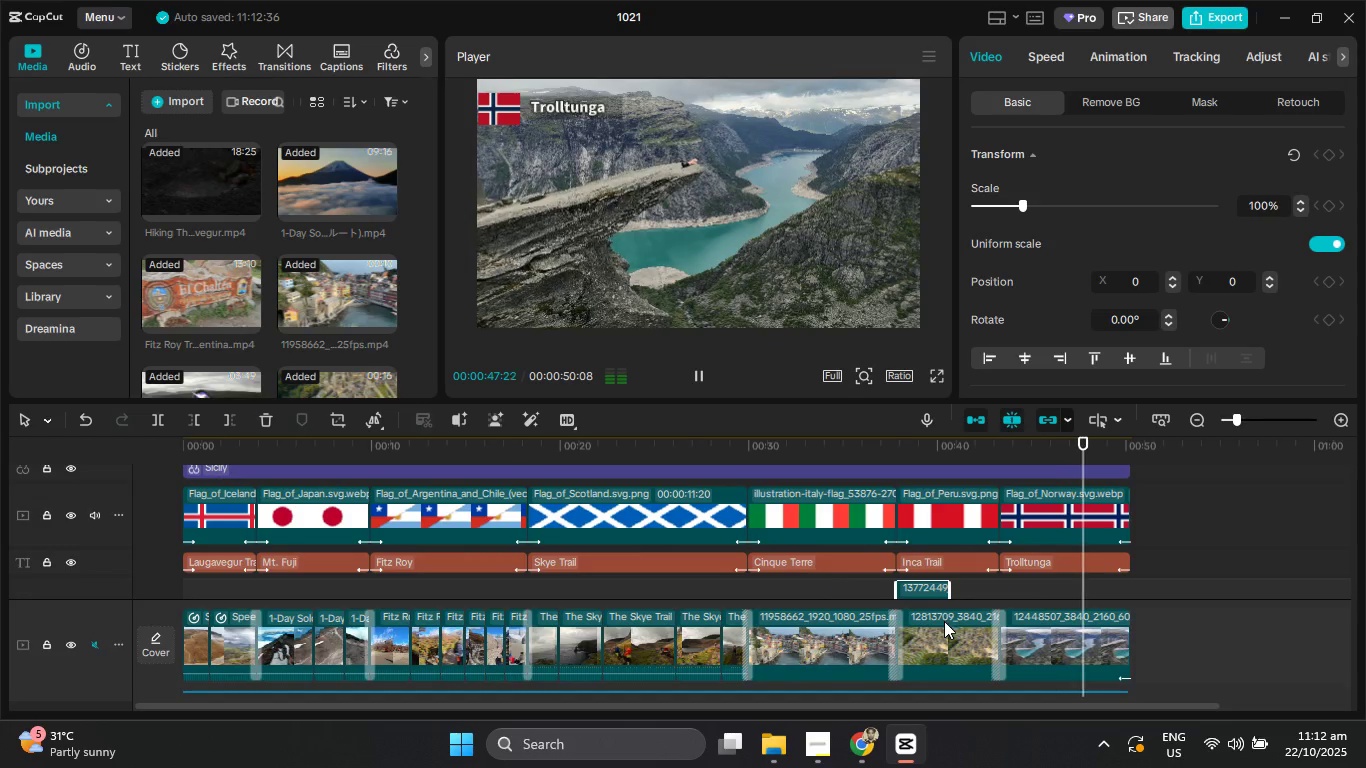 
left_click_drag(start_coordinate=[826, 458], to_coordinate=[900, 465])
 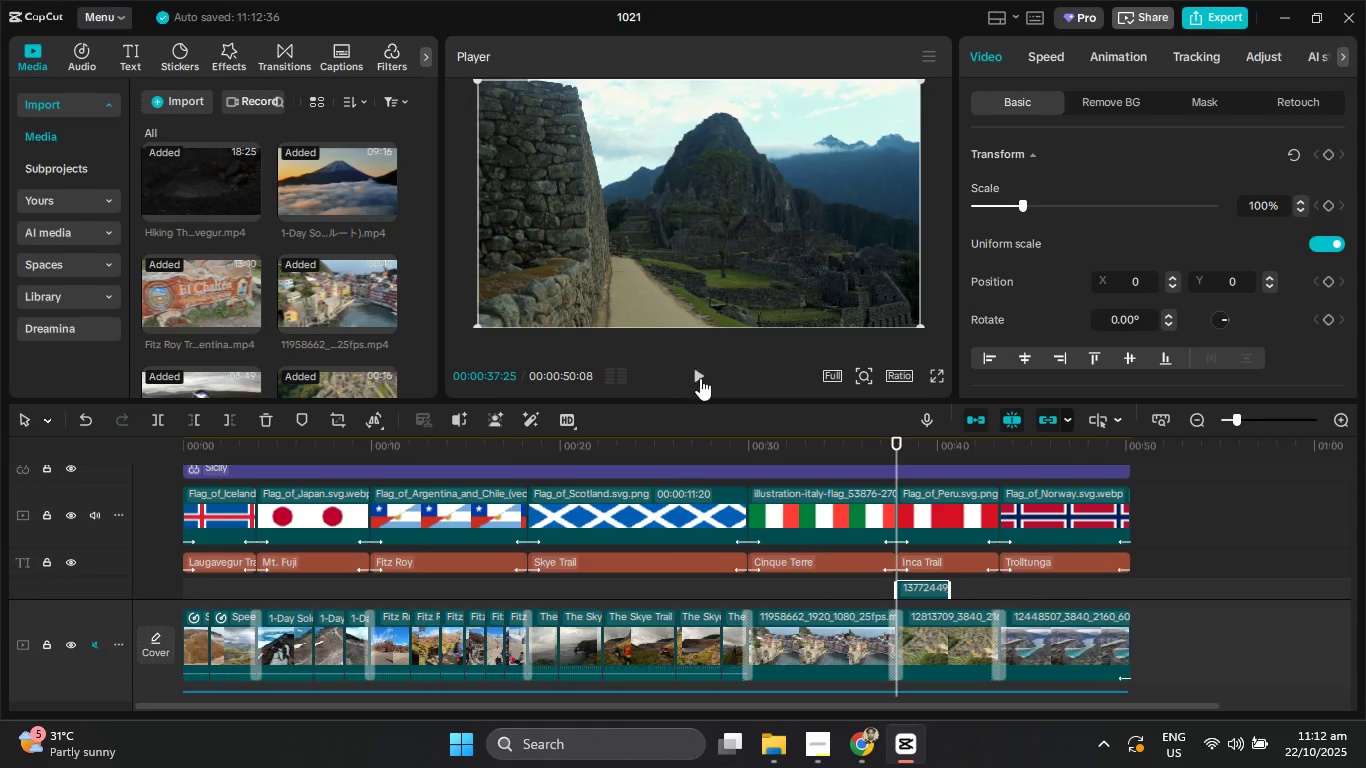 
left_click([701, 378])
 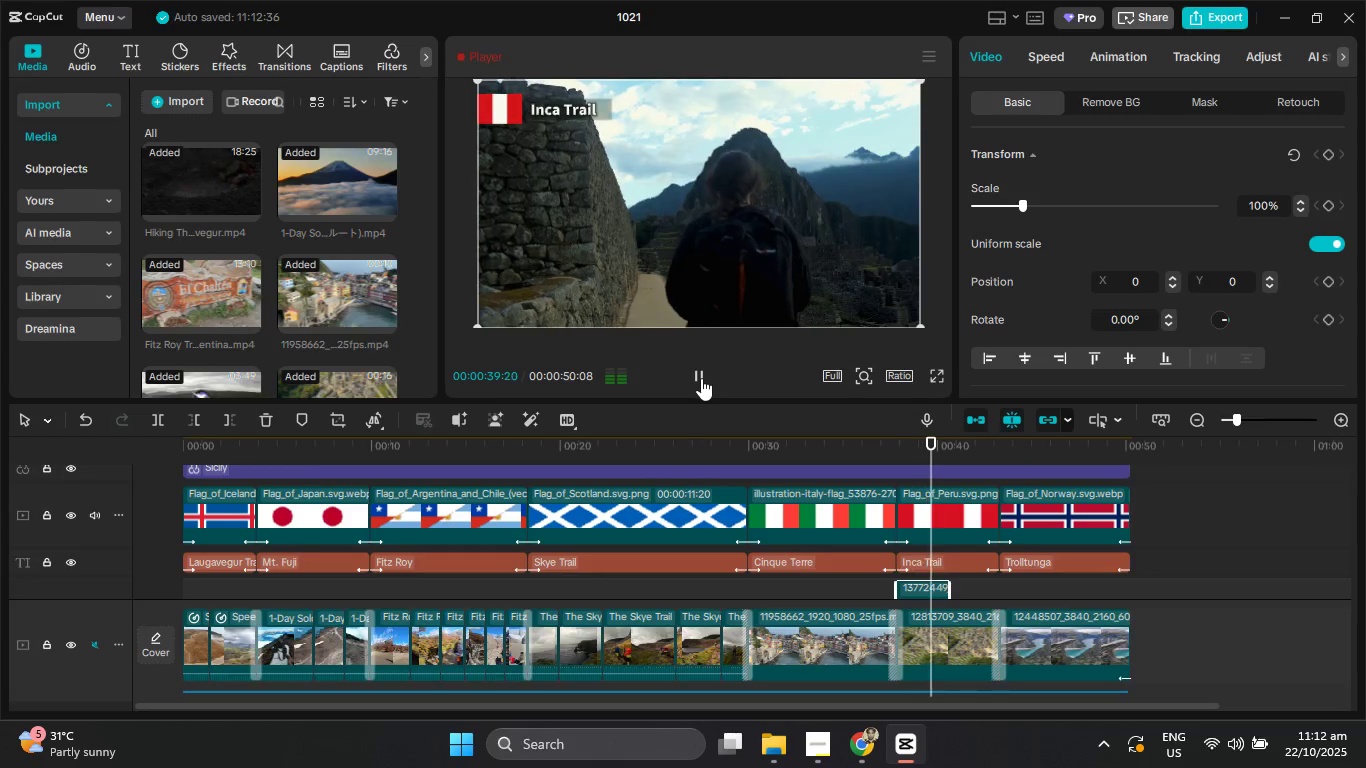 
left_click([701, 378])
 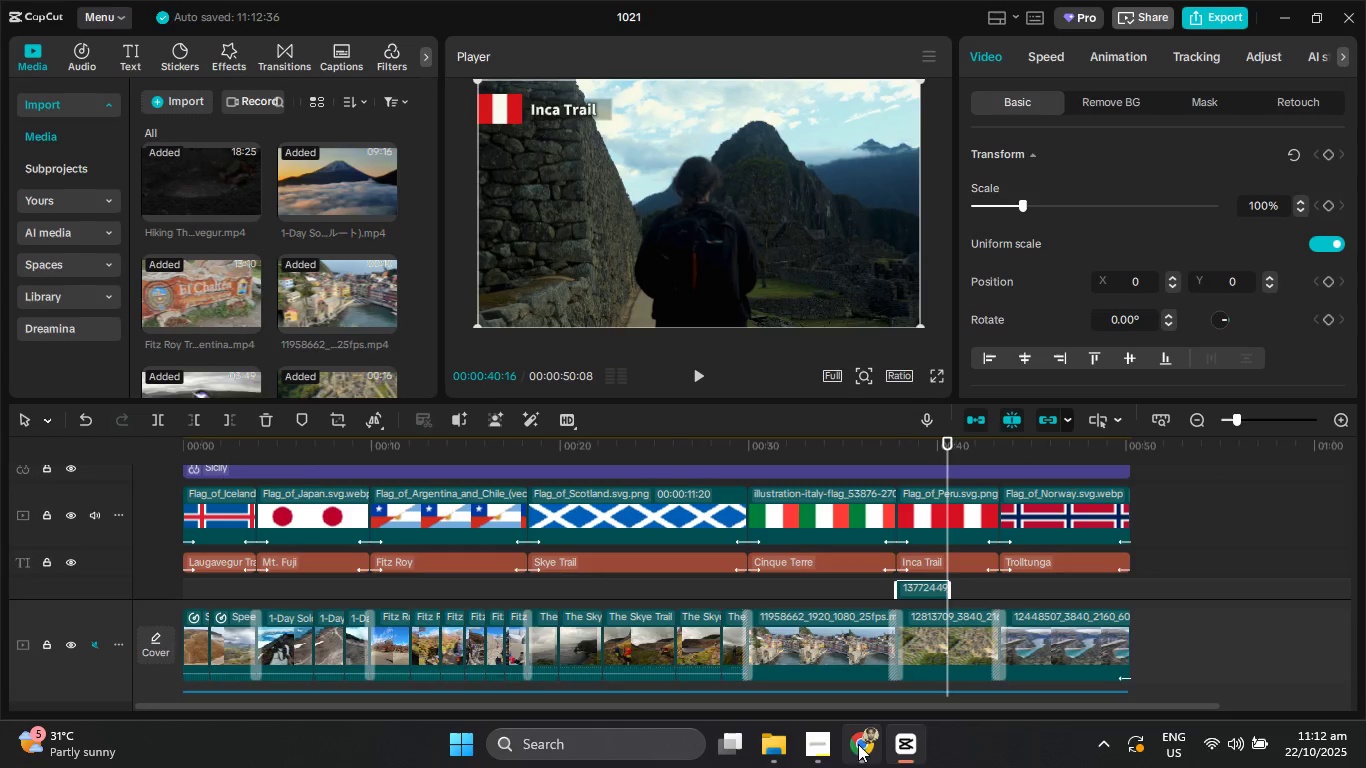 
left_click([858, 745])
 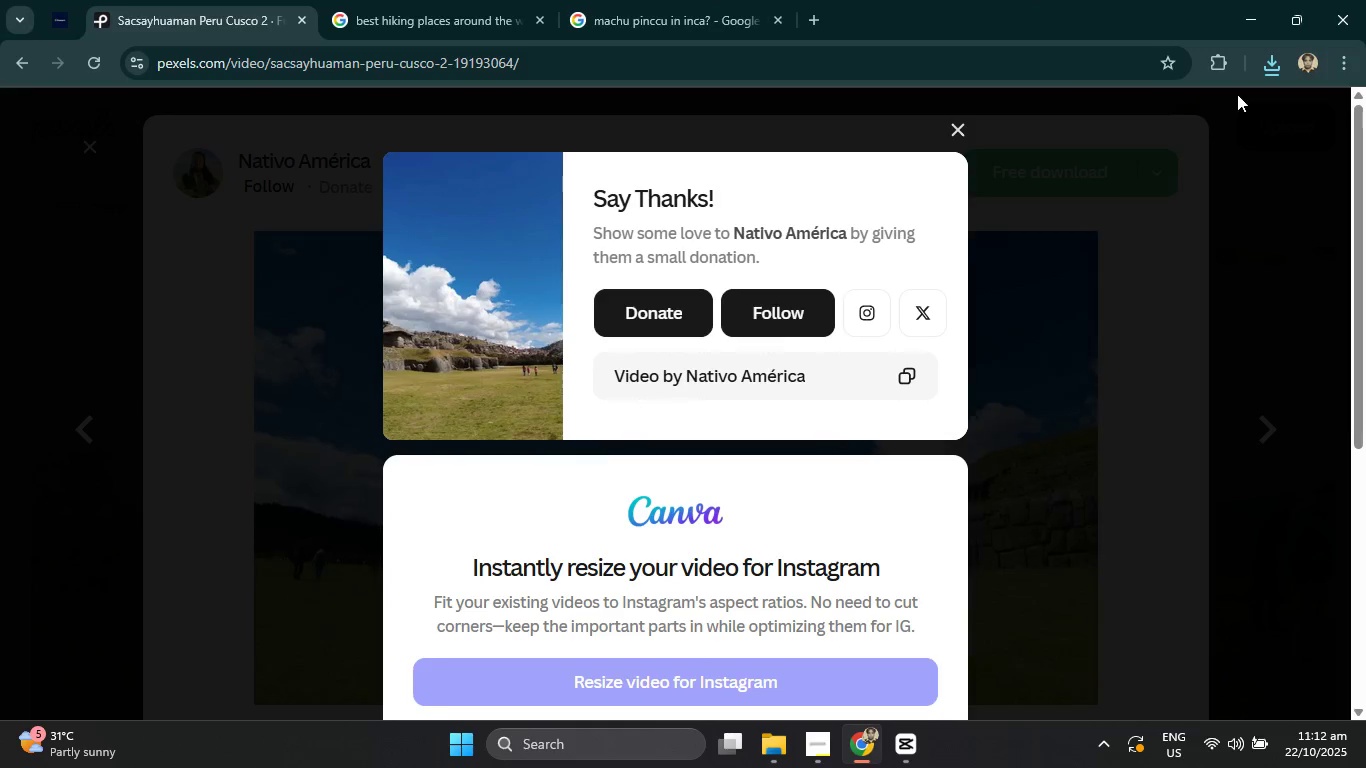 
left_click([1282, 68])
 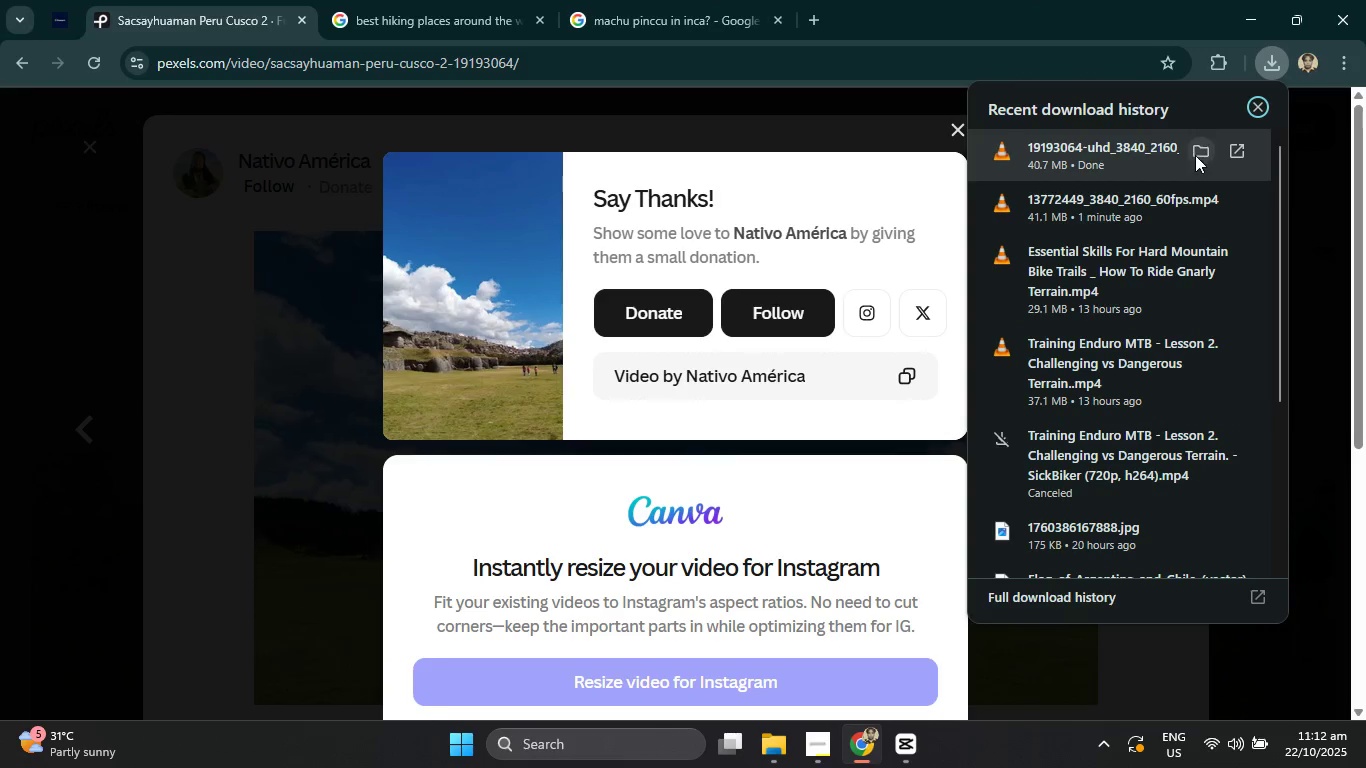 
left_click([1196, 151])
 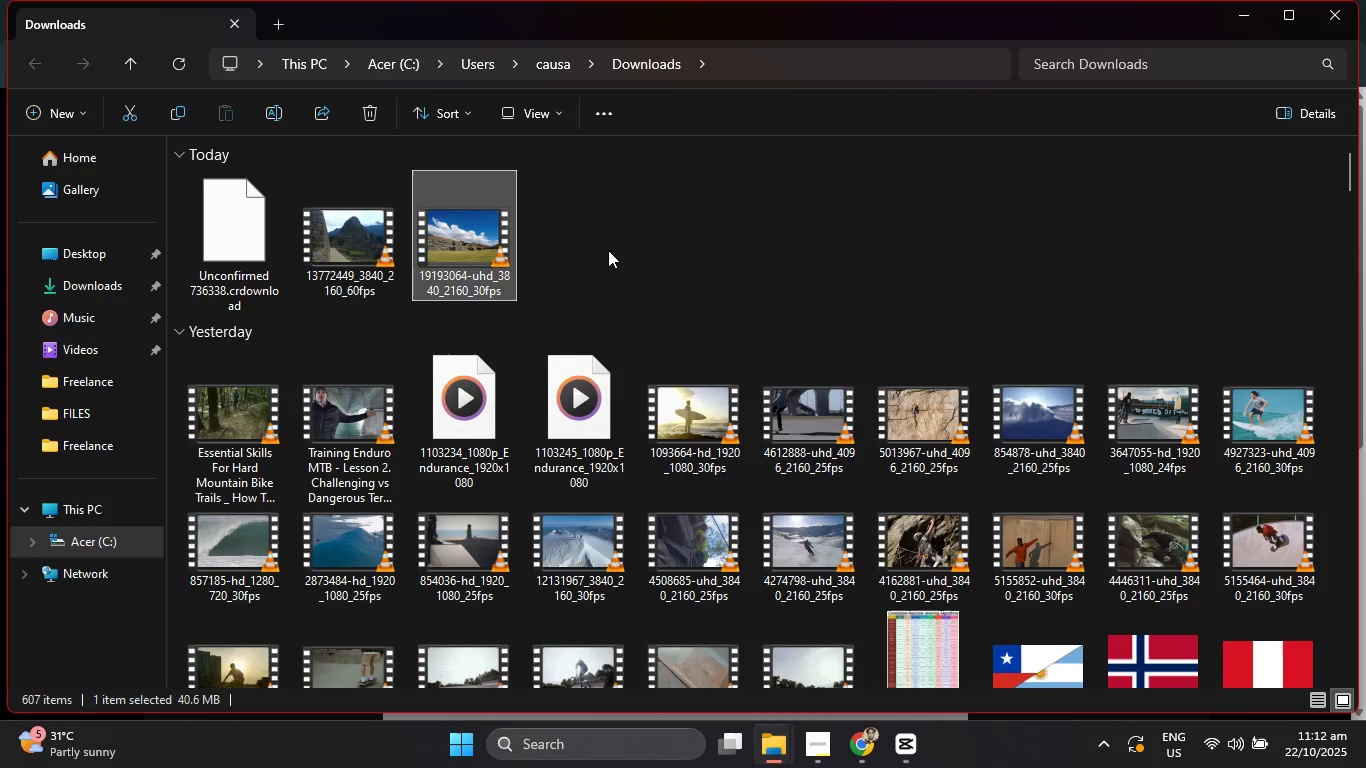 
left_click([608, 250])
 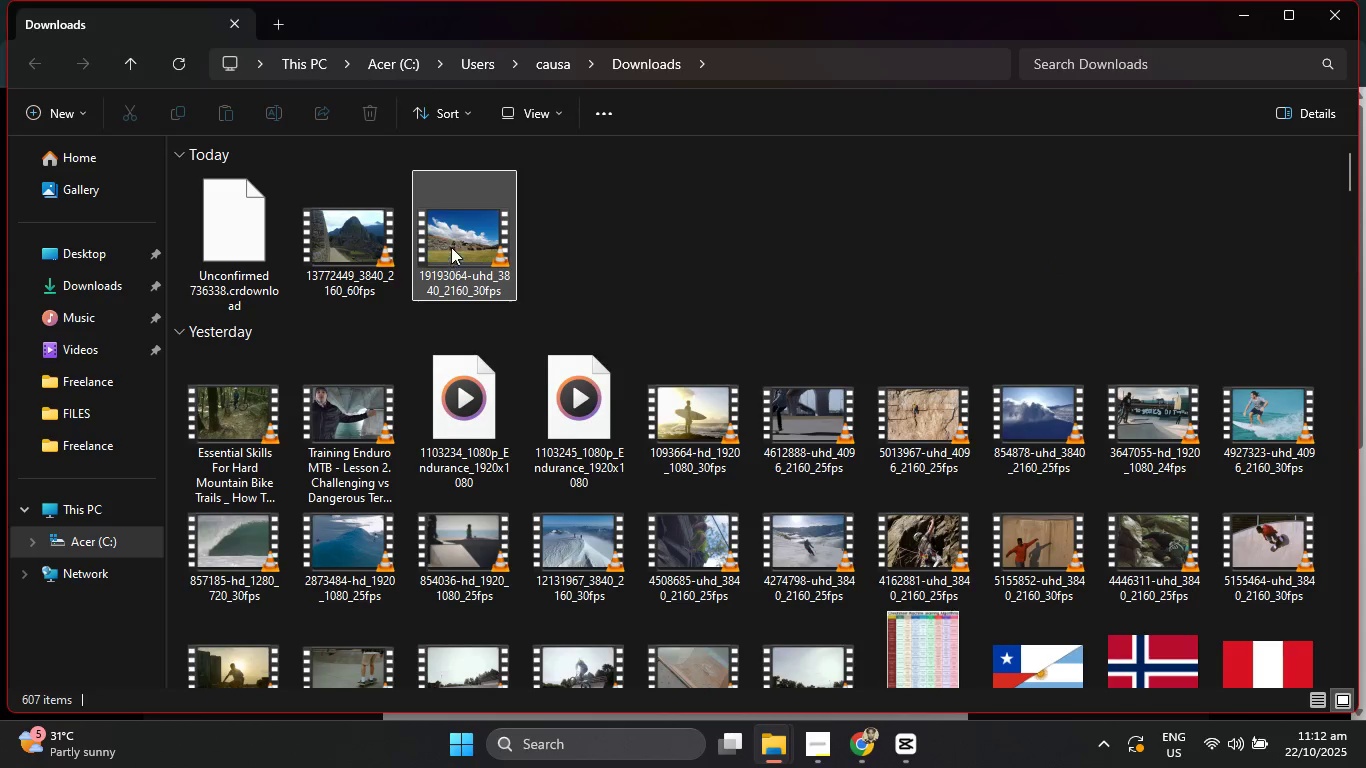 
left_click_drag(start_coordinate=[452, 245], to_coordinate=[1163, 594])
 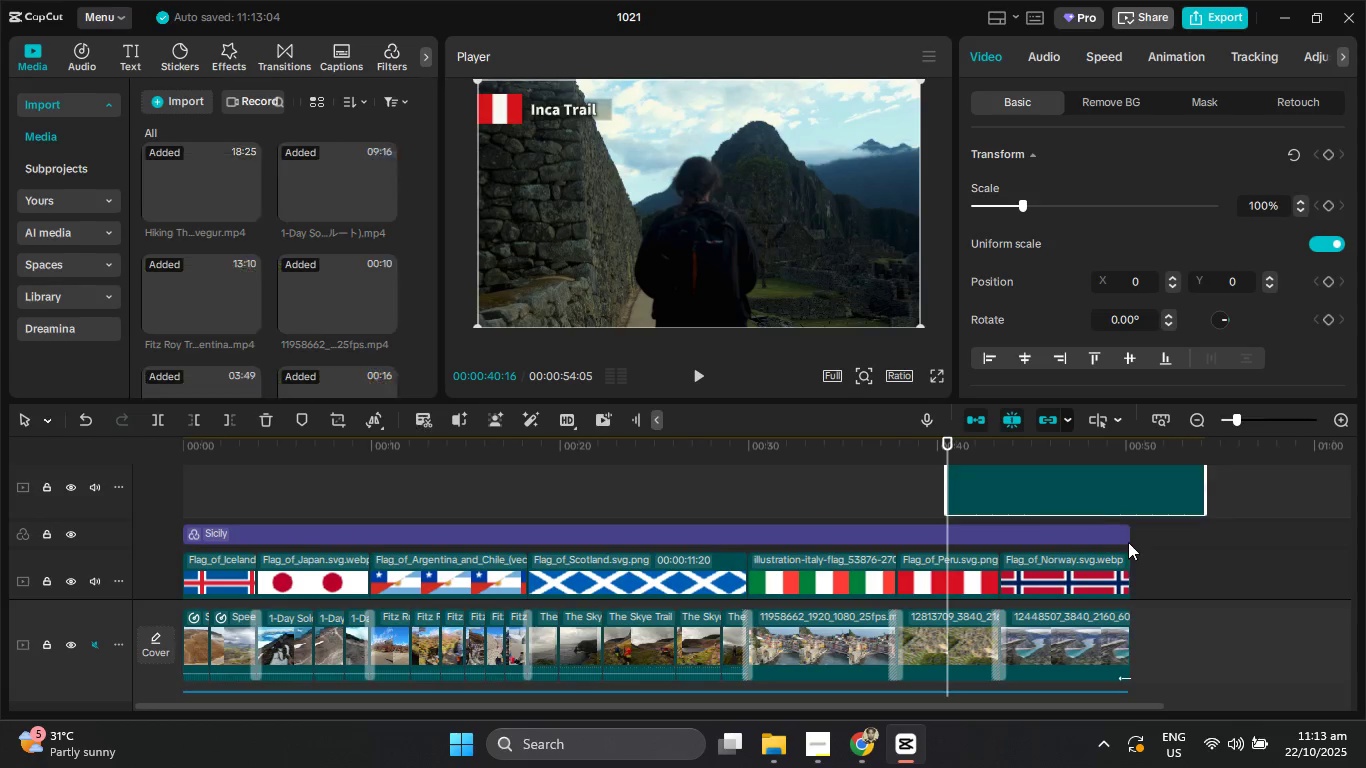 
left_click_drag(start_coordinate=[1068, 478], to_coordinate=[1071, 523])
 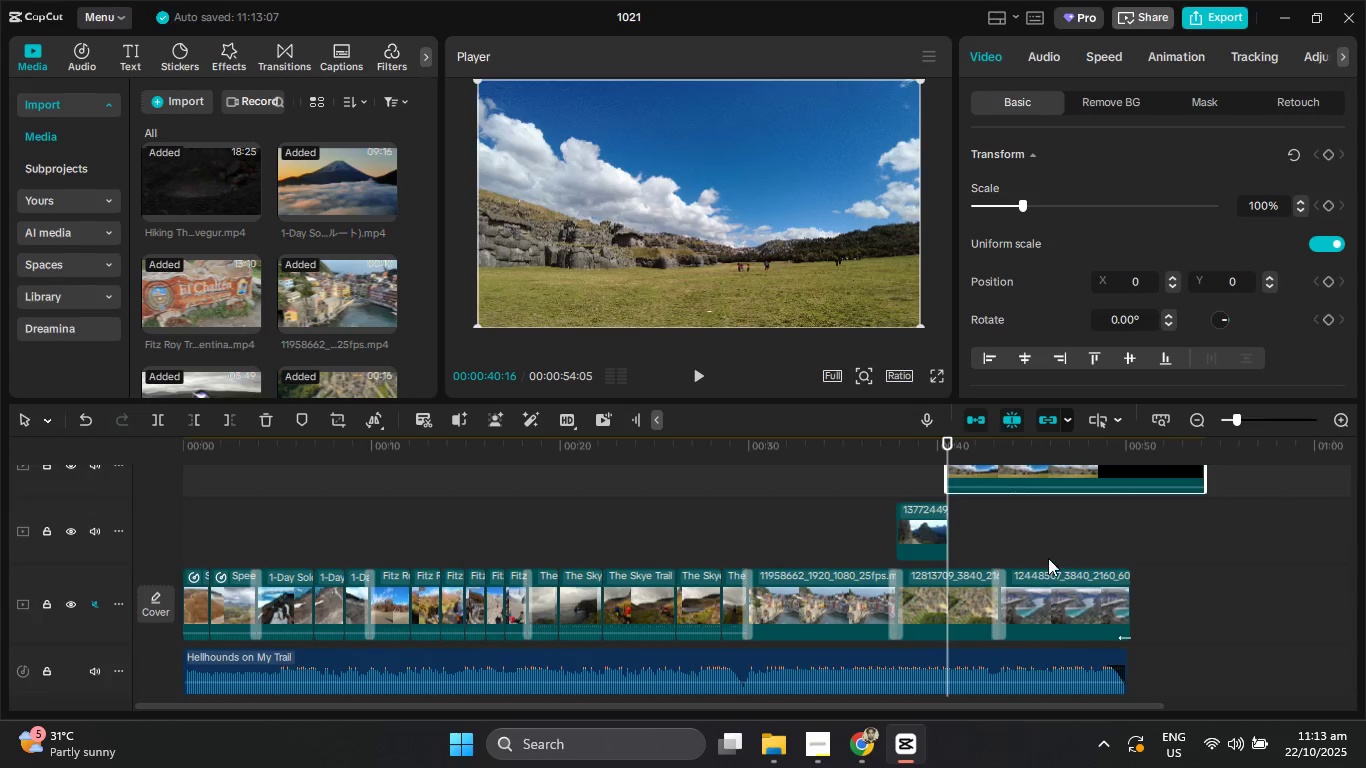 
scroll: coordinate [1070, 581], scroll_direction: down, amount: 6.0
 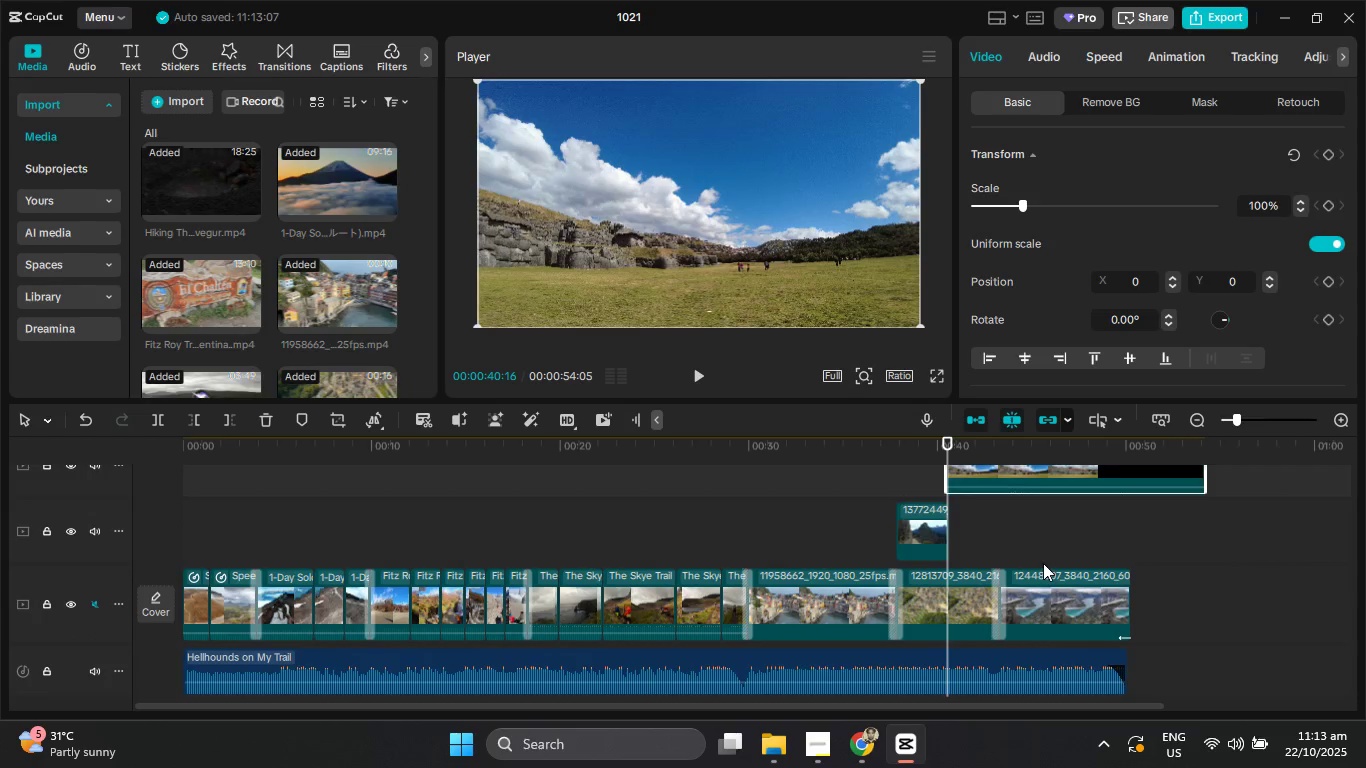 
left_click_drag(start_coordinate=[1015, 476], to_coordinate=[1020, 551])
 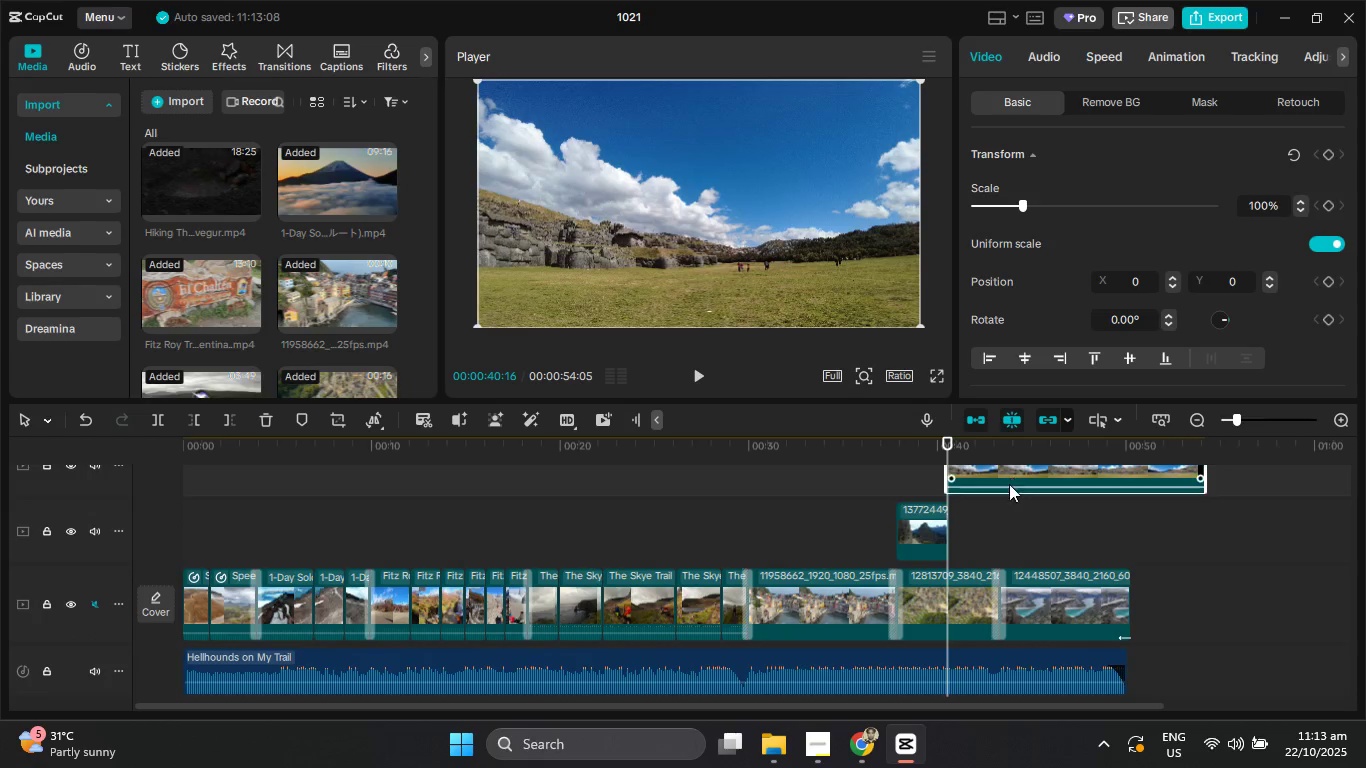 
left_click_drag(start_coordinate=[1008, 482], to_coordinate=[1039, 551])
 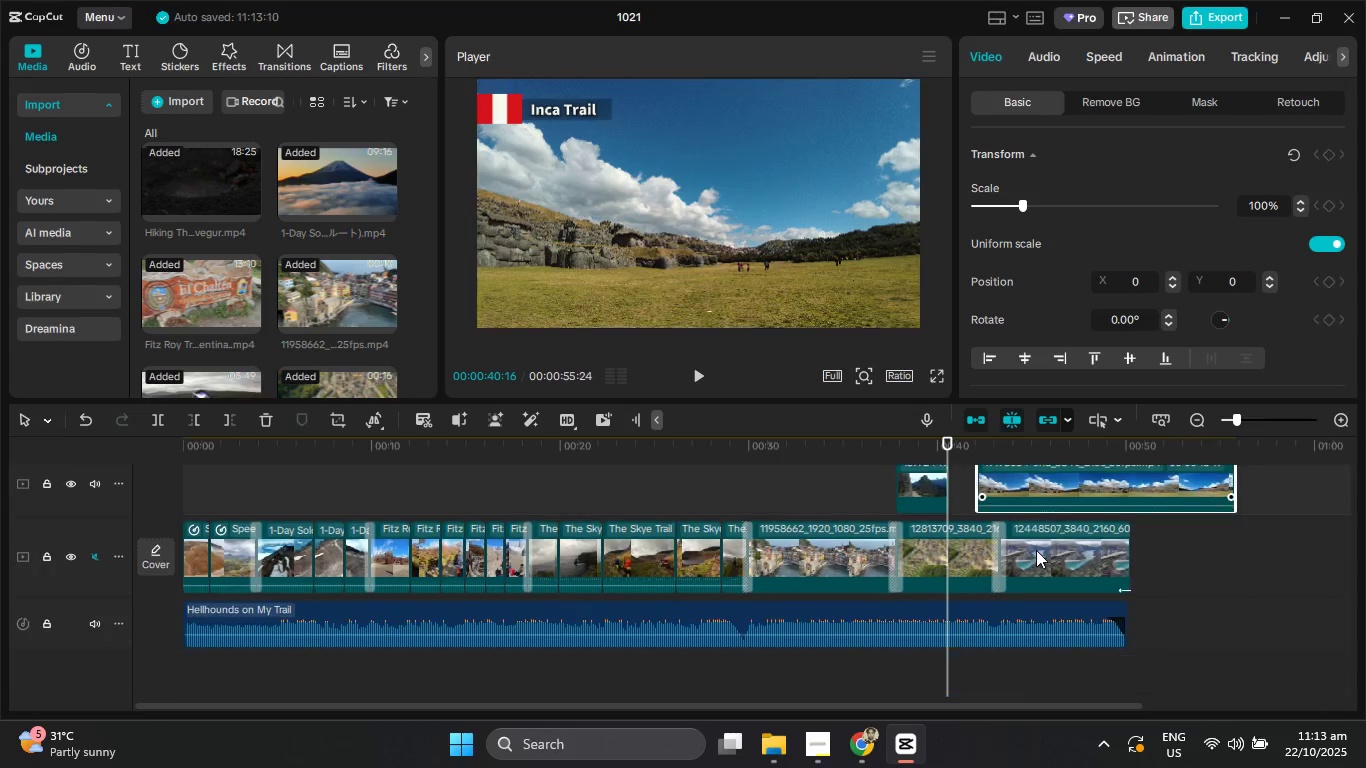 
hold_key(key=ControlLeft, duration=0.85)
scroll: coordinate [971, 543], scroll_direction: up, amount: 18.0
 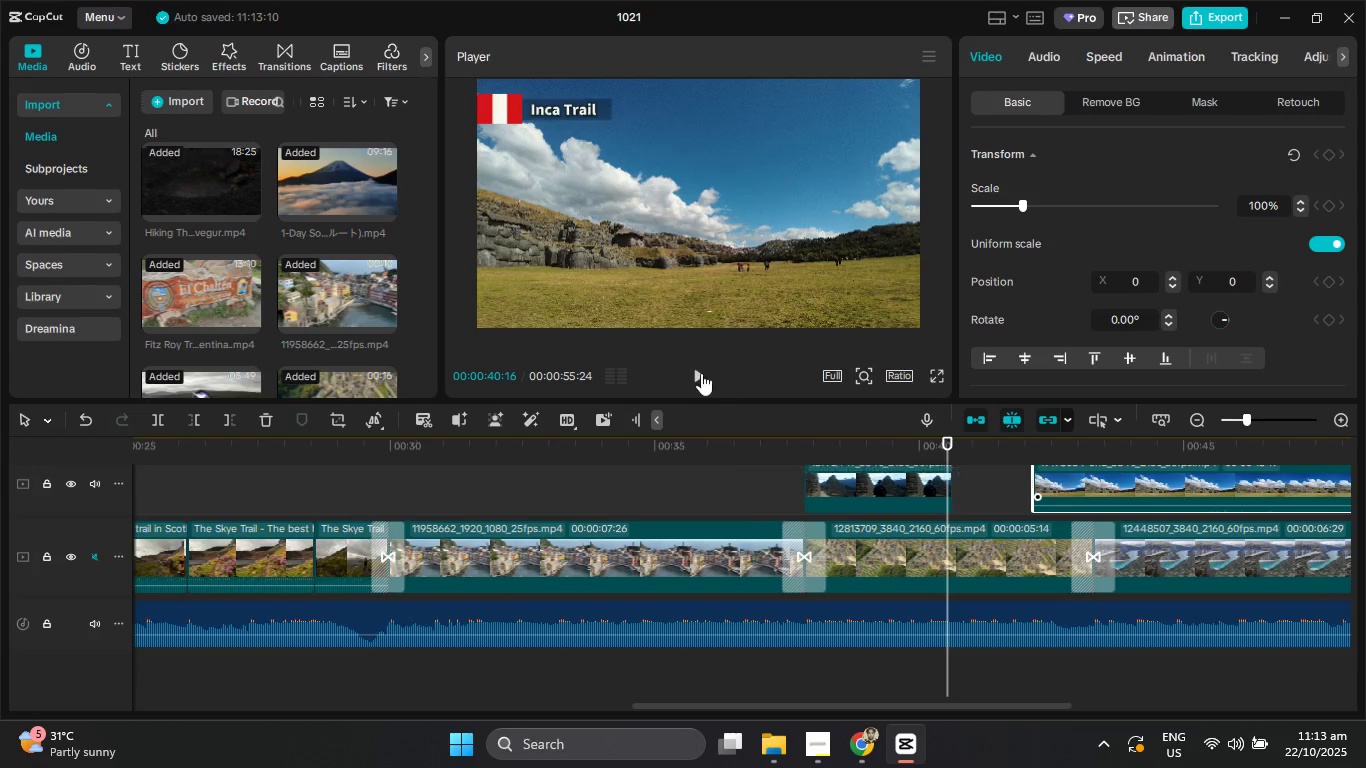 
left_click([684, 372])
 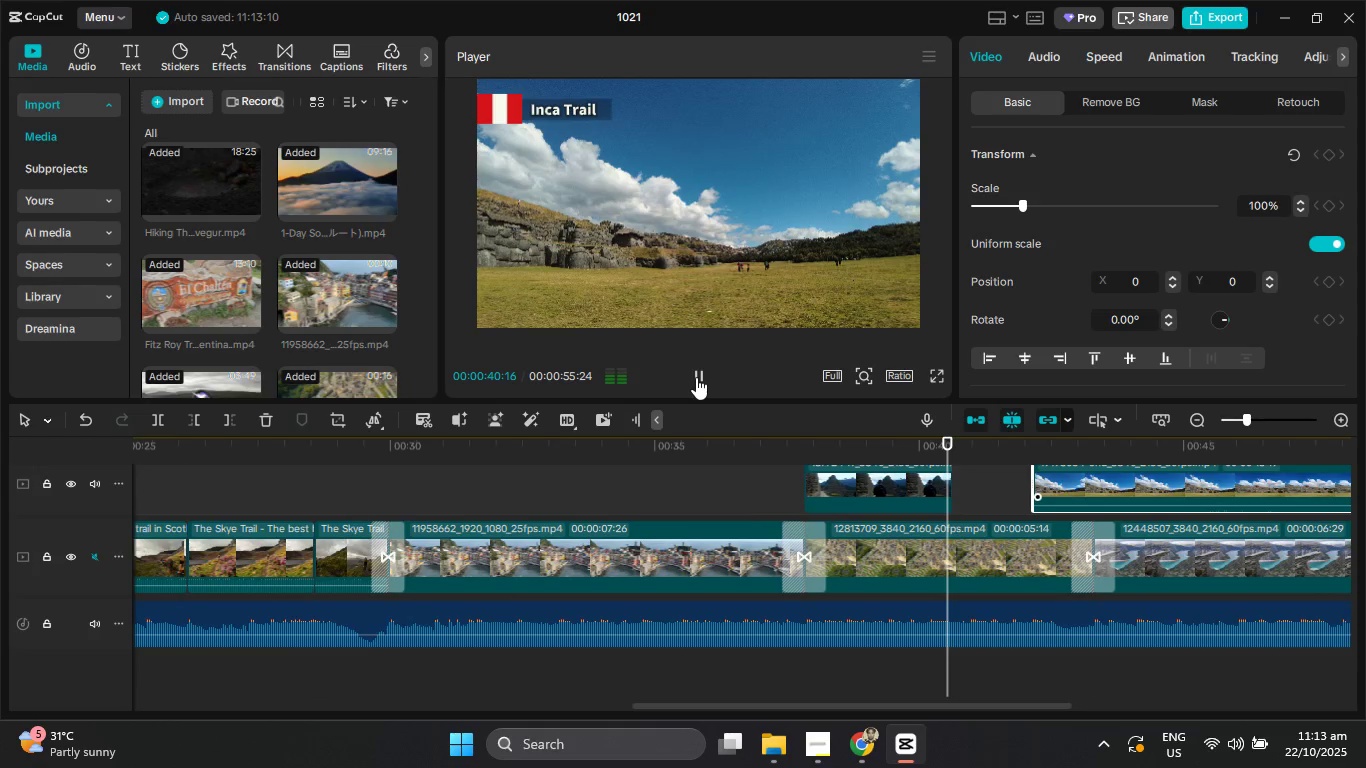 
left_click([697, 378])
 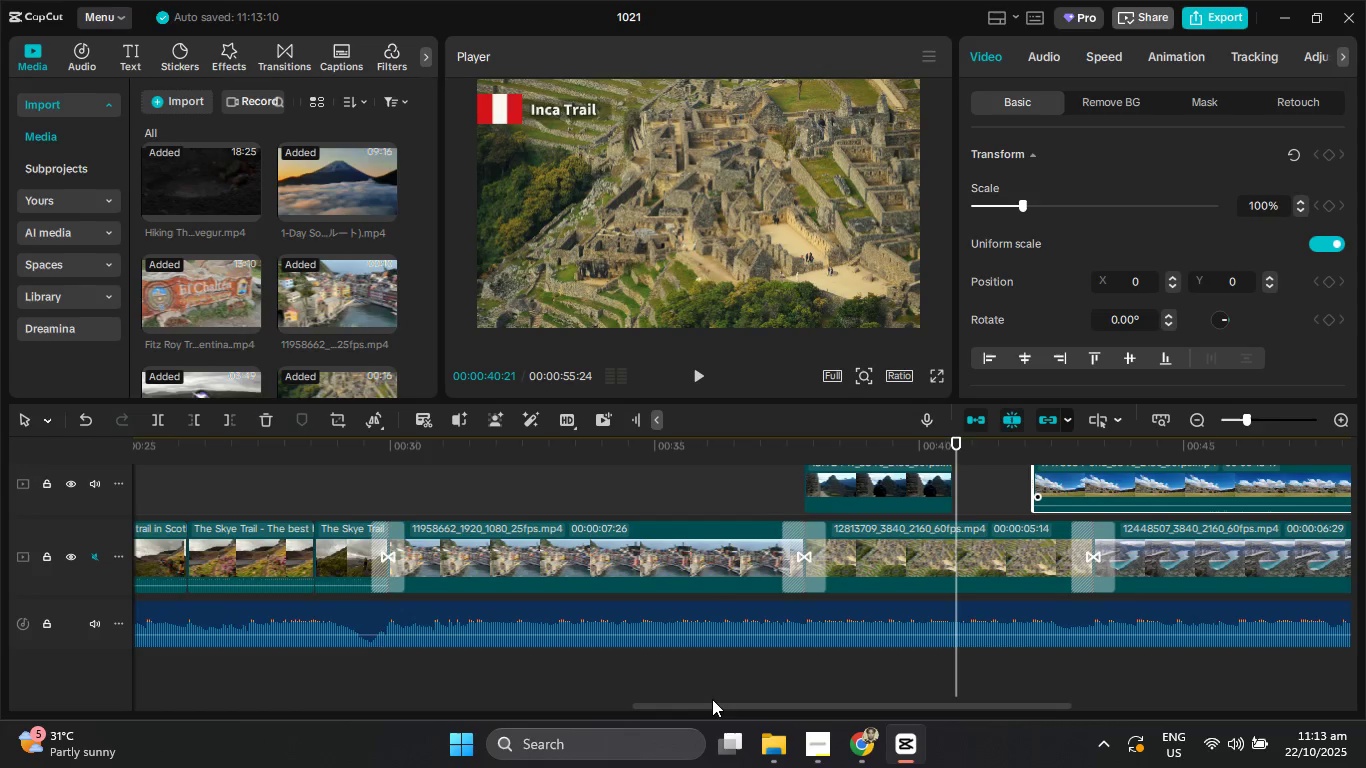 
left_click_drag(start_coordinate=[711, 701], to_coordinate=[786, 707])
 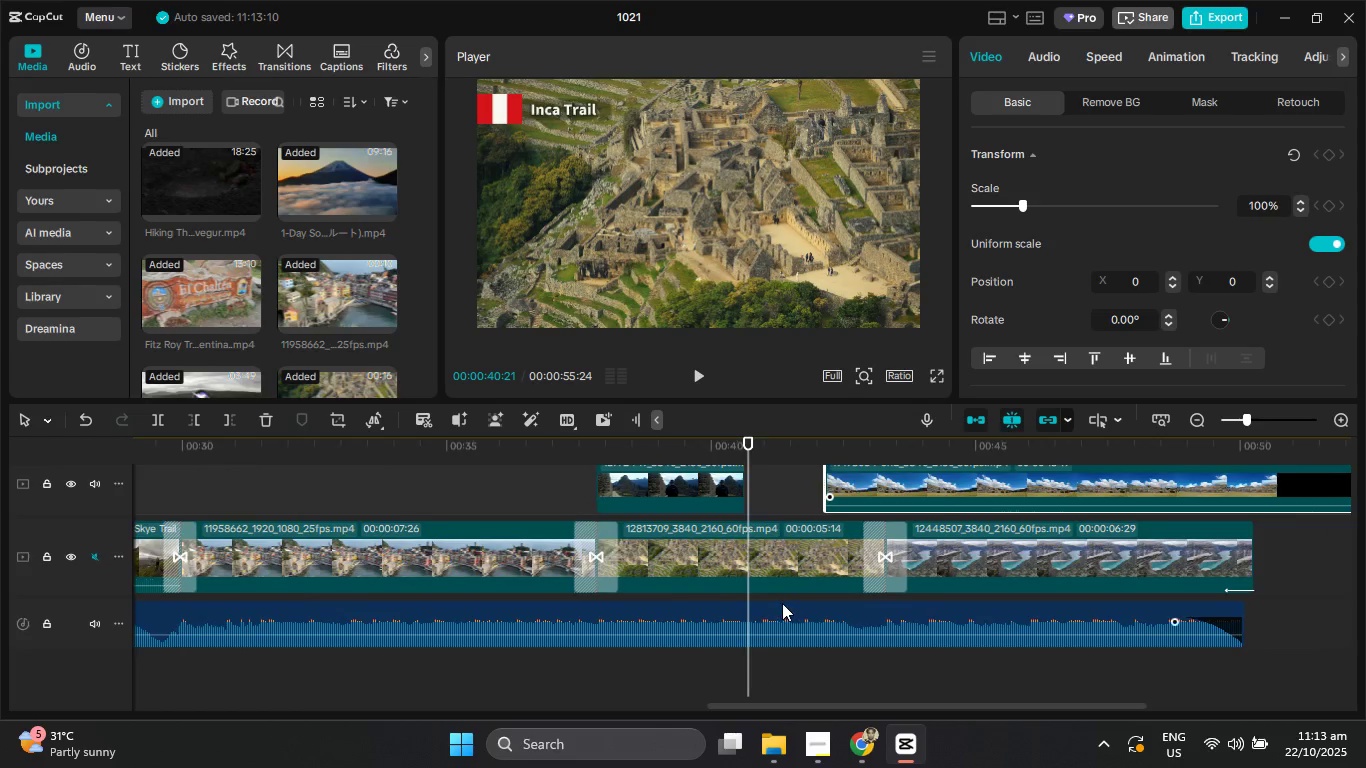 
scroll: coordinate [782, 602], scroll_direction: up, amount: 4.0
 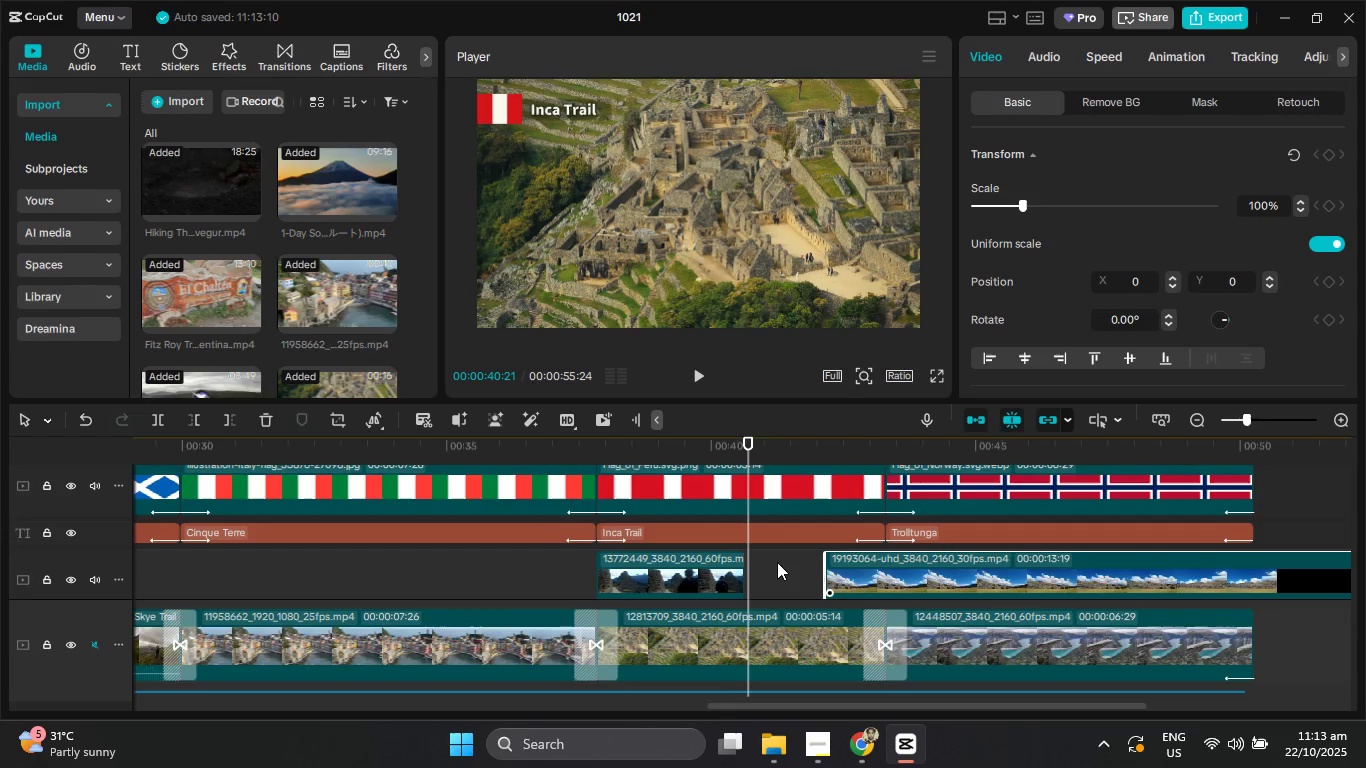 
key(Control+ControlLeft)
 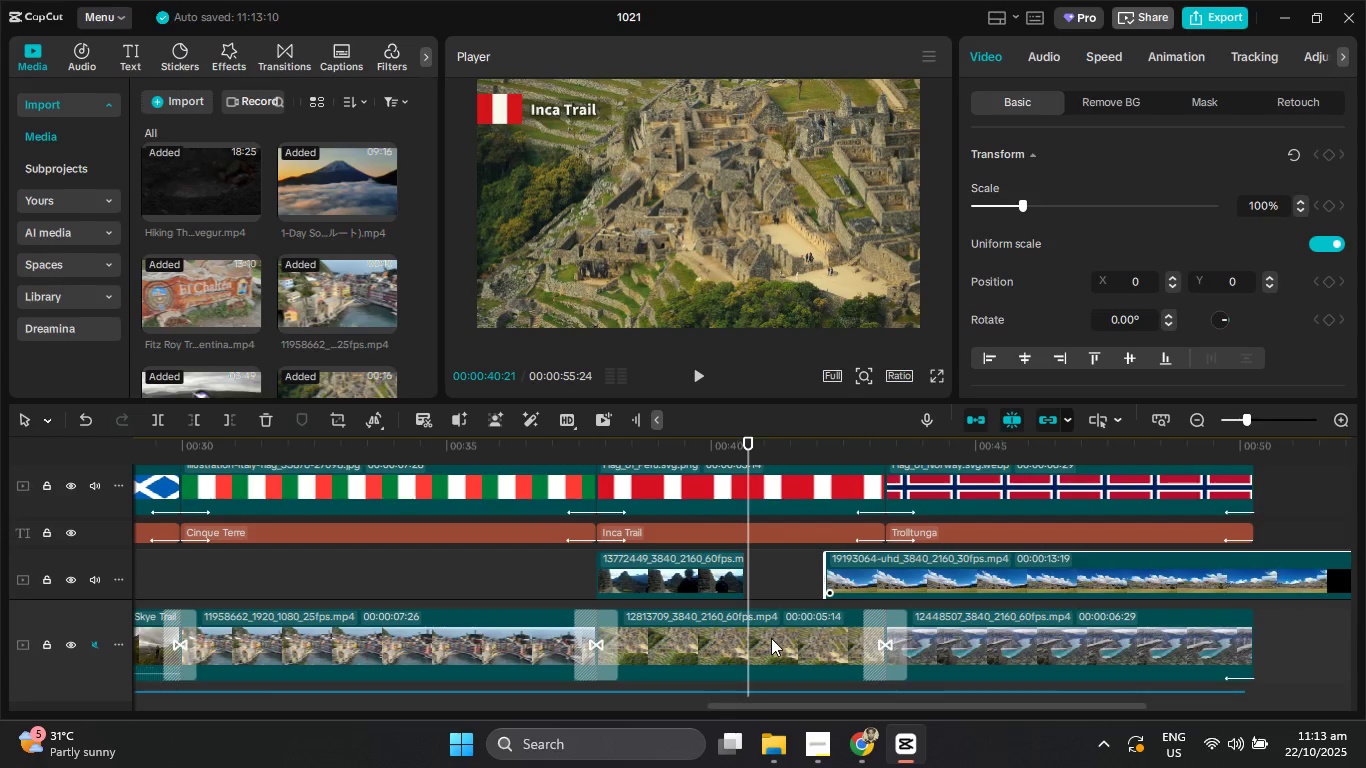 
scroll: coordinate [765, 628], scroll_direction: up, amount: 8.0
 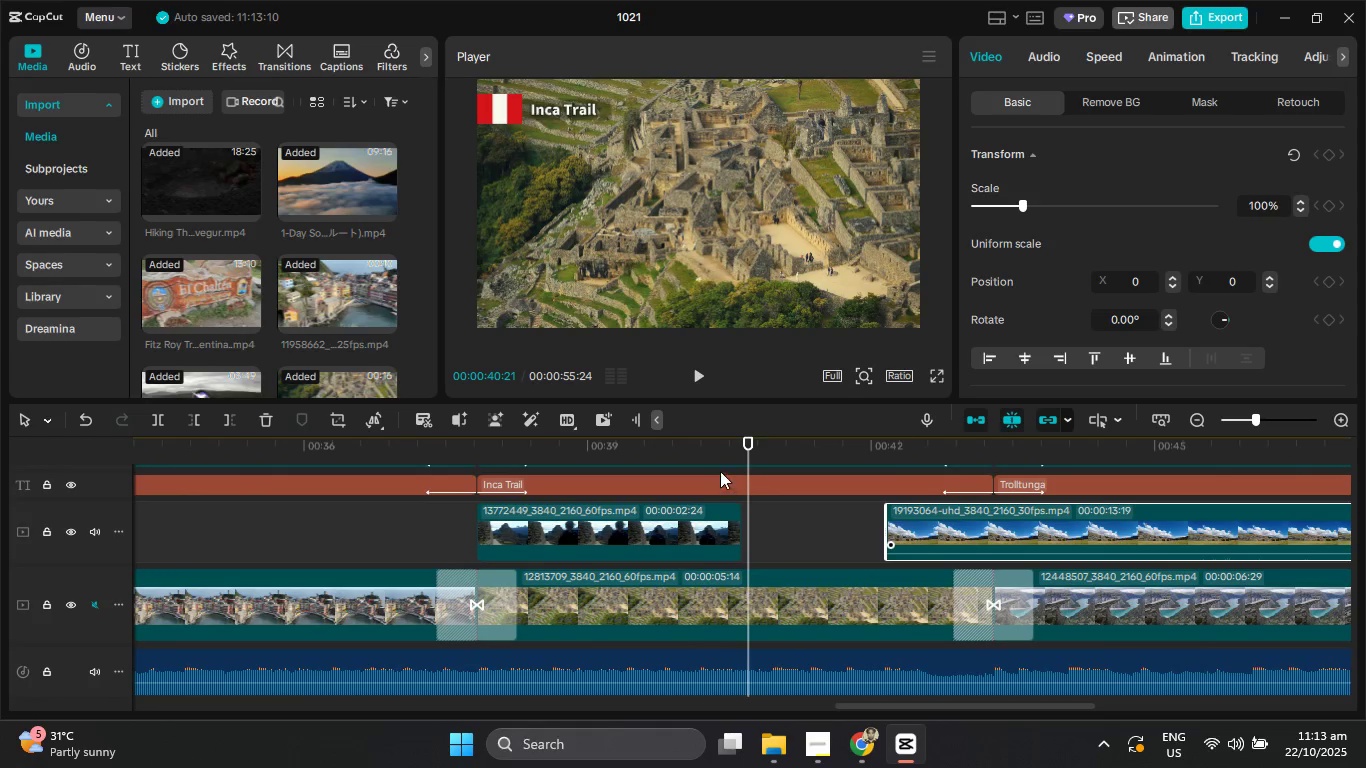 
hold_key(key=ControlLeft, duration=0.93)
 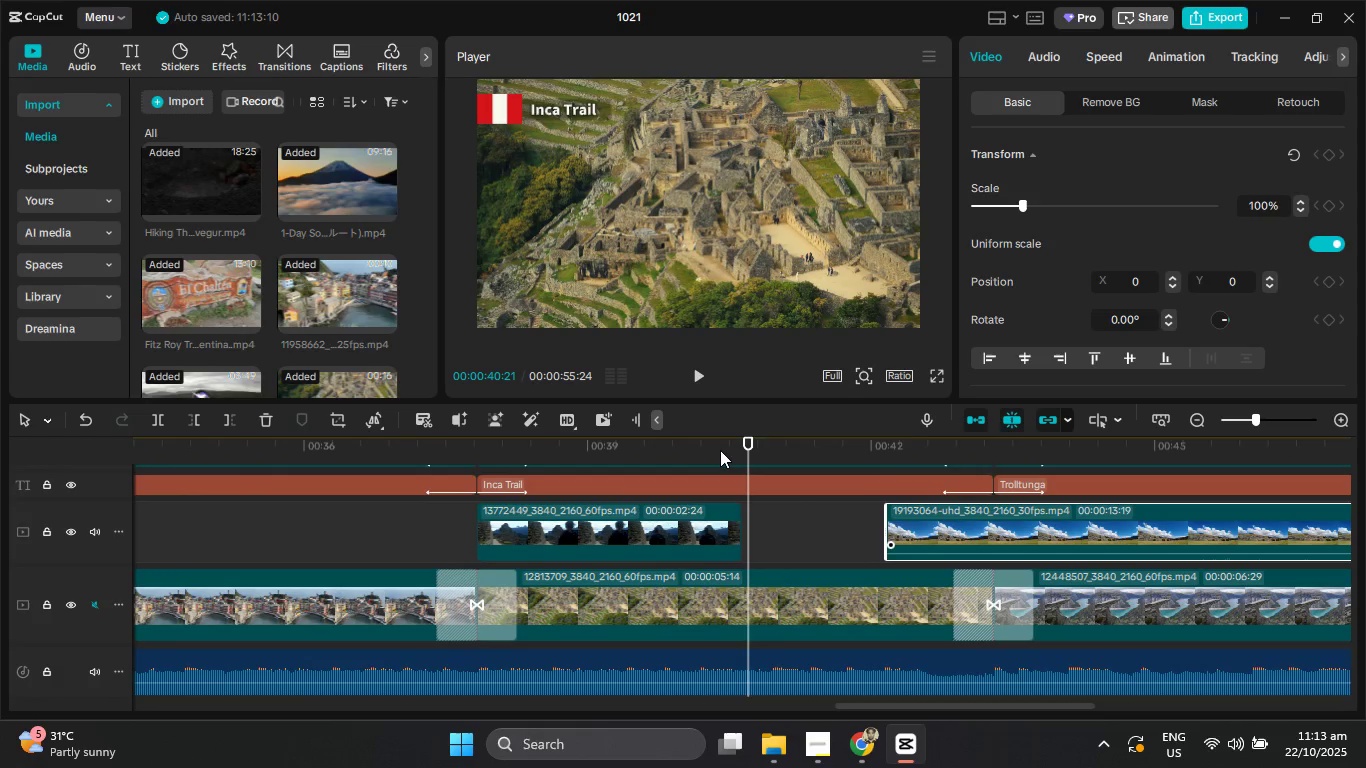 
left_click_drag(start_coordinate=[720, 450], to_coordinate=[683, 449])
 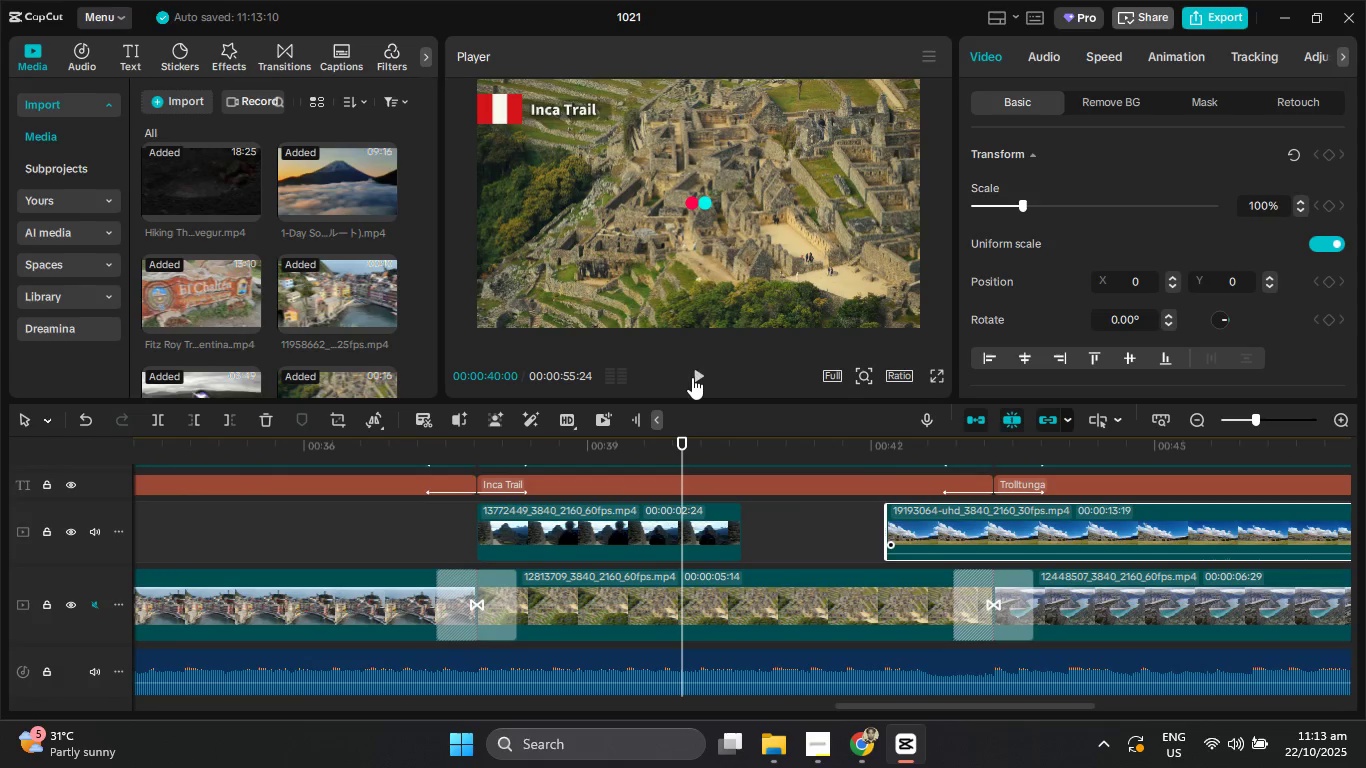 
left_click([694, 375])
 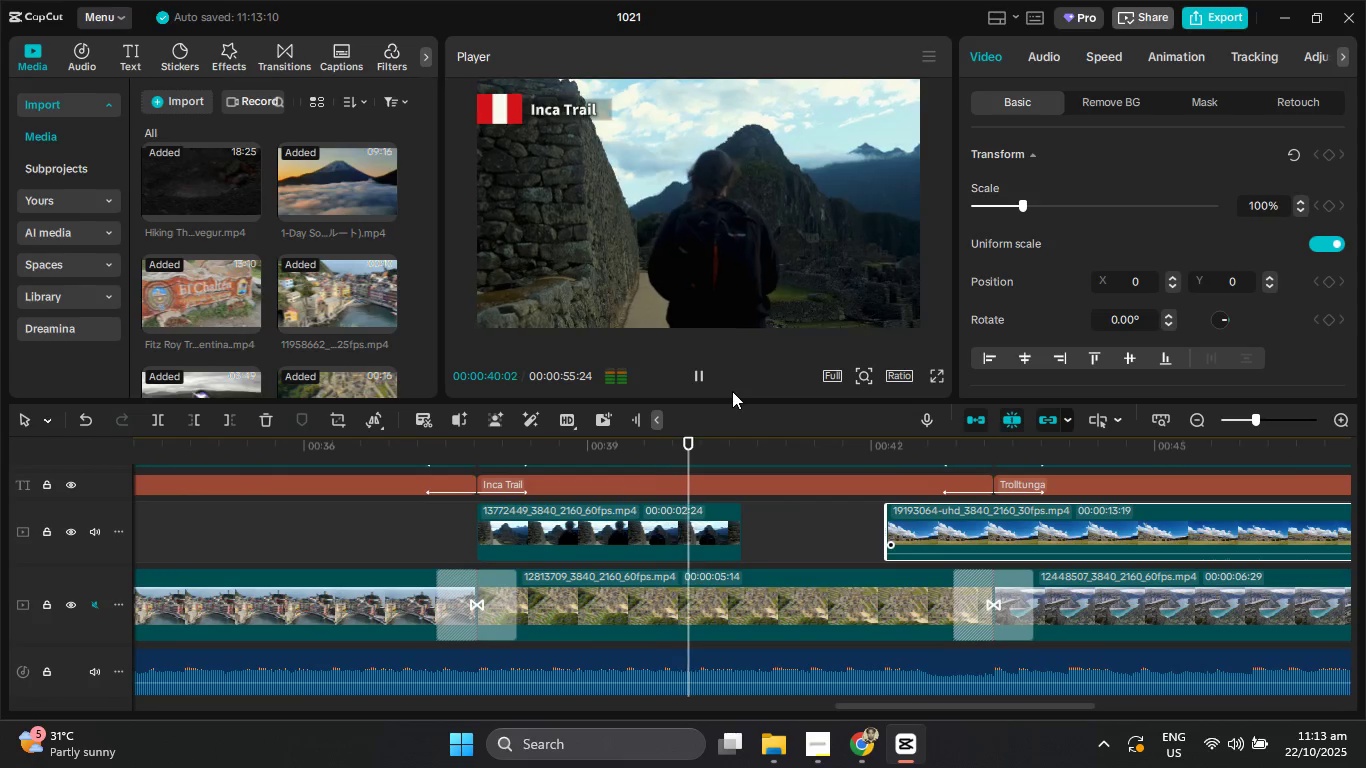 
wait(5.23)
 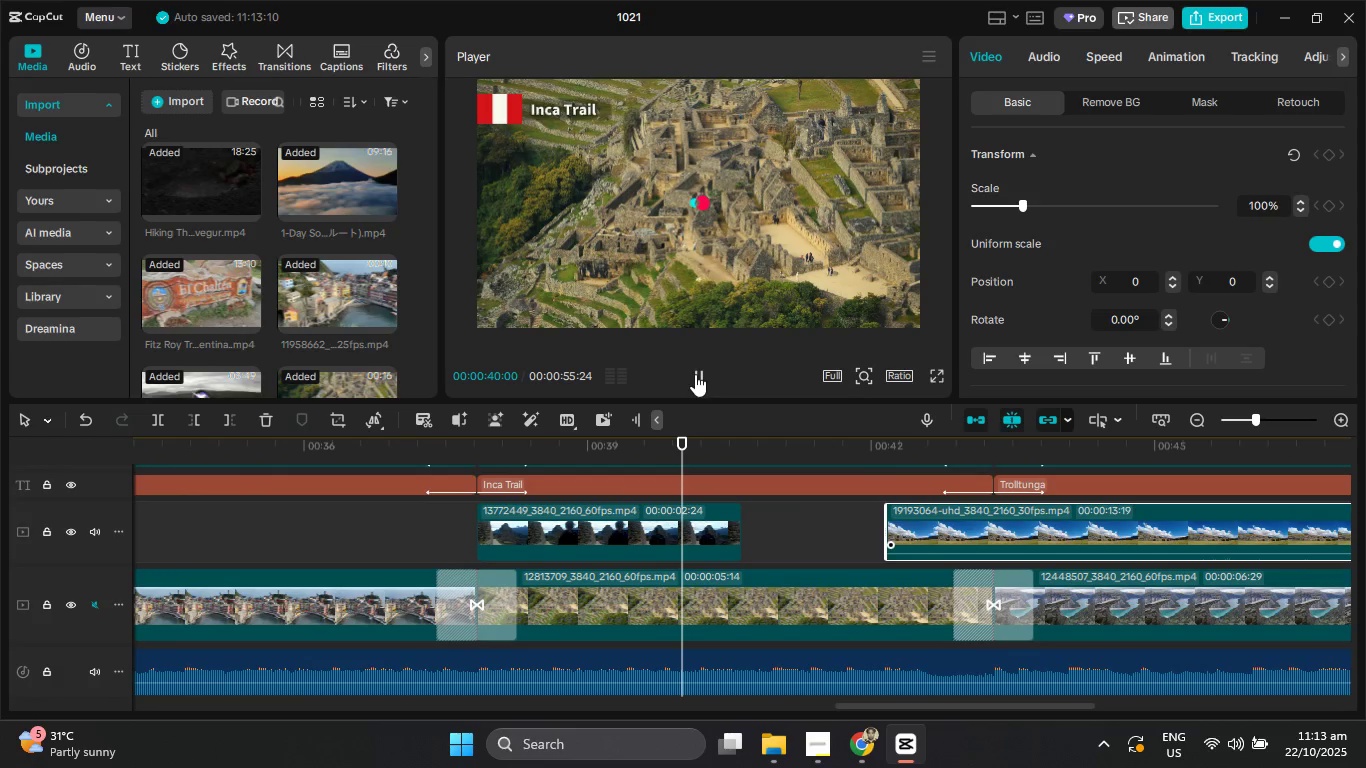 
left_click([701, 373])
 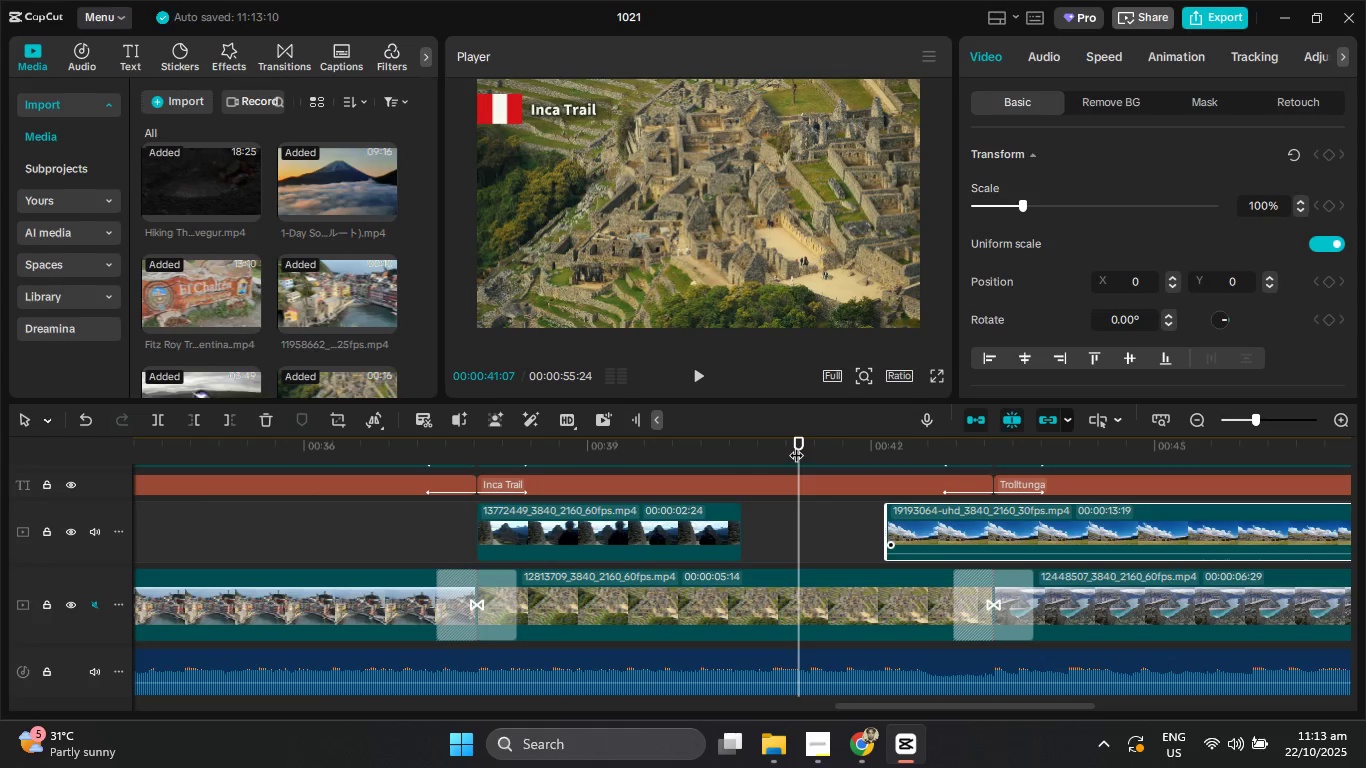 
left_click_drag(start_coordinate=[796, 443], to_coordinate=[774, 443])
 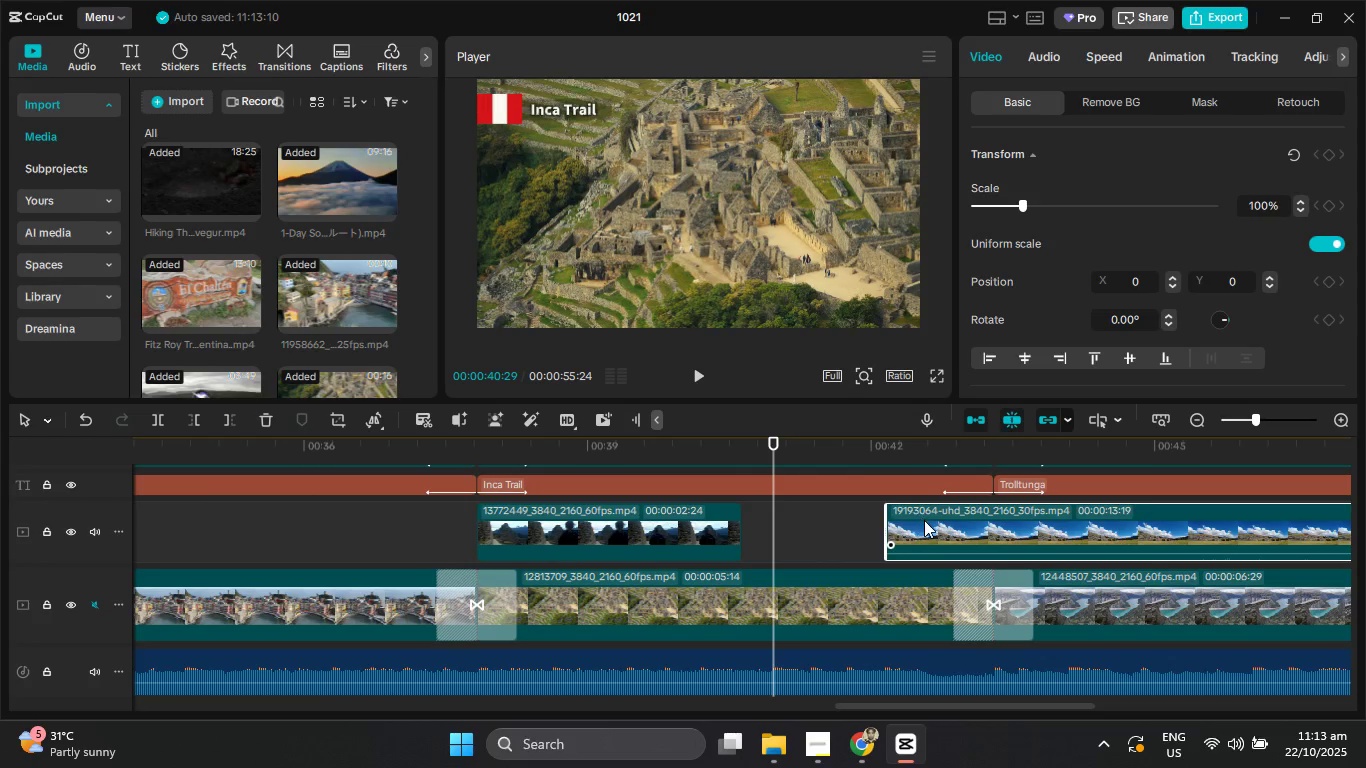 
left_click_drag(start_coordinate=[925, 521], to_coordinate=[816, 523])
 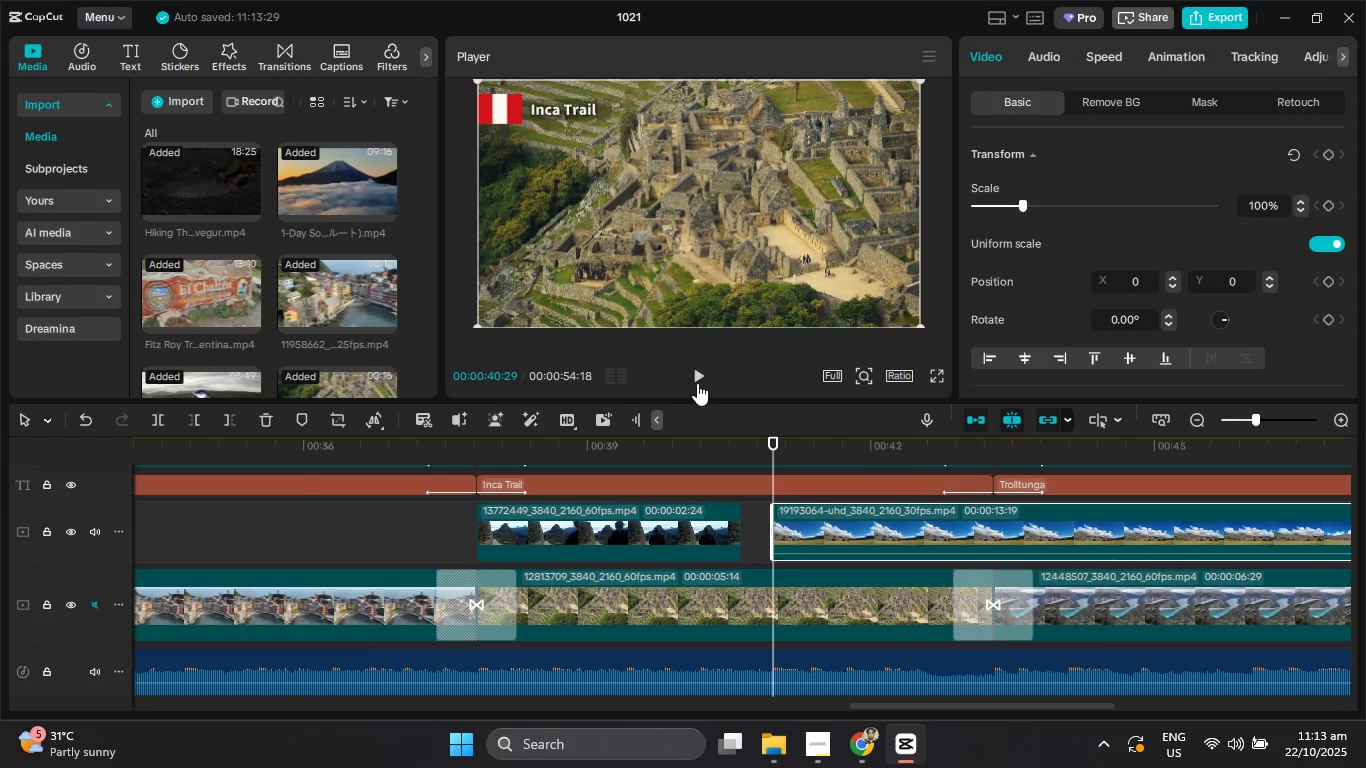 
left_click([698, 378])
 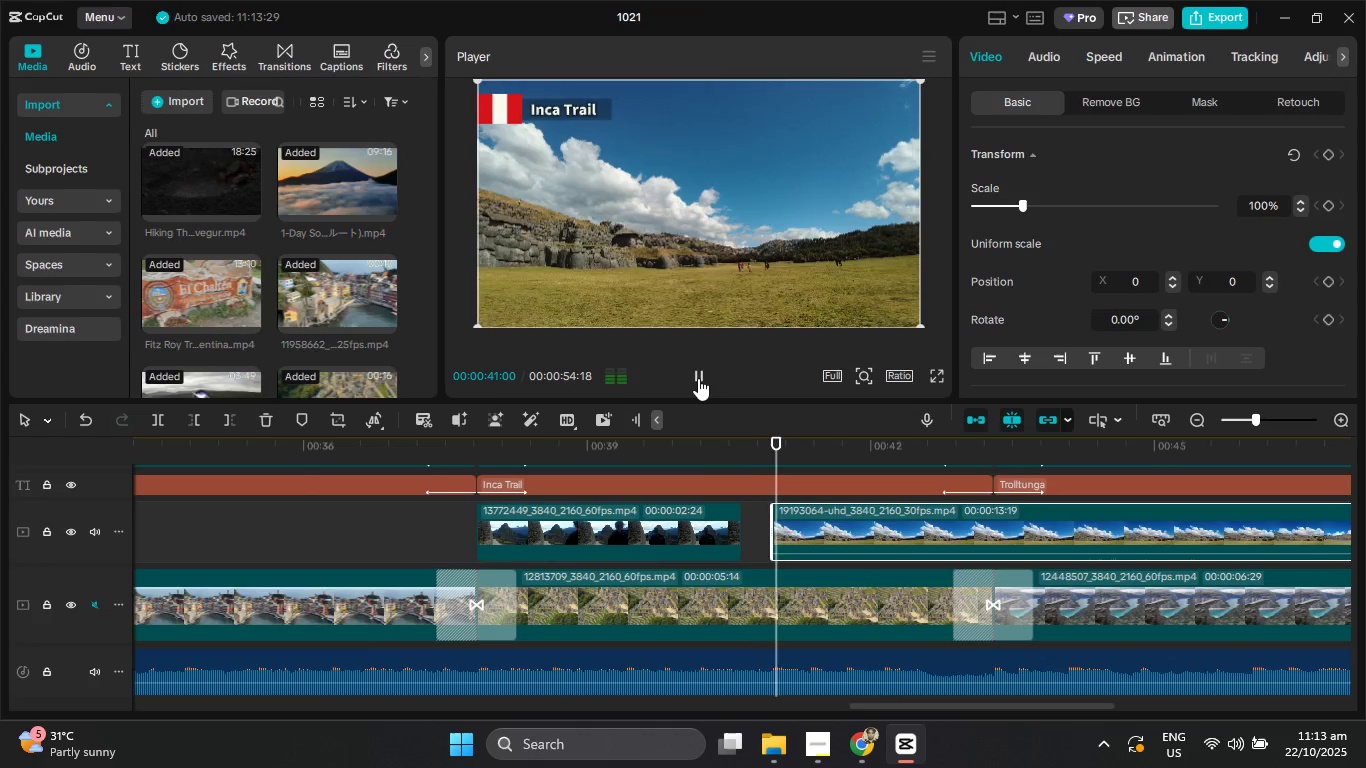 
left_click([698, 378])
 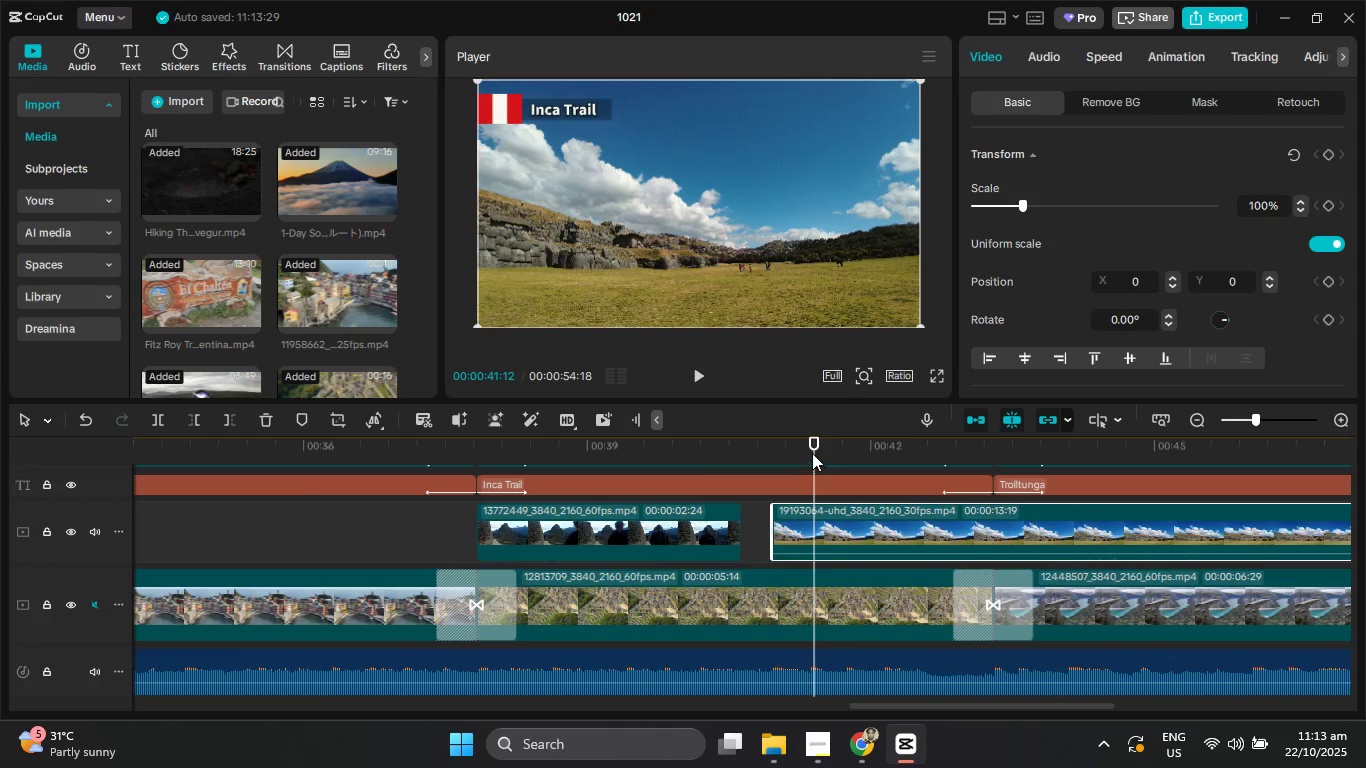 
left_click_drag(start_coordinate=[812, 445], to_coordinate=[730, 442])
 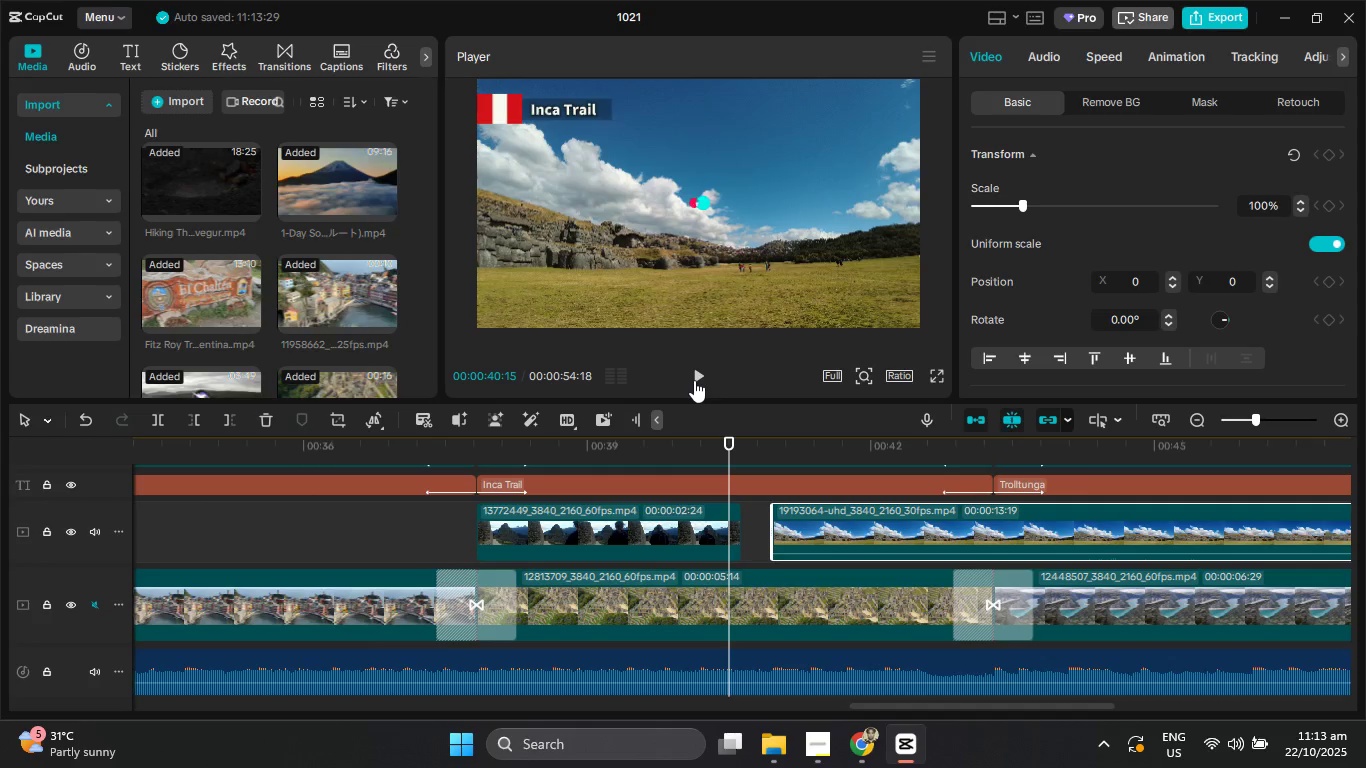 
left_click([694, 380])
 